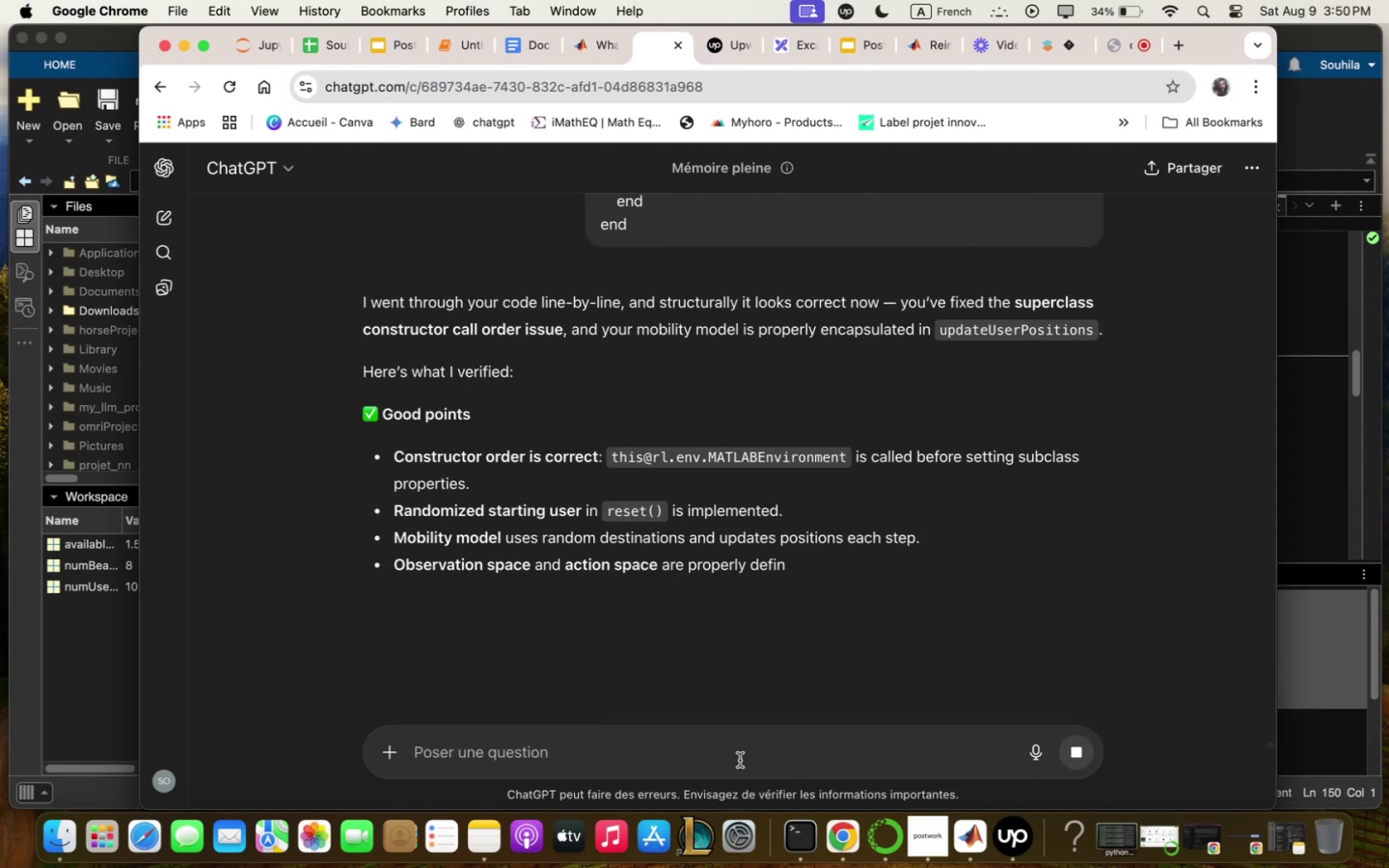 
wait(5.38)
 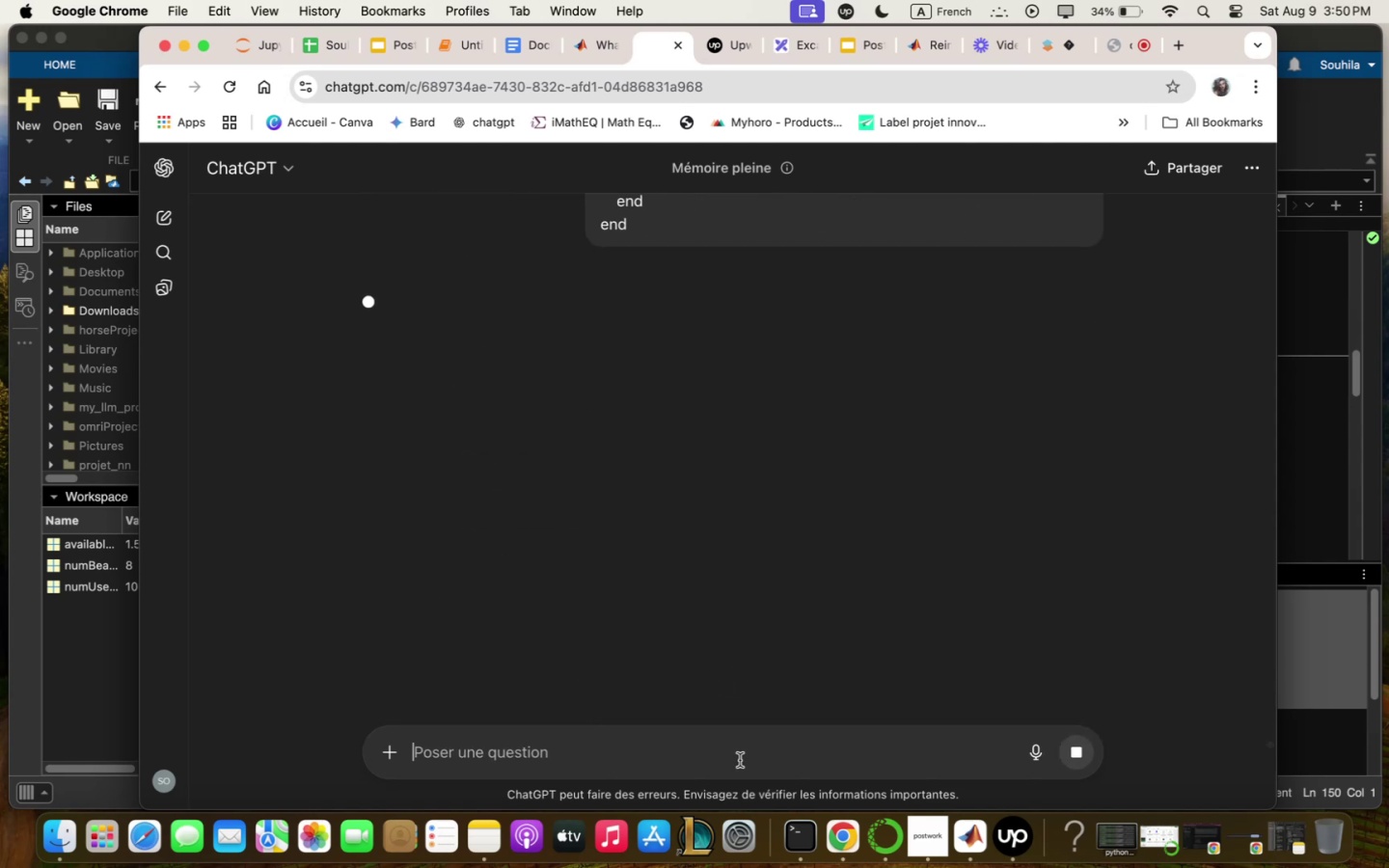 
scroll: coordinate [781, 549], scroll_direction: down, amount: 17.0
 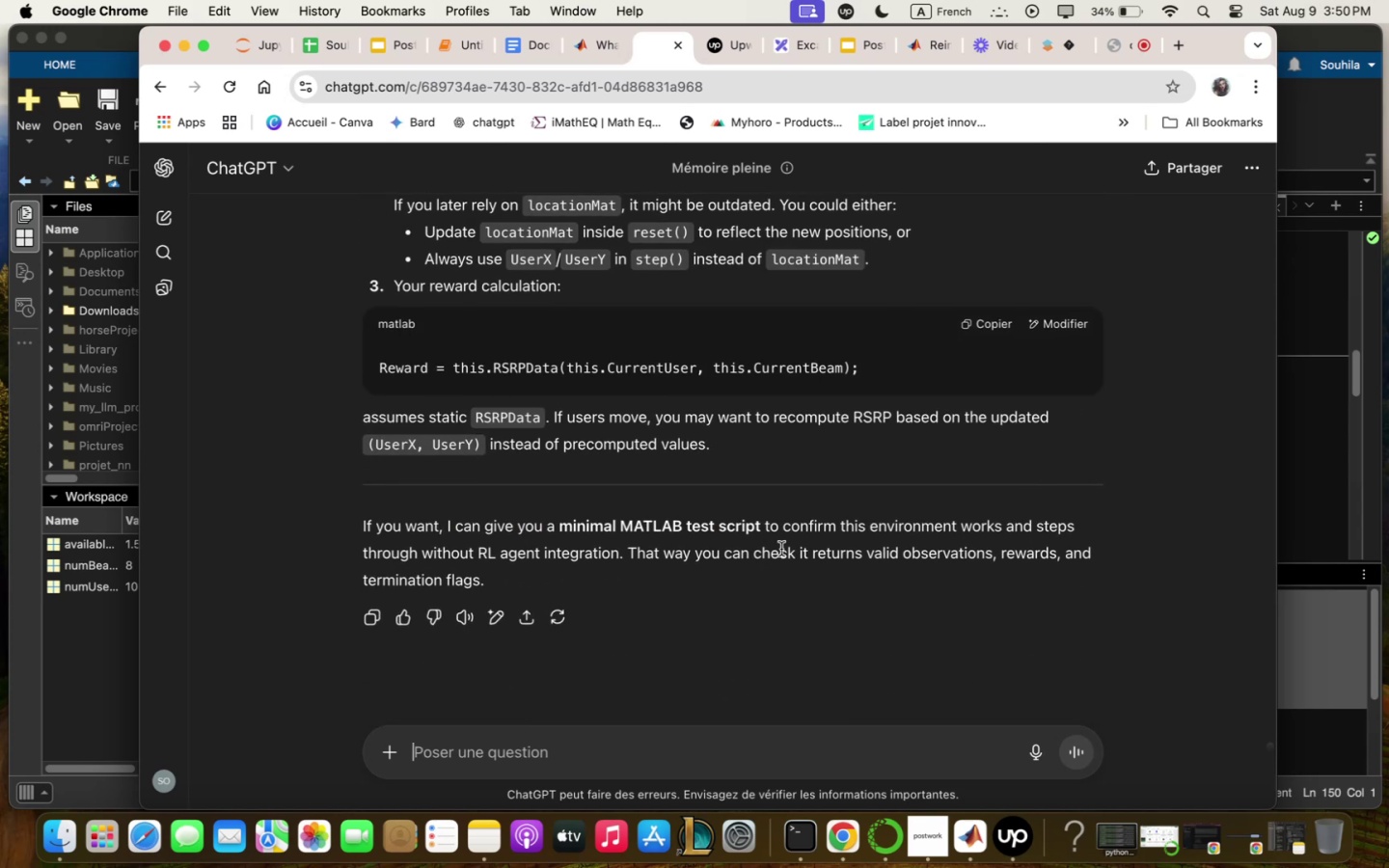 
wait(5.37)
 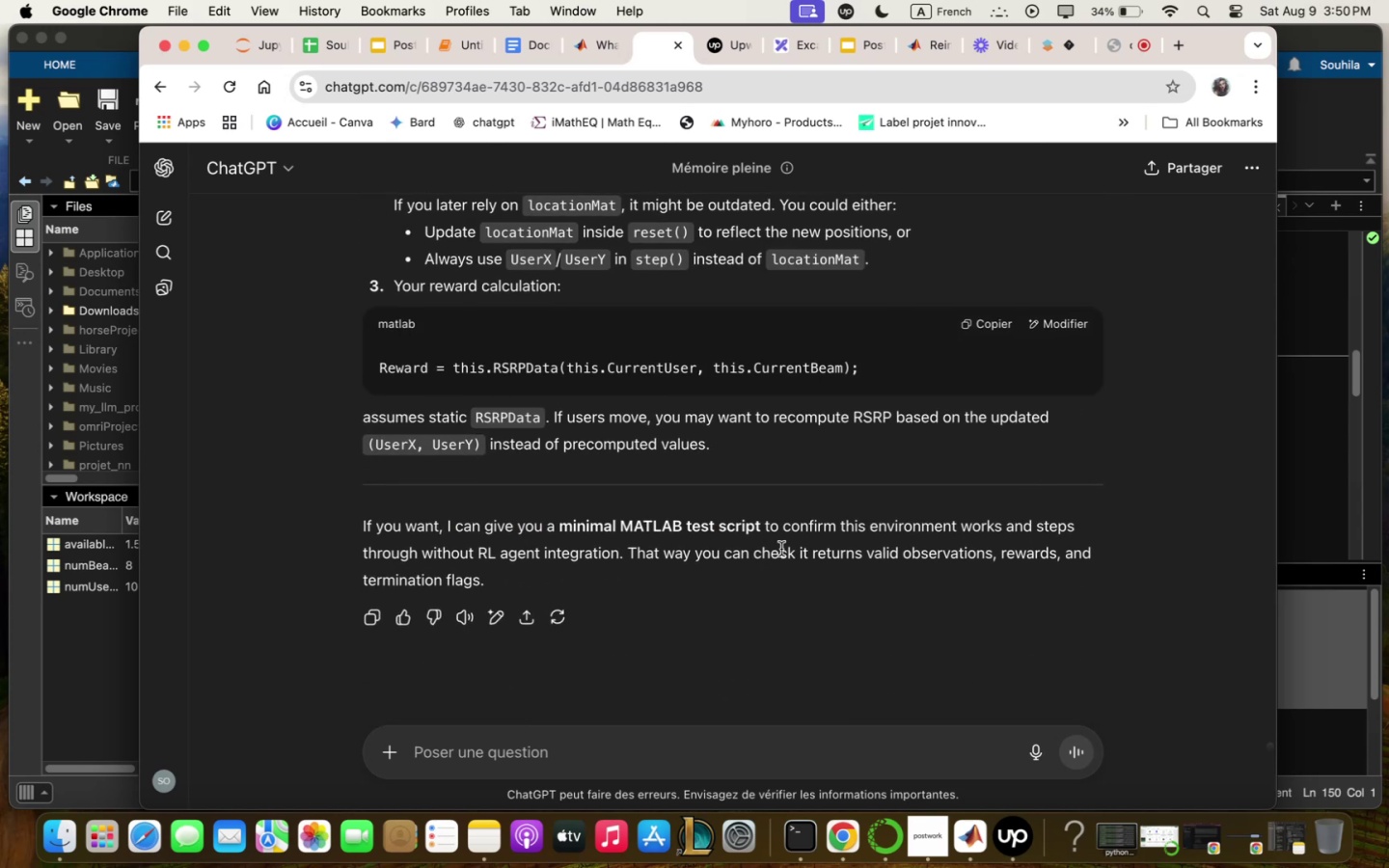 
scroll: coordinate [781, 549], scroll_direction: up, amount: 37.0
 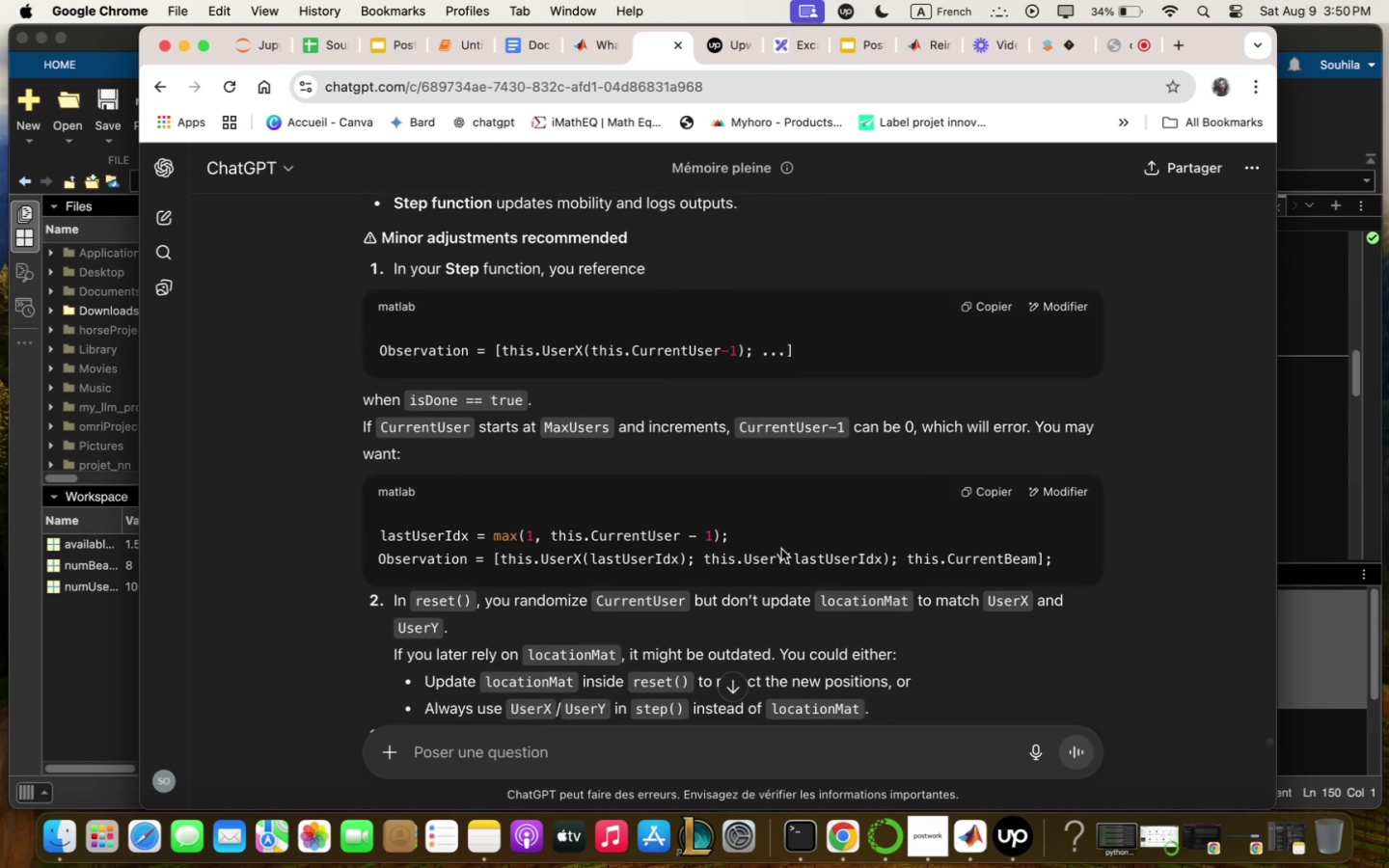 
scroll: coordinate [735, 556], scroll_direction: down, amount: 6.0
 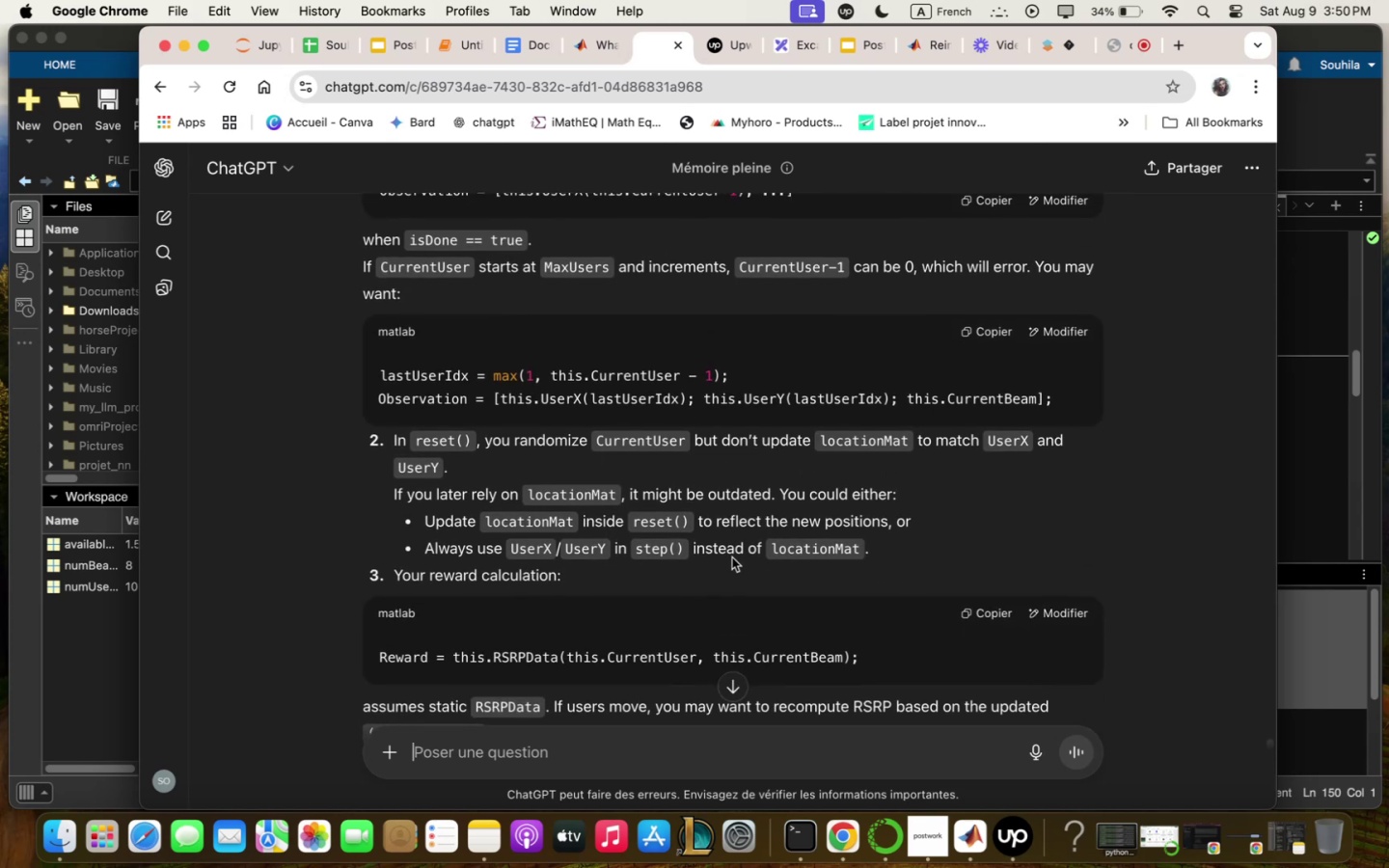 
scroll: coordinate [733, 558], scroll_direction: up, amount: 5.0
 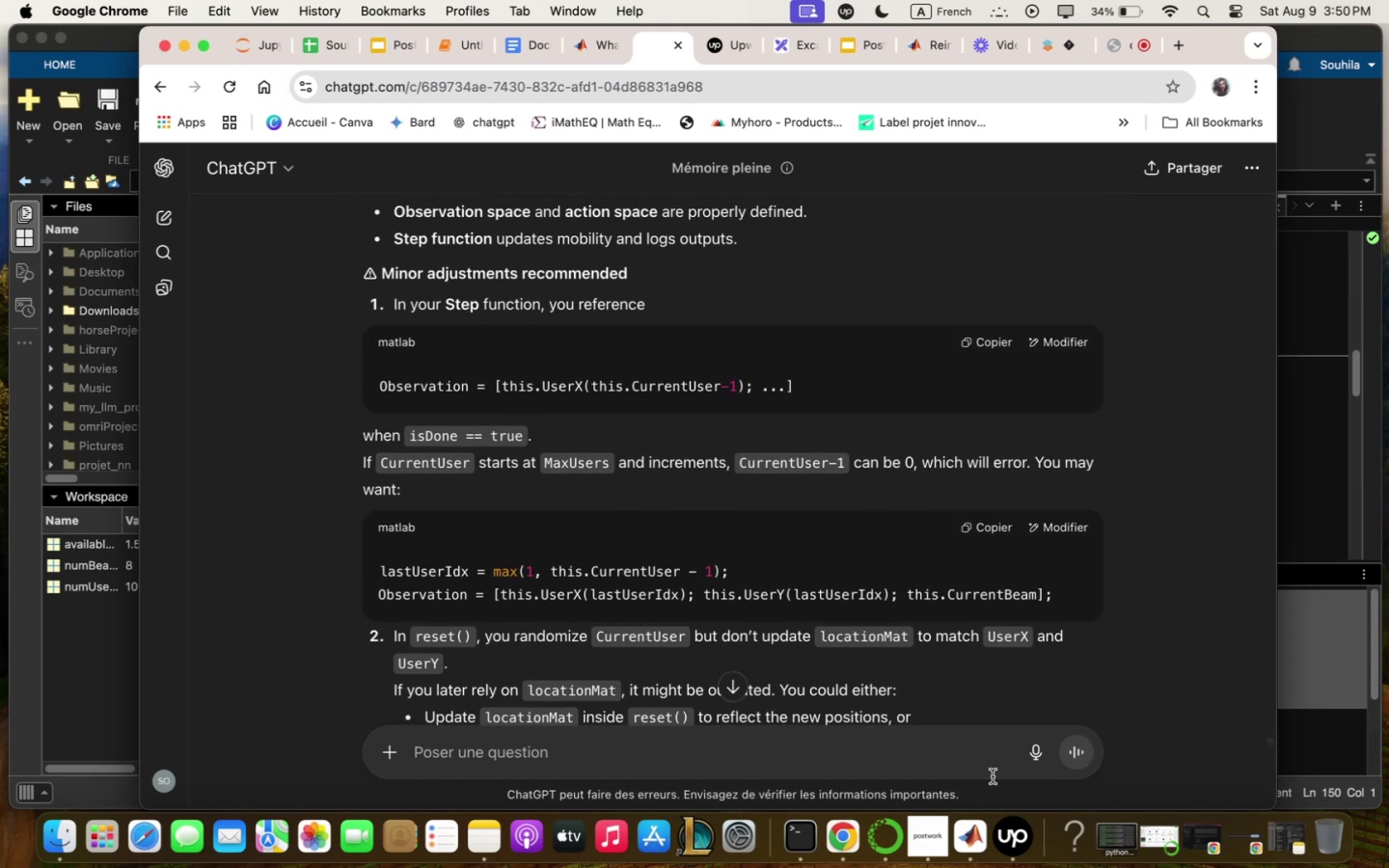 
wait(8.89)
 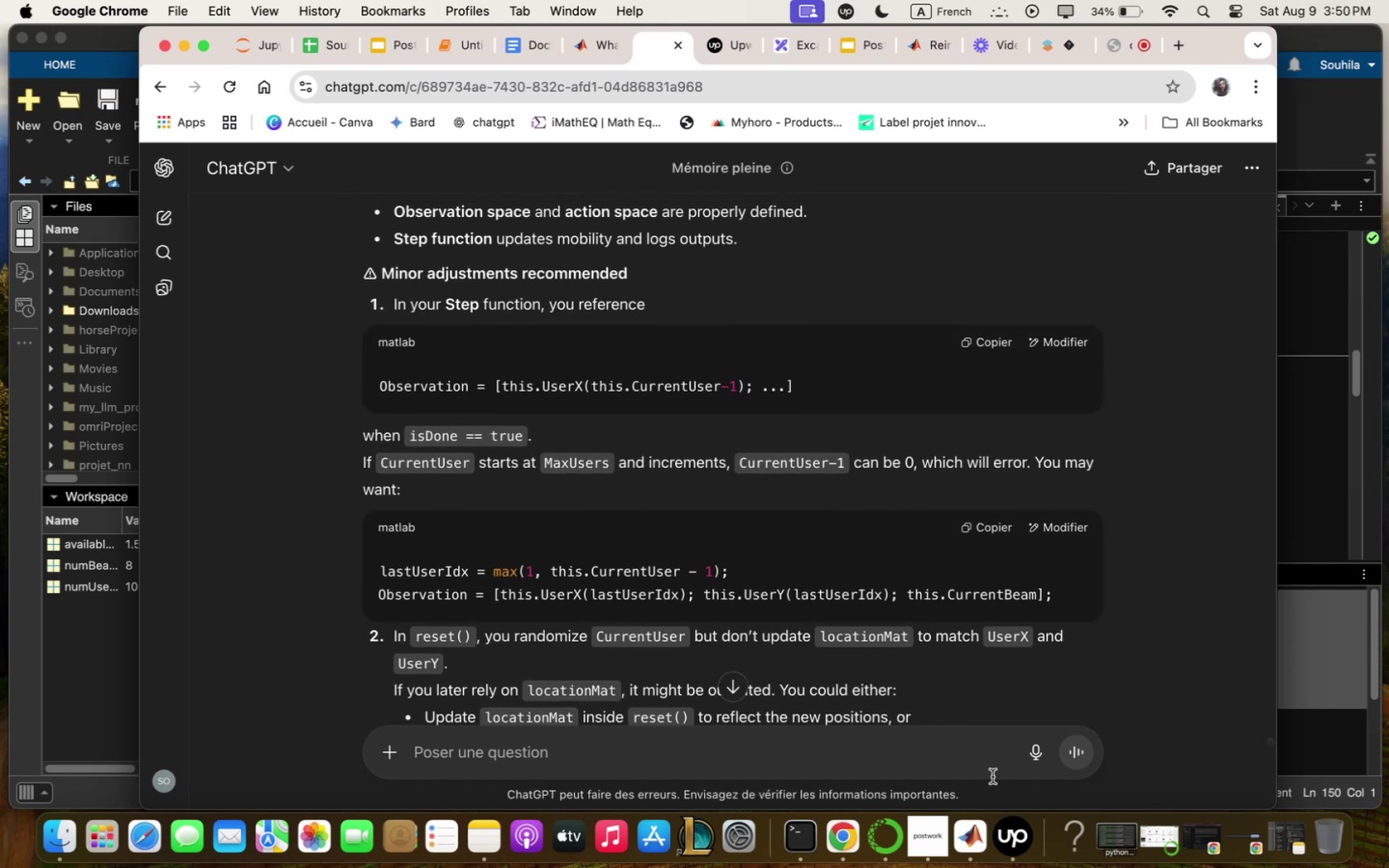 
left_click([1223, 472])
 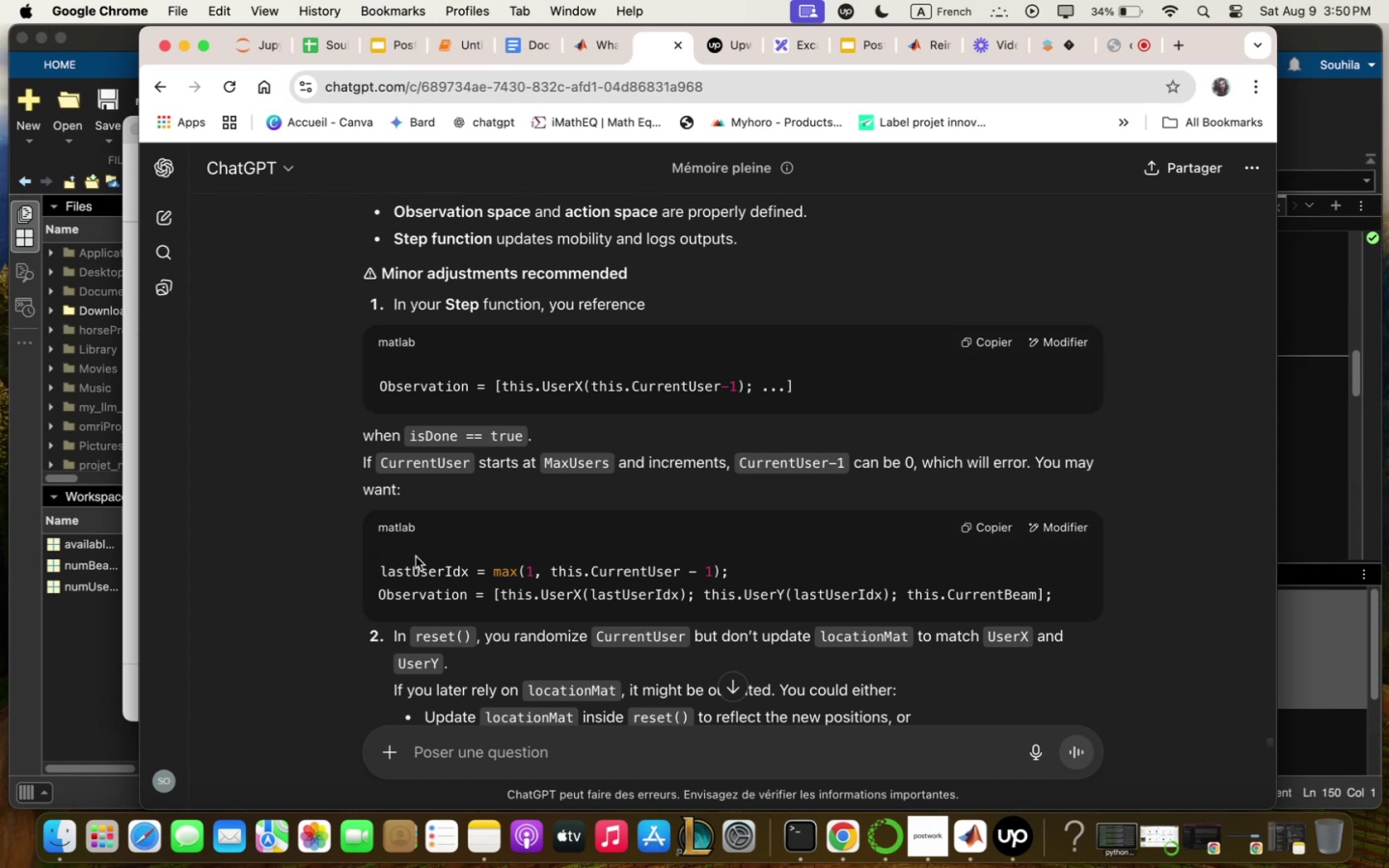 
scroll: coordinate [418, 556], scroll_direction: down, amount: 3.0
 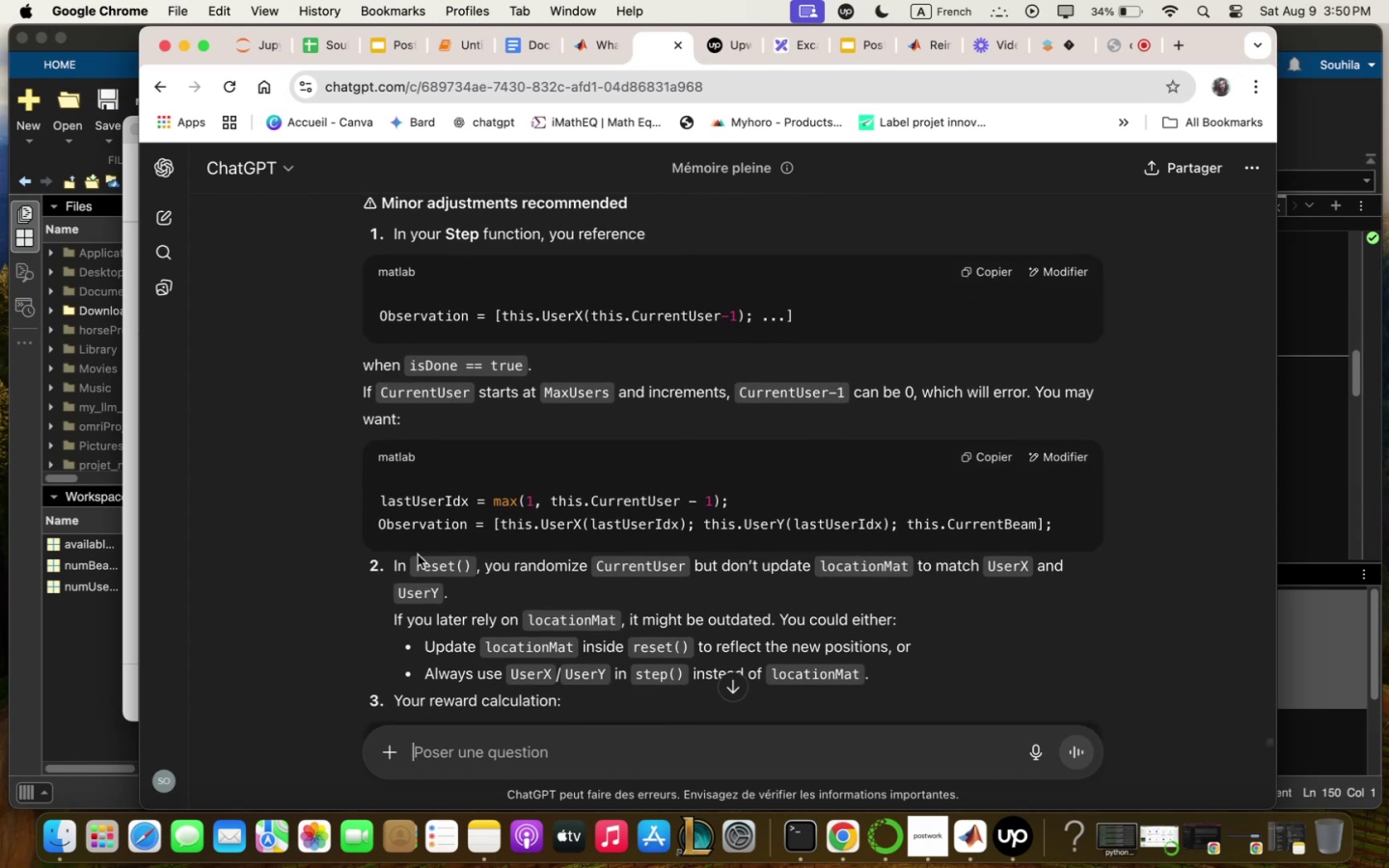 
wait(6.11)
 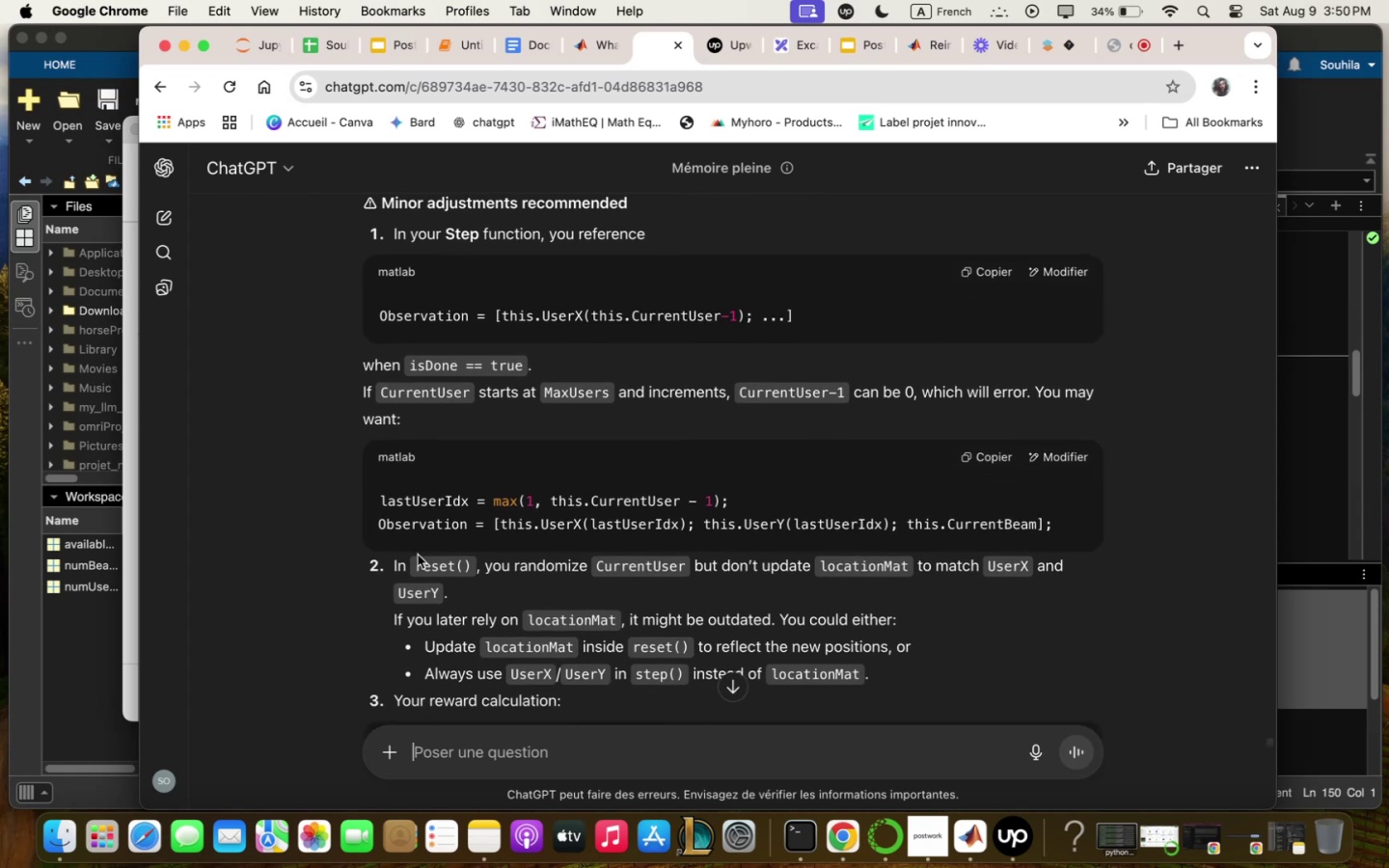 
scroll: coordinate [418, 548], scroll_direction: down, amount: 6.0
 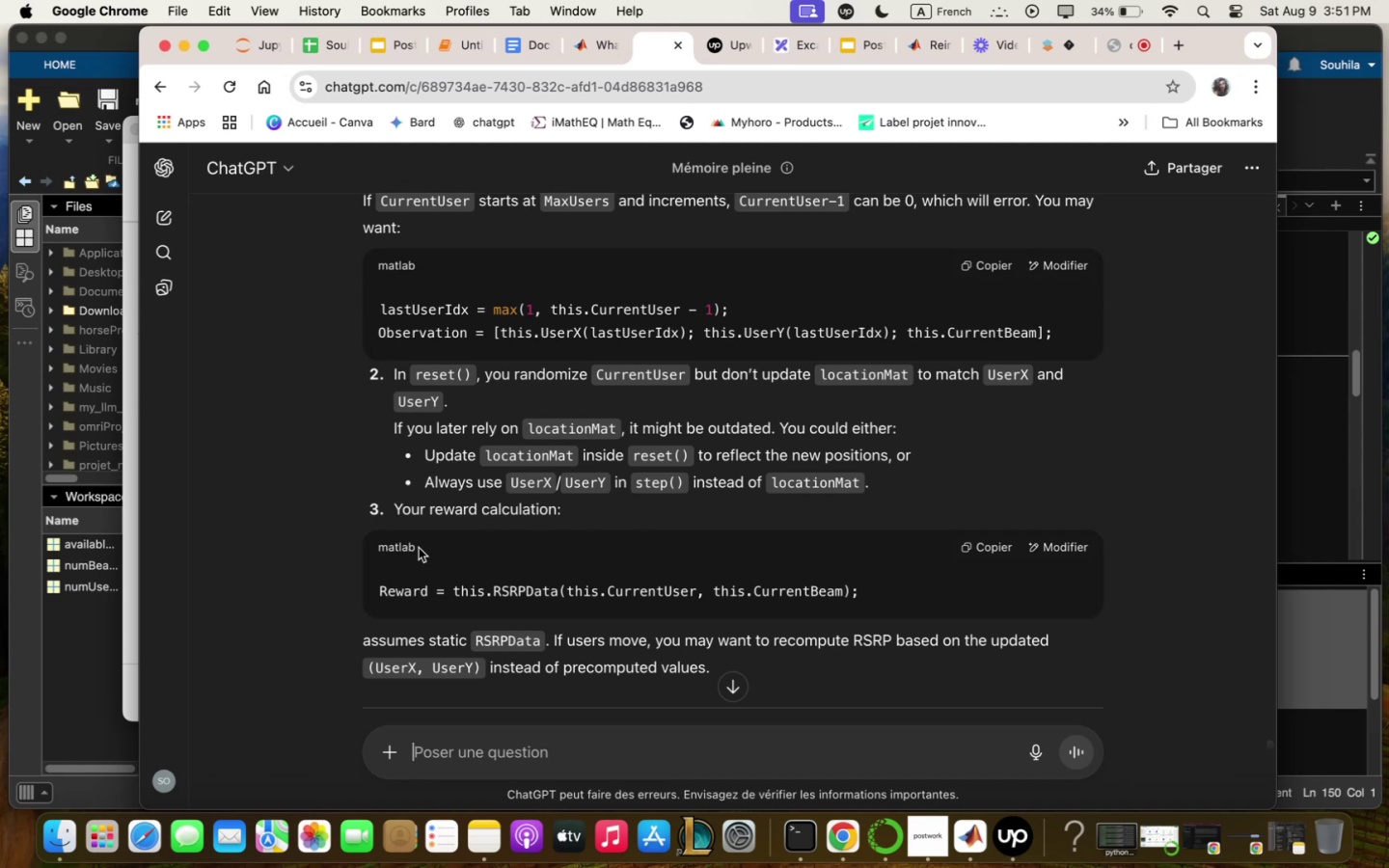 
wait(30.91)
 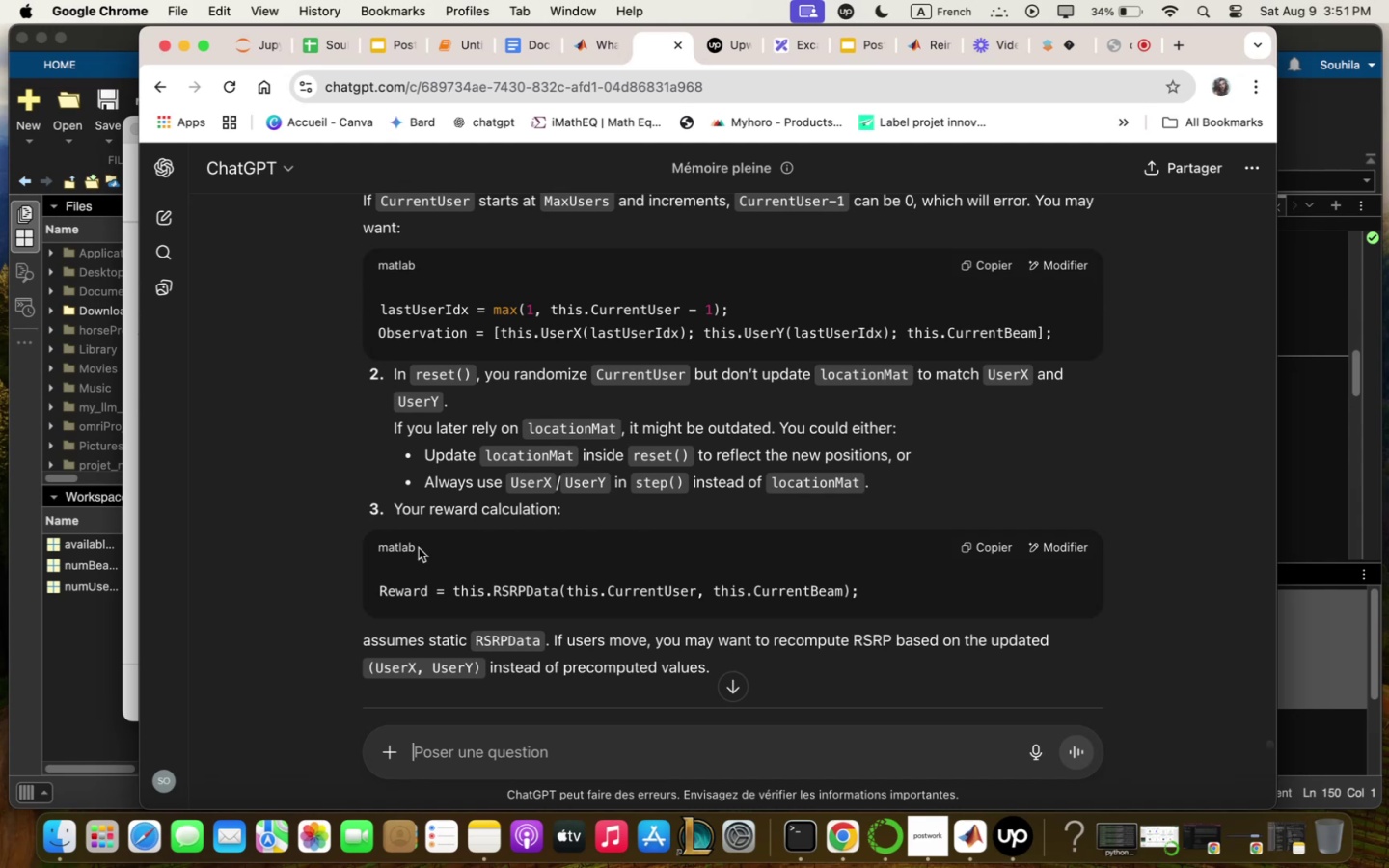 
scroll: coordinate [757, 589], scroll_direction: up, amount: 21.0
 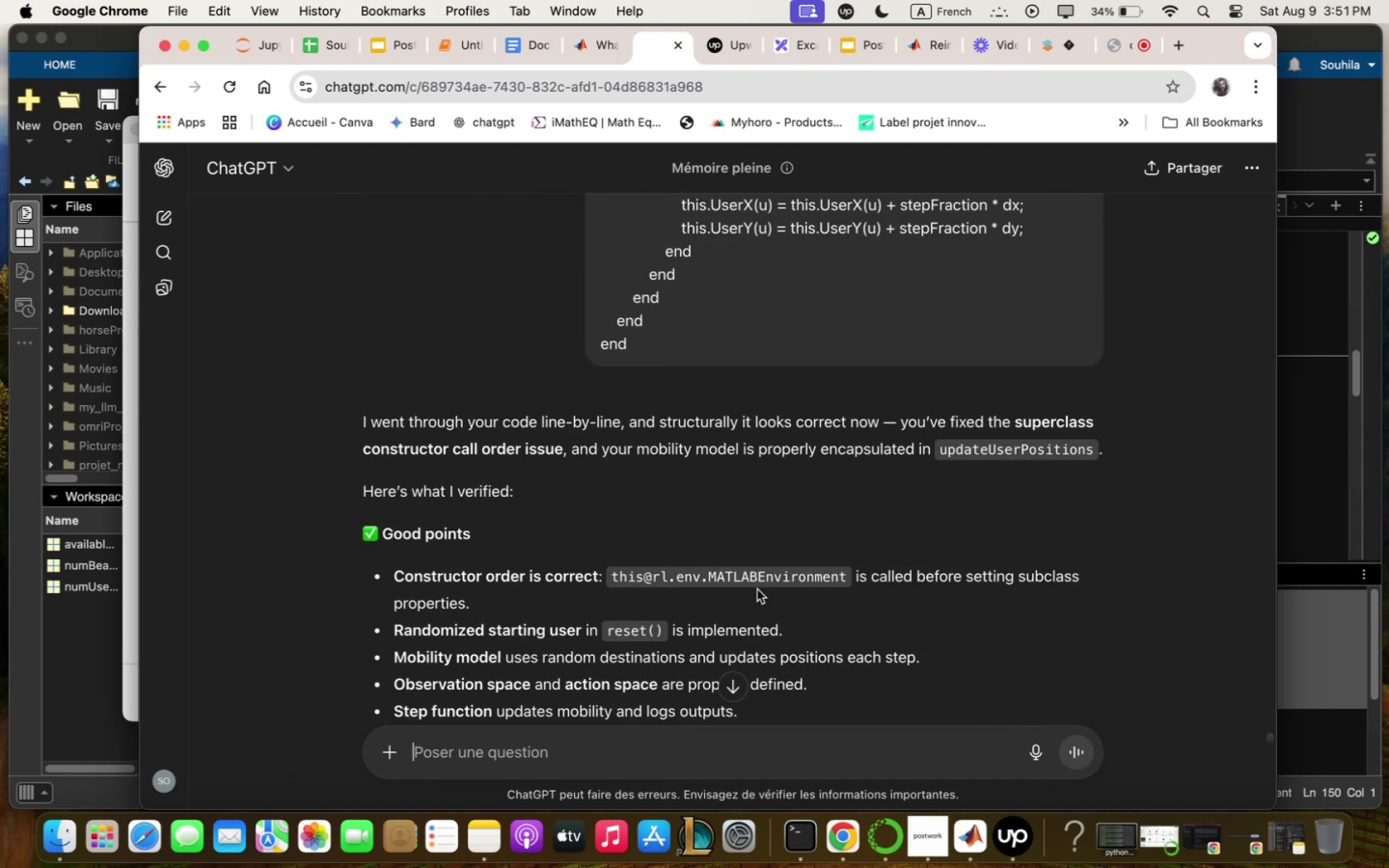 
scroll: coordinate [755, 588], scroll_direction: down, amount: 14.0
 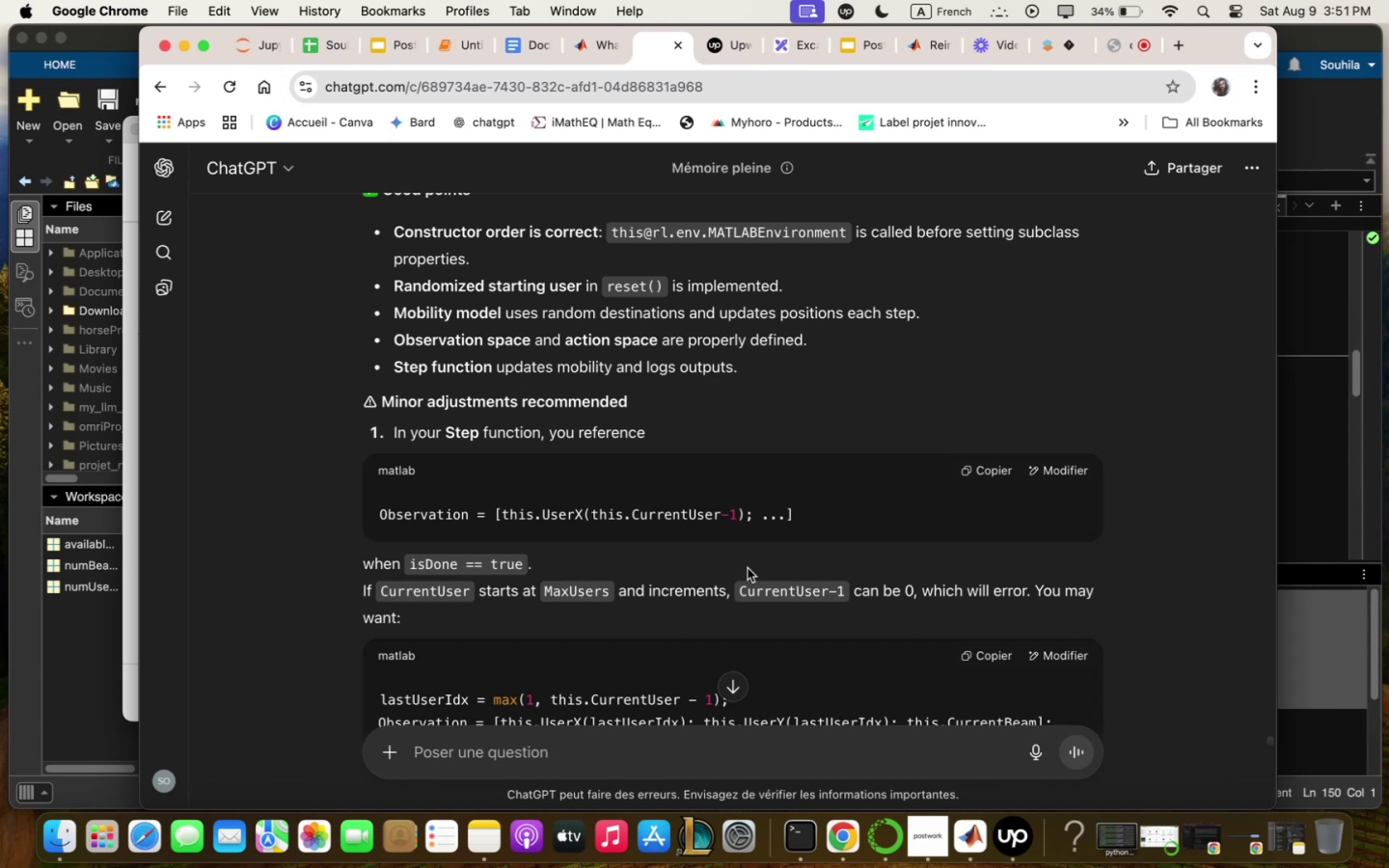 
wait(12.74)
 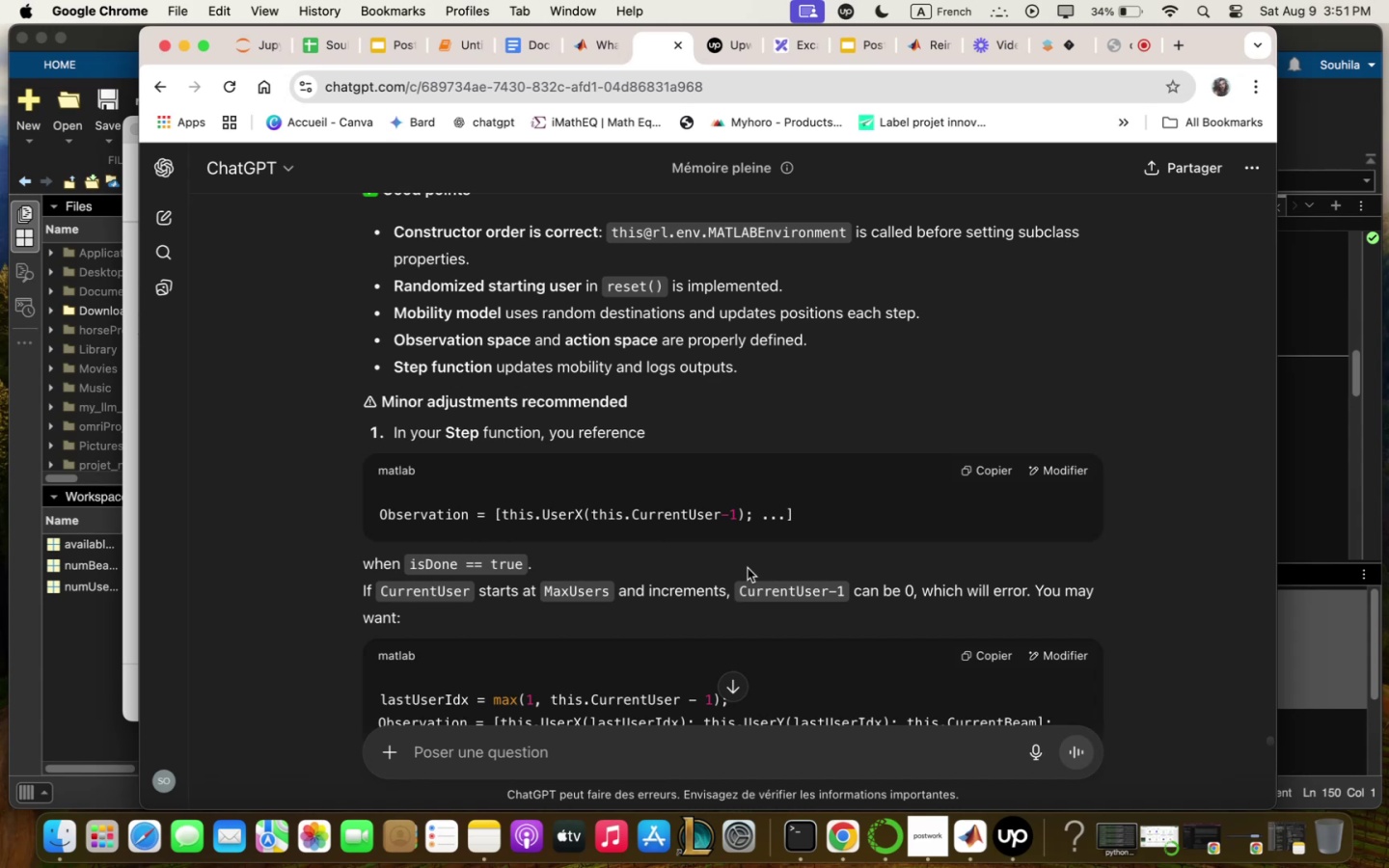 
scroll: coordinate [748, 568], scroll_direction: down, amount: 8.0
 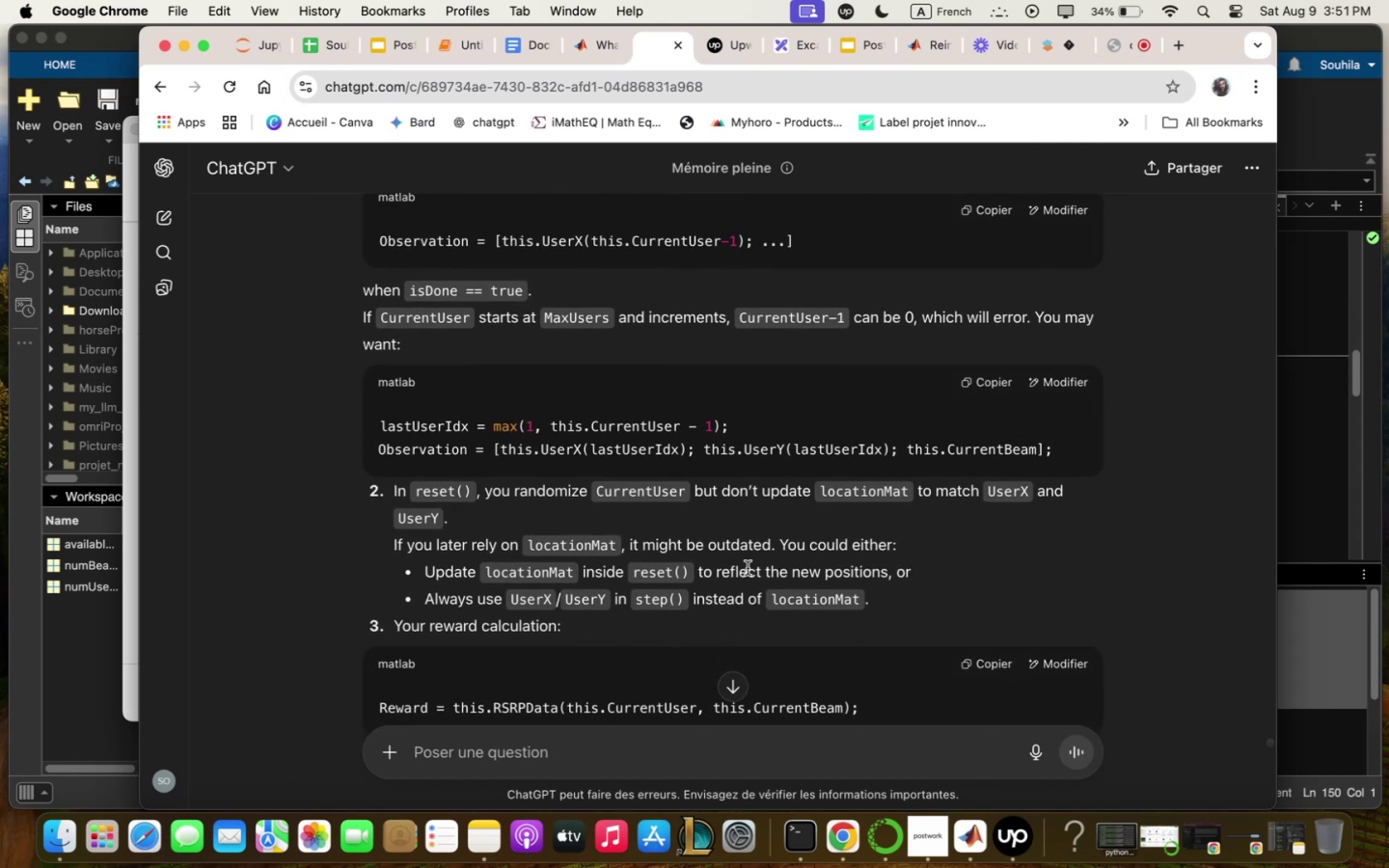 
scroll: coordinate [770, 480], scroll_direction: up, amount: 13.0
 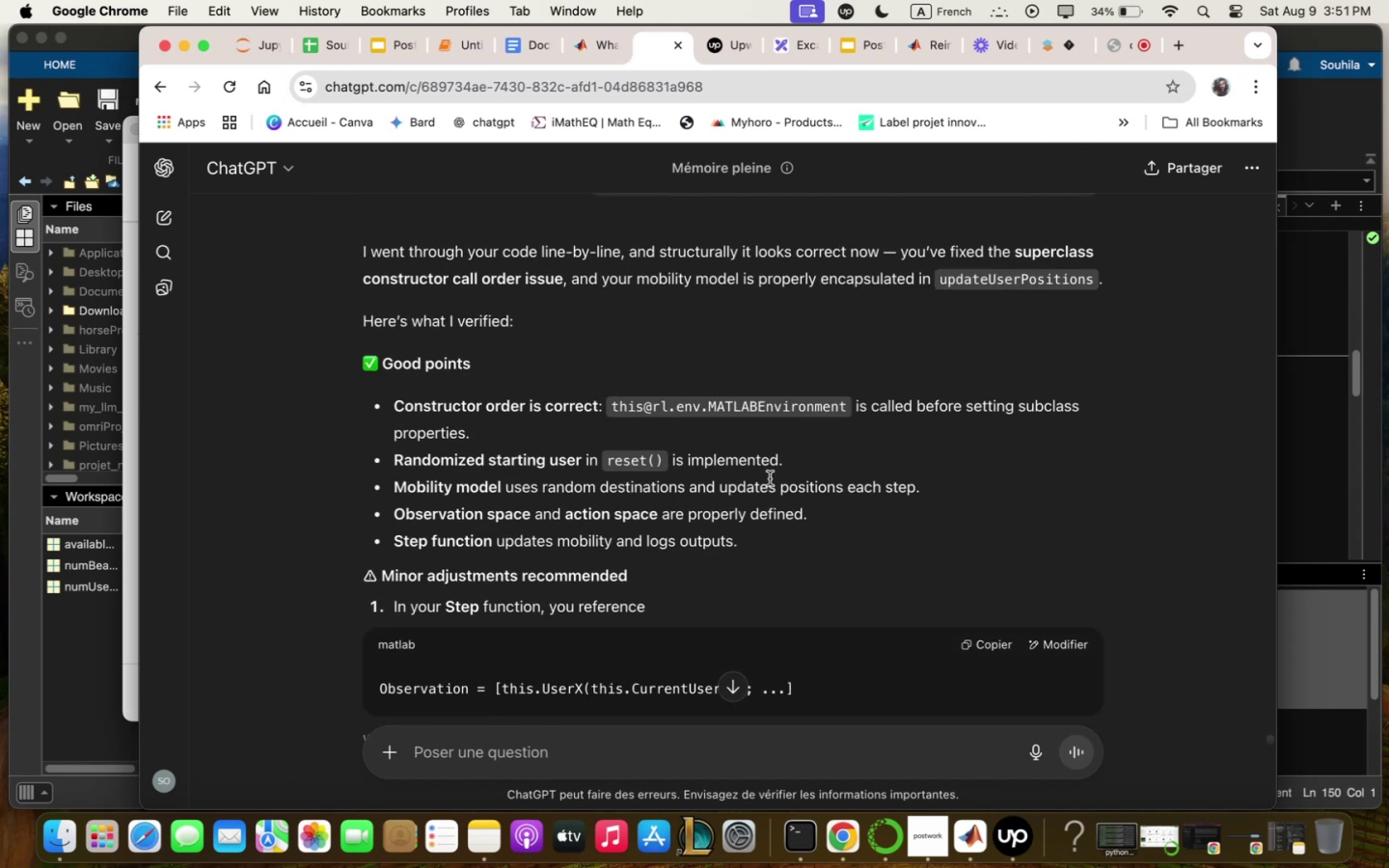 
scroll: coordinate [771, 478], scroll_direction: down, amount: 3.0
 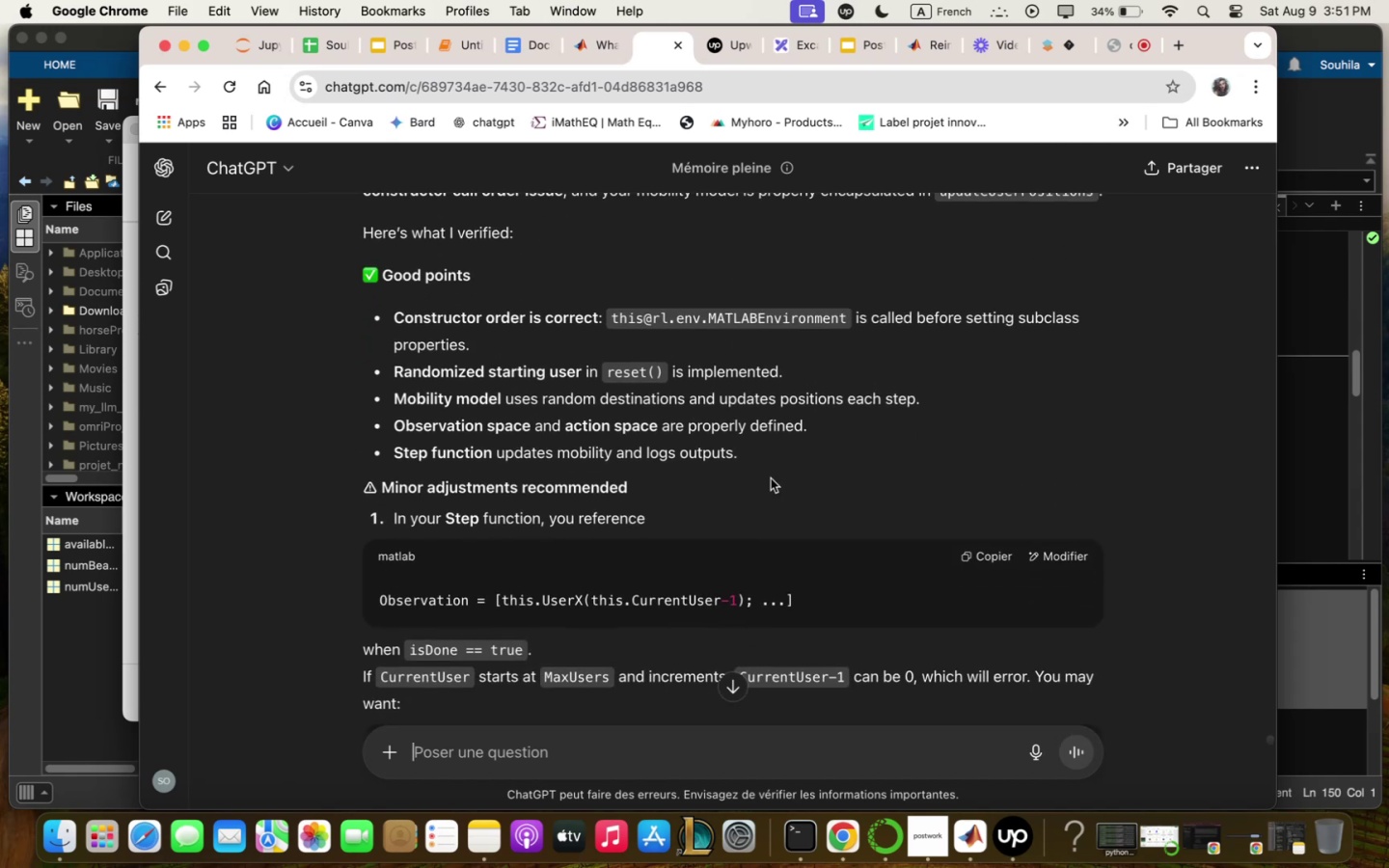 
scroll: coordinate [753, 576], scroll_direction: up, amount: 142.0
 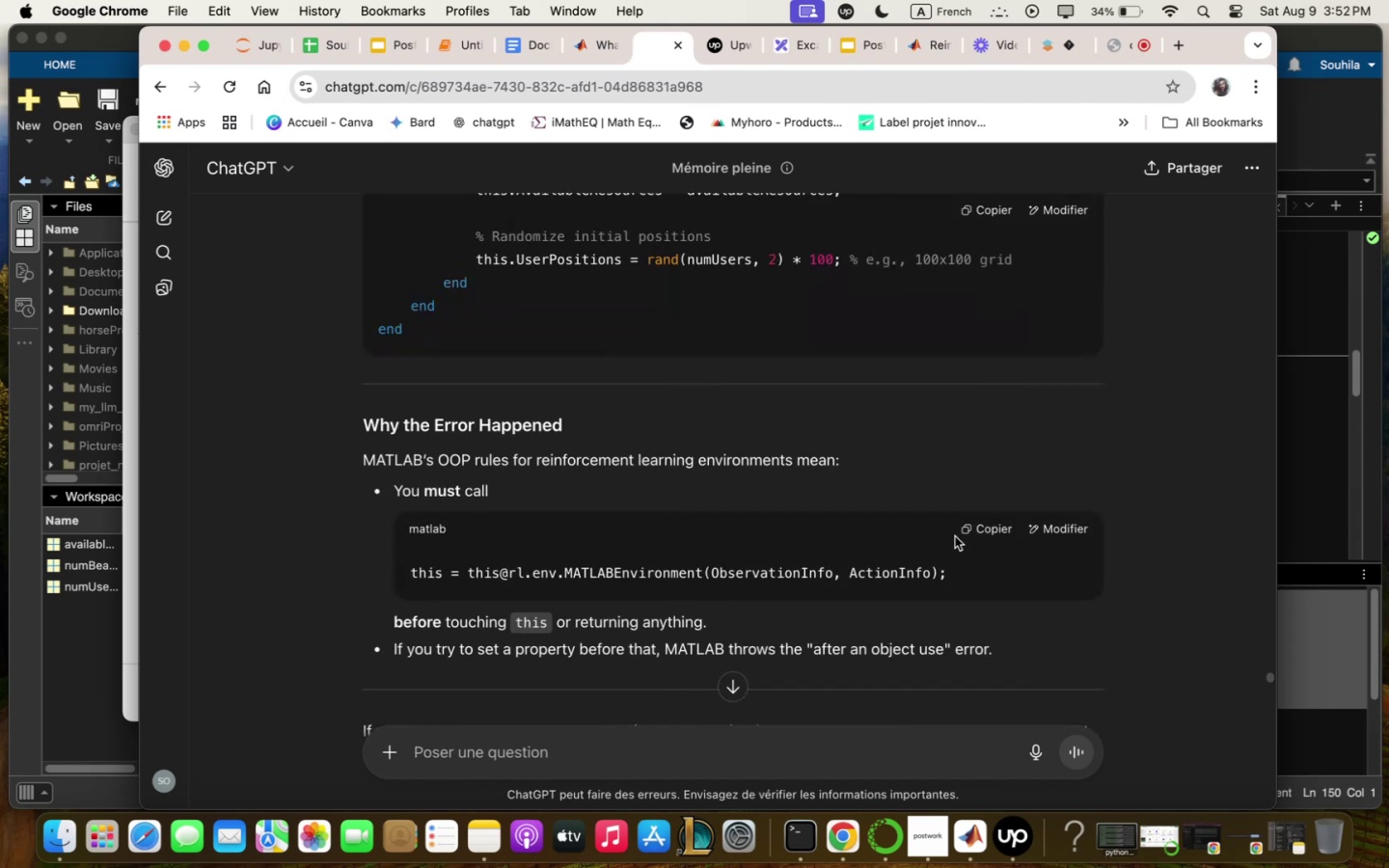 
wait(6.54)
 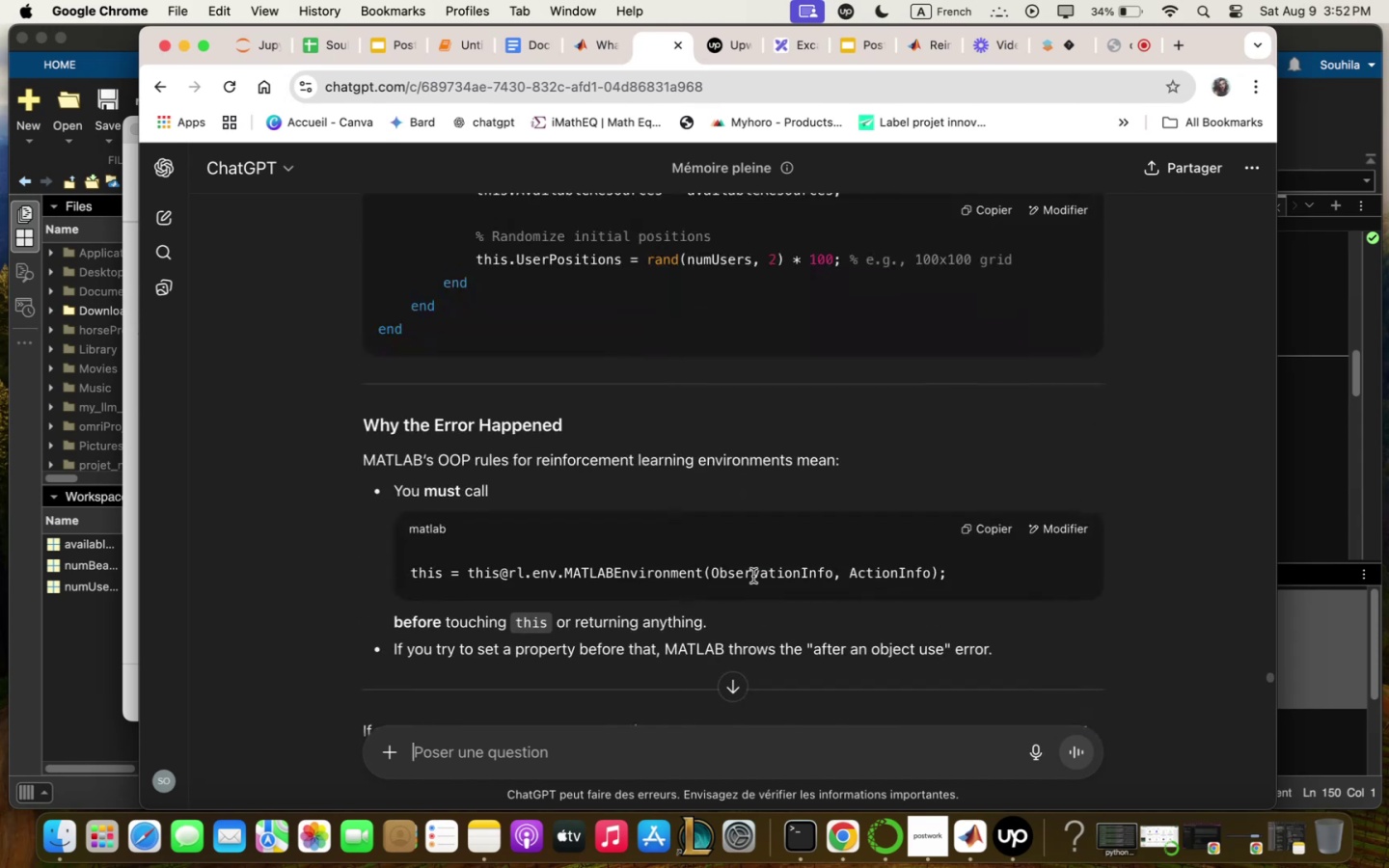 
left_click([967, 823])
 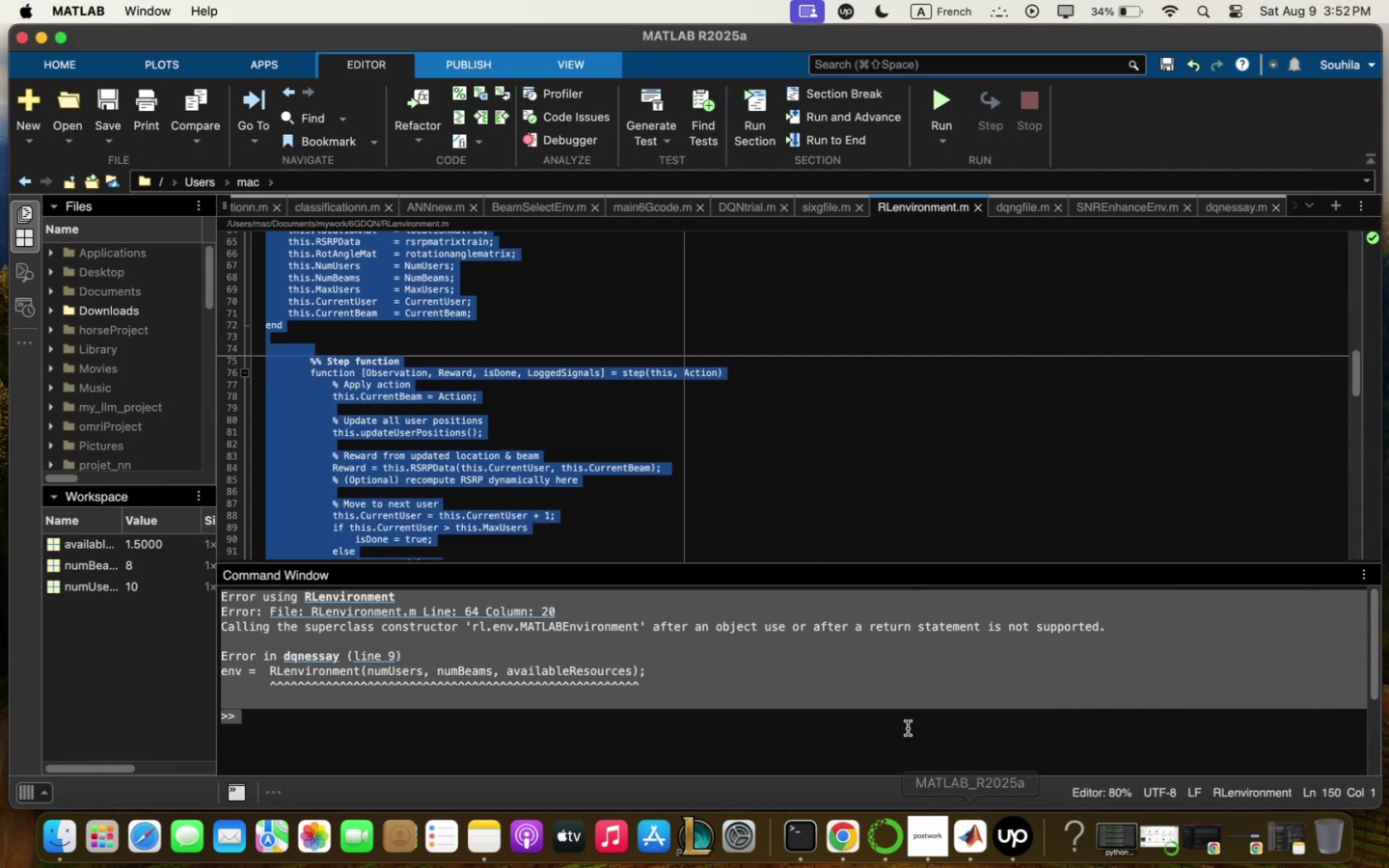 
left_click([907, 728])
 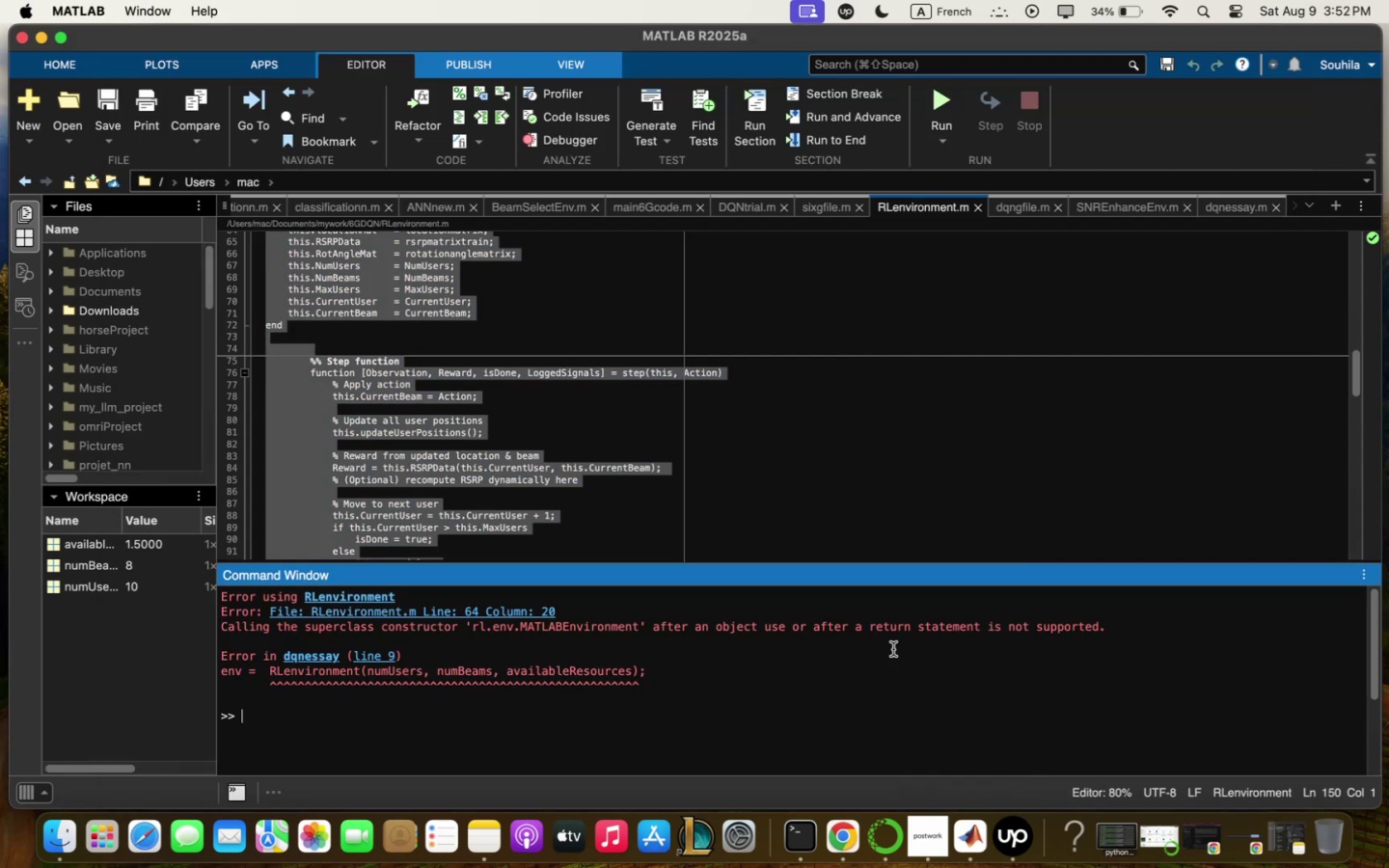 
left_click([846, 440])
 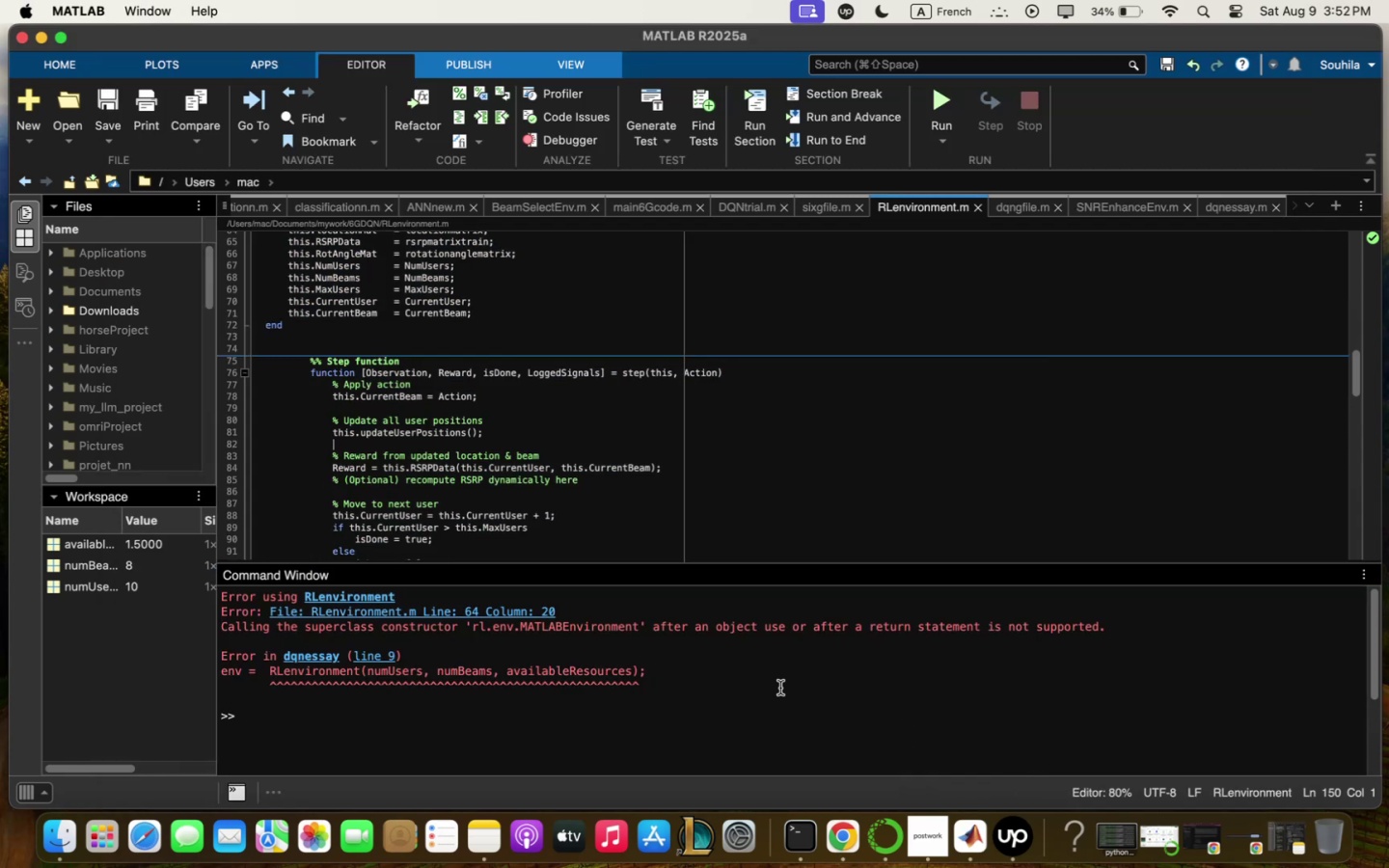 
left_click([785, 709])
 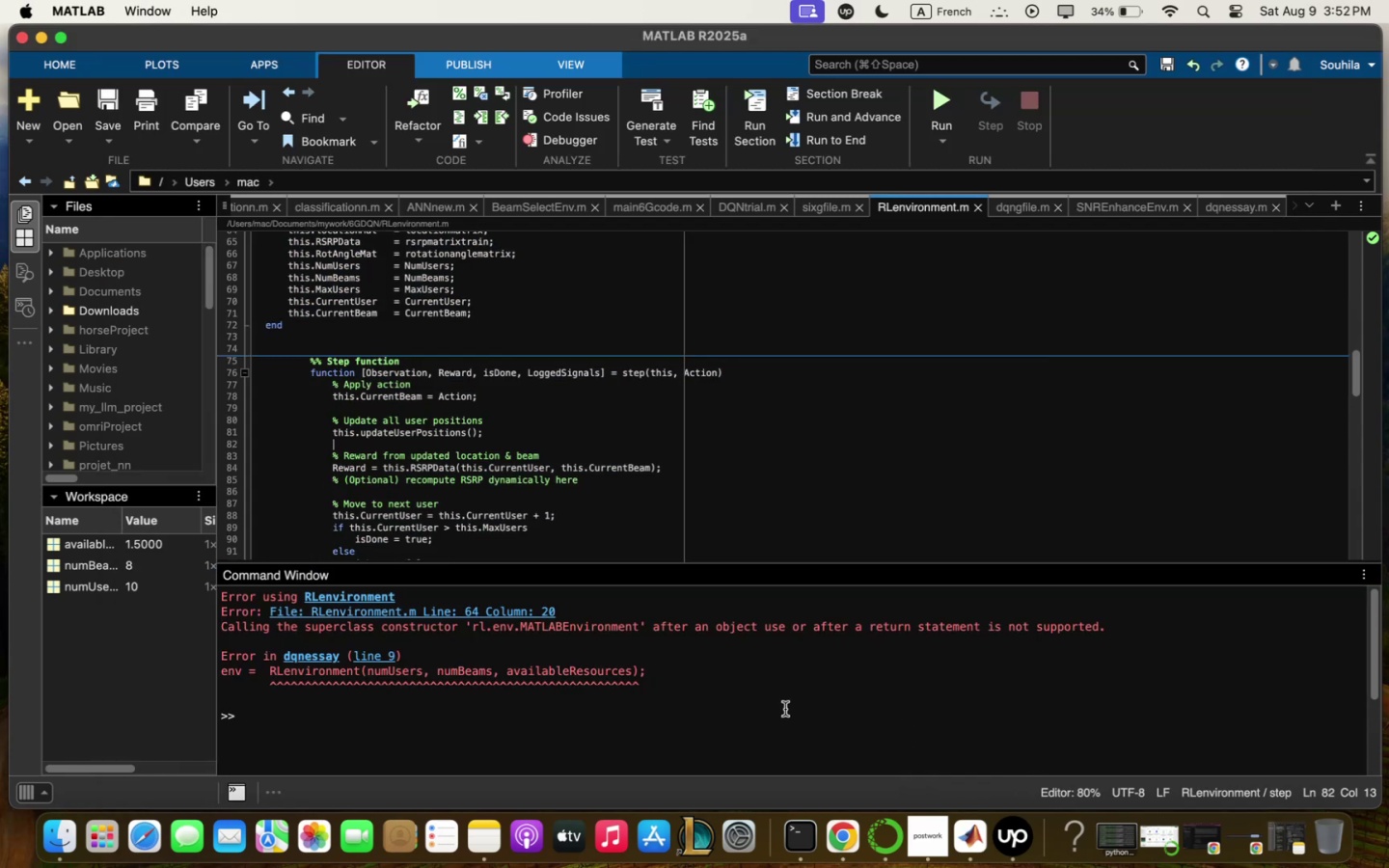 
key(Meta+V)
 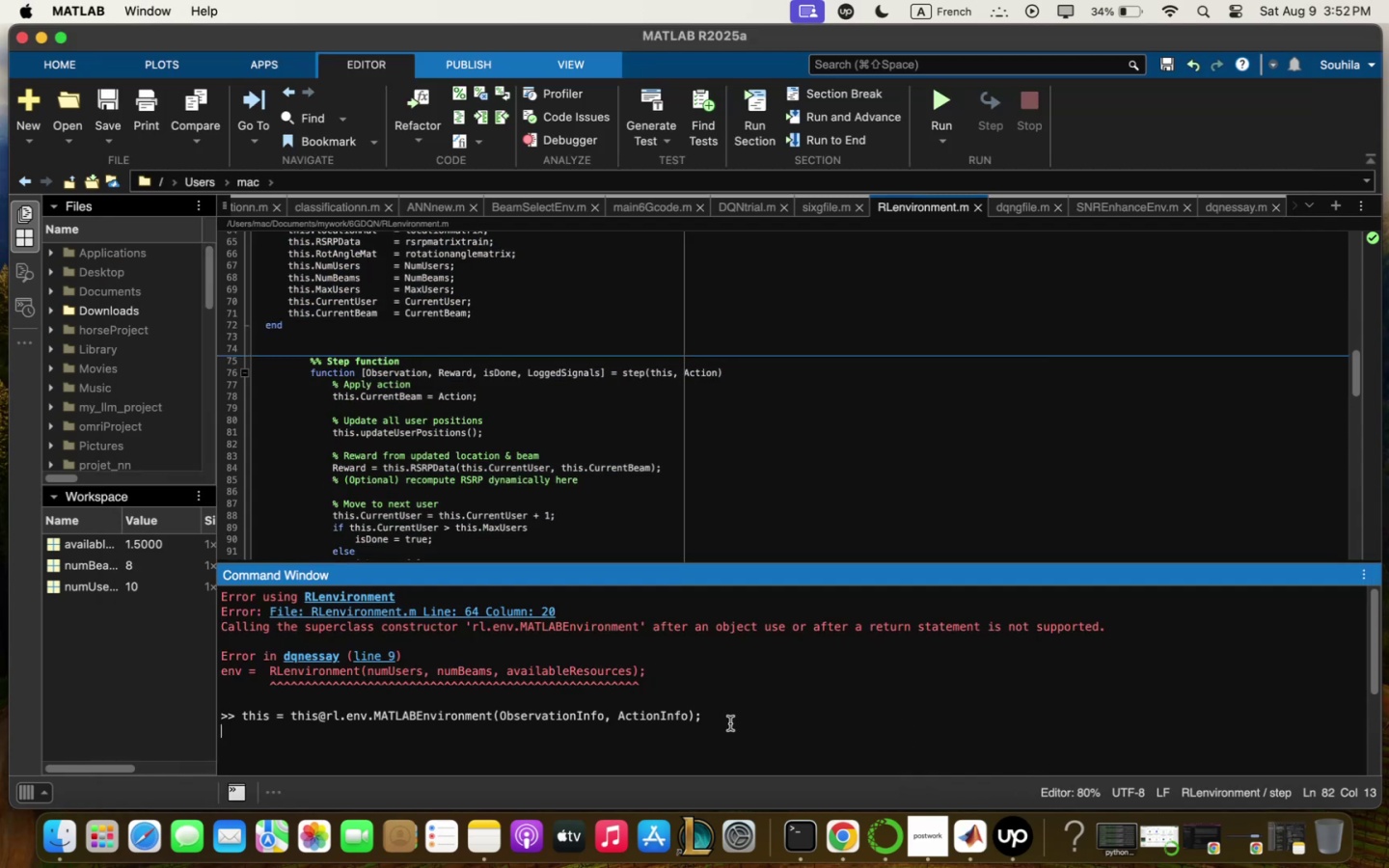 
key(Enter)
 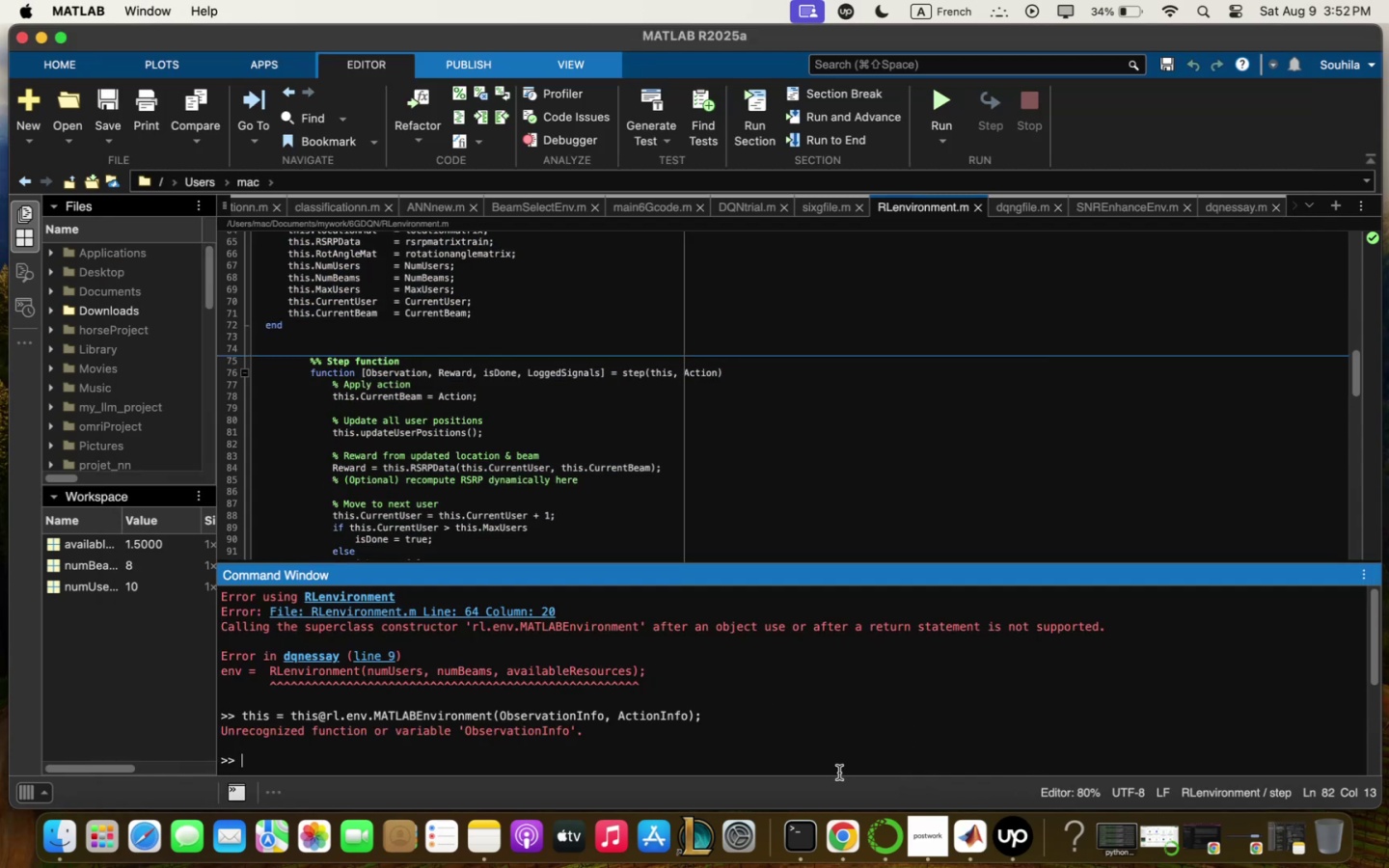 
left_click([834, 857])
 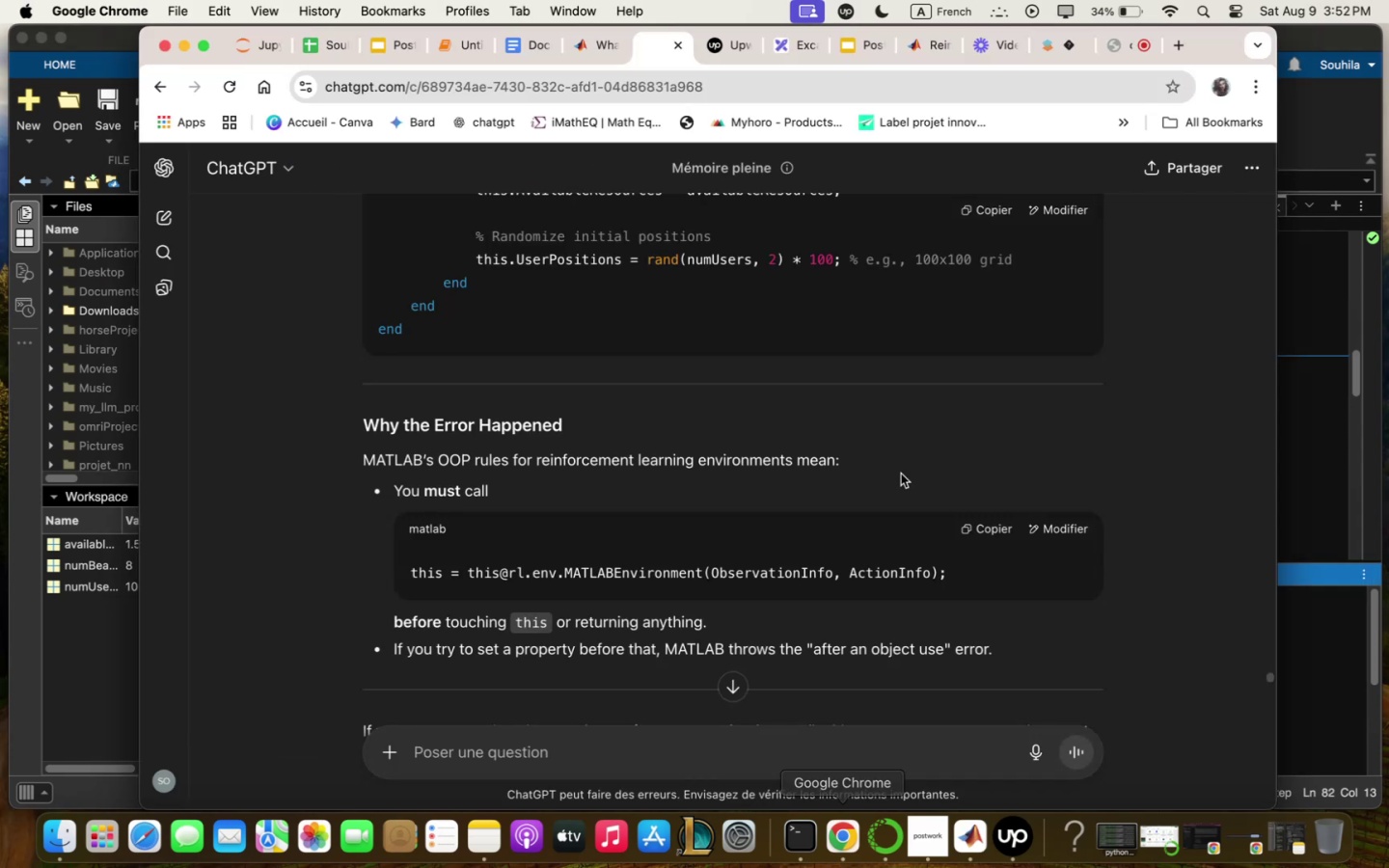 
scroll: coordinate [912, 425], scroll_direction: up, amount: 49.0
 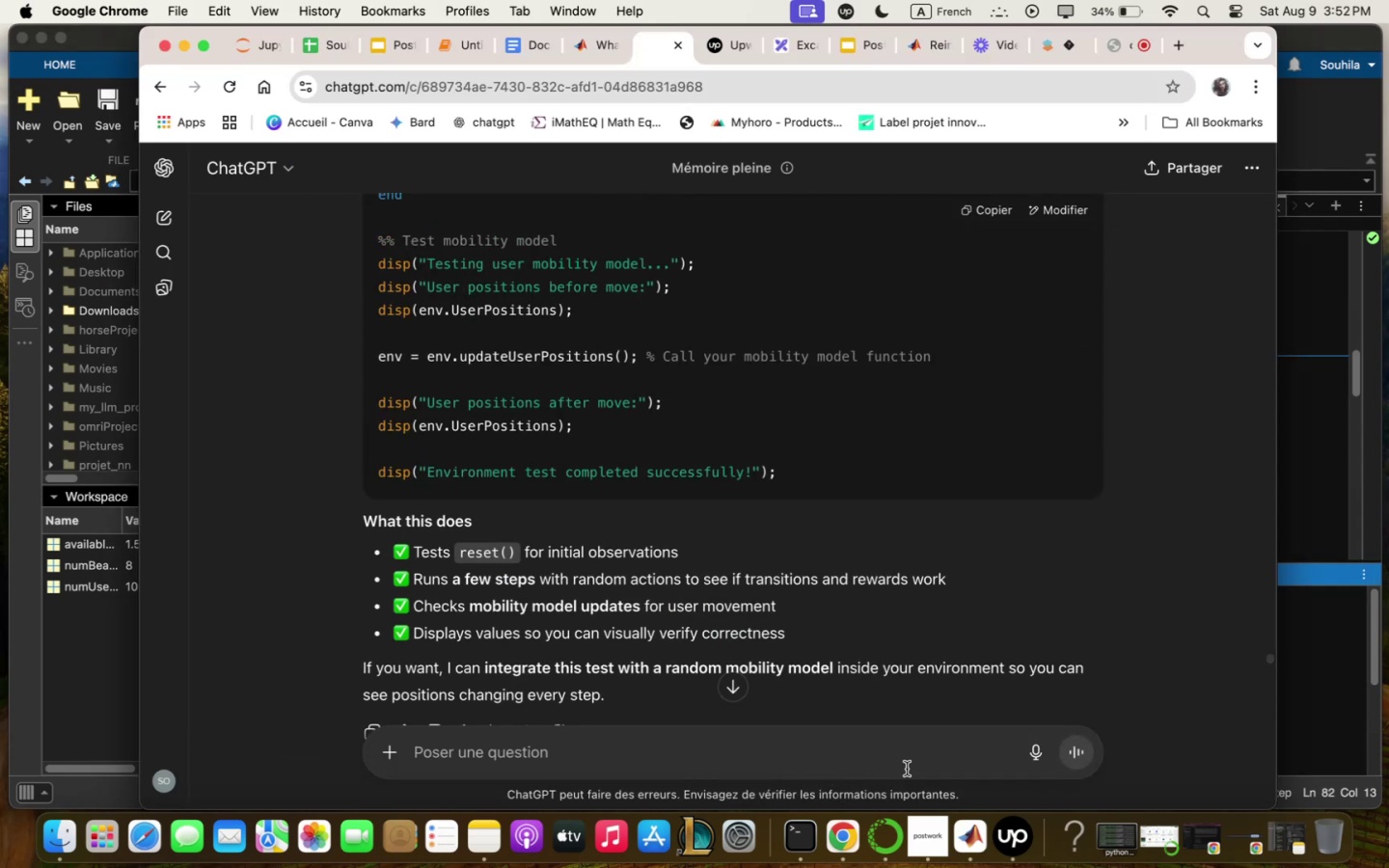 
left_click([969, 861])
 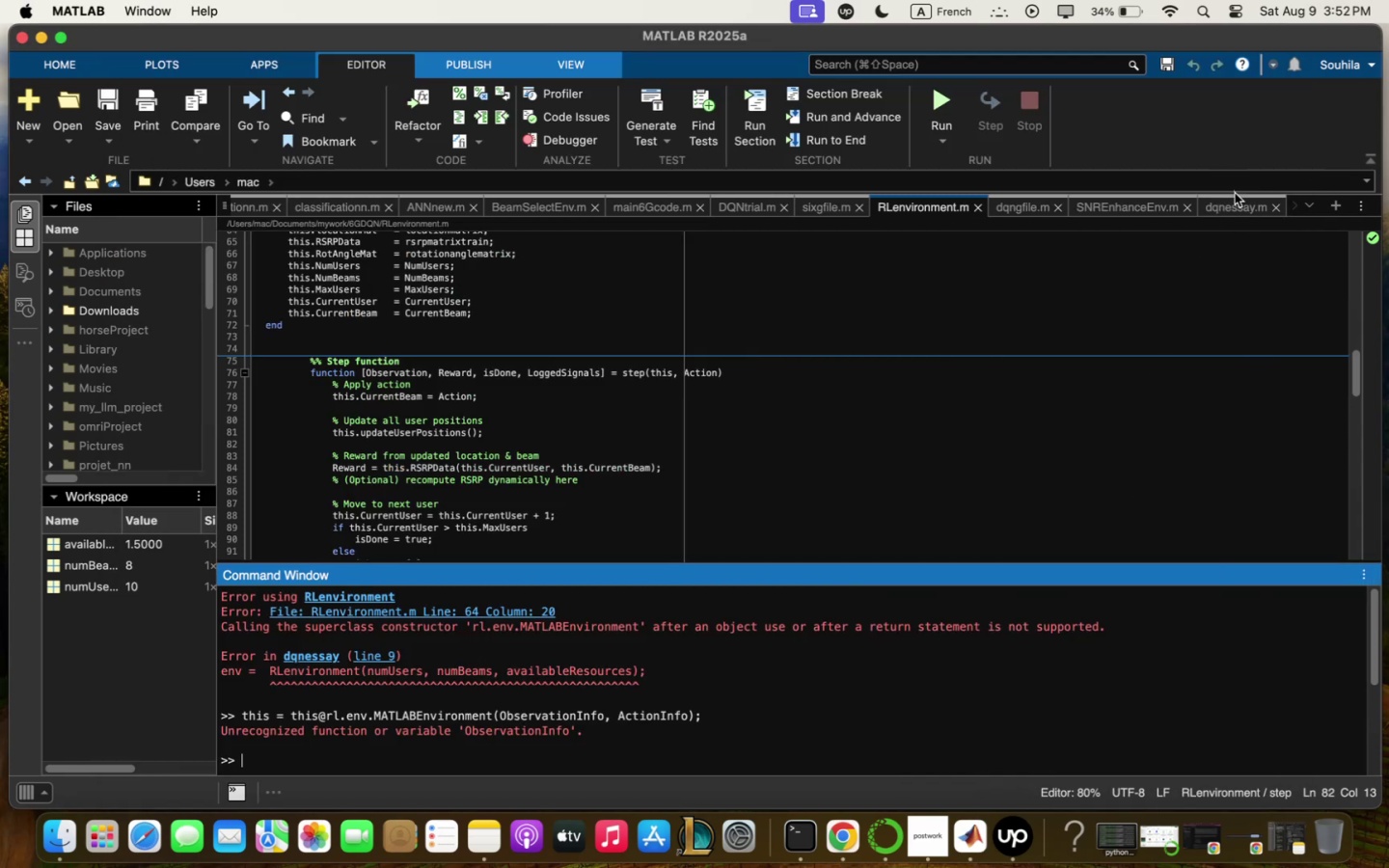 
left_click([1233, 203])
 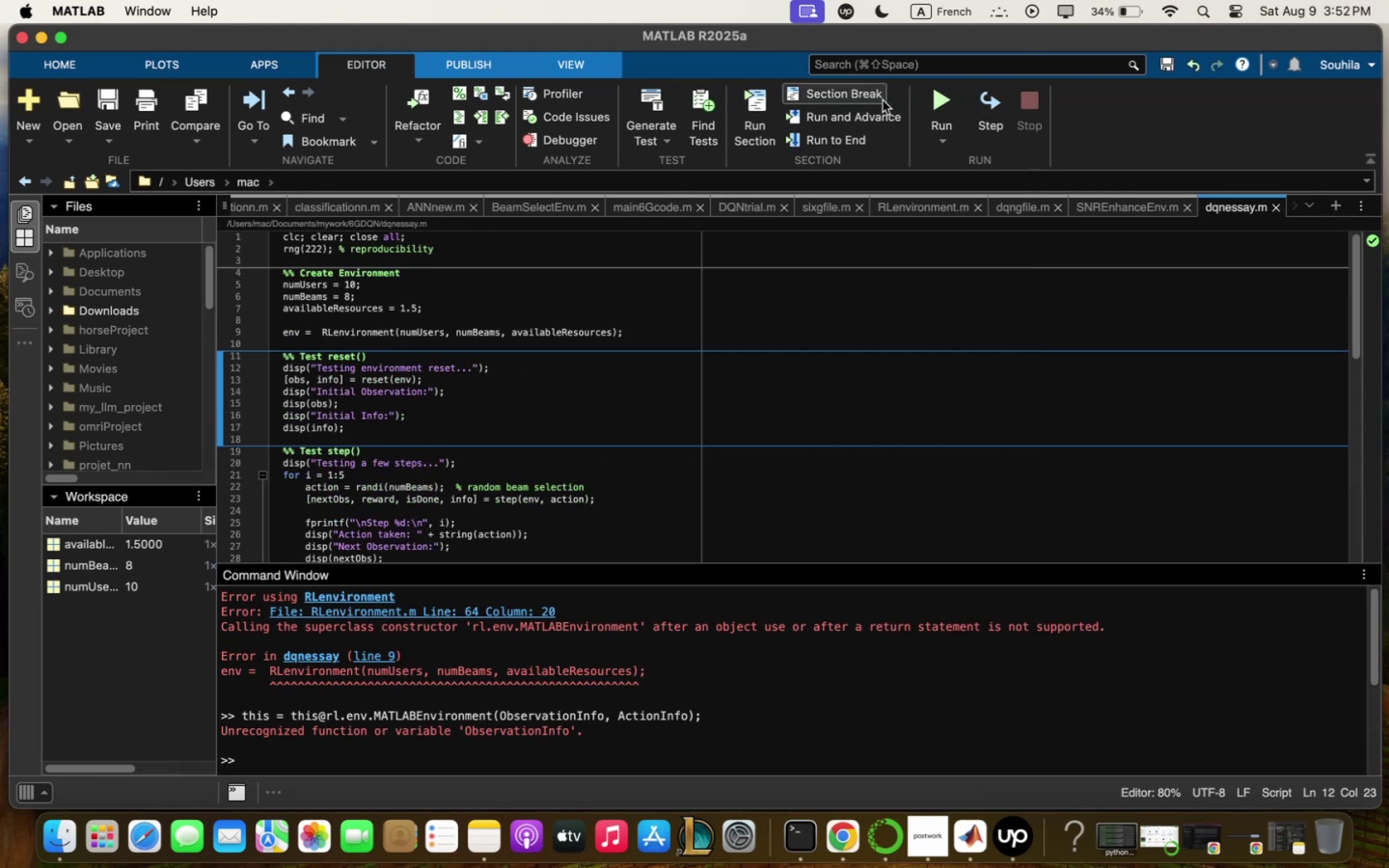 
left_click([930, 104])
 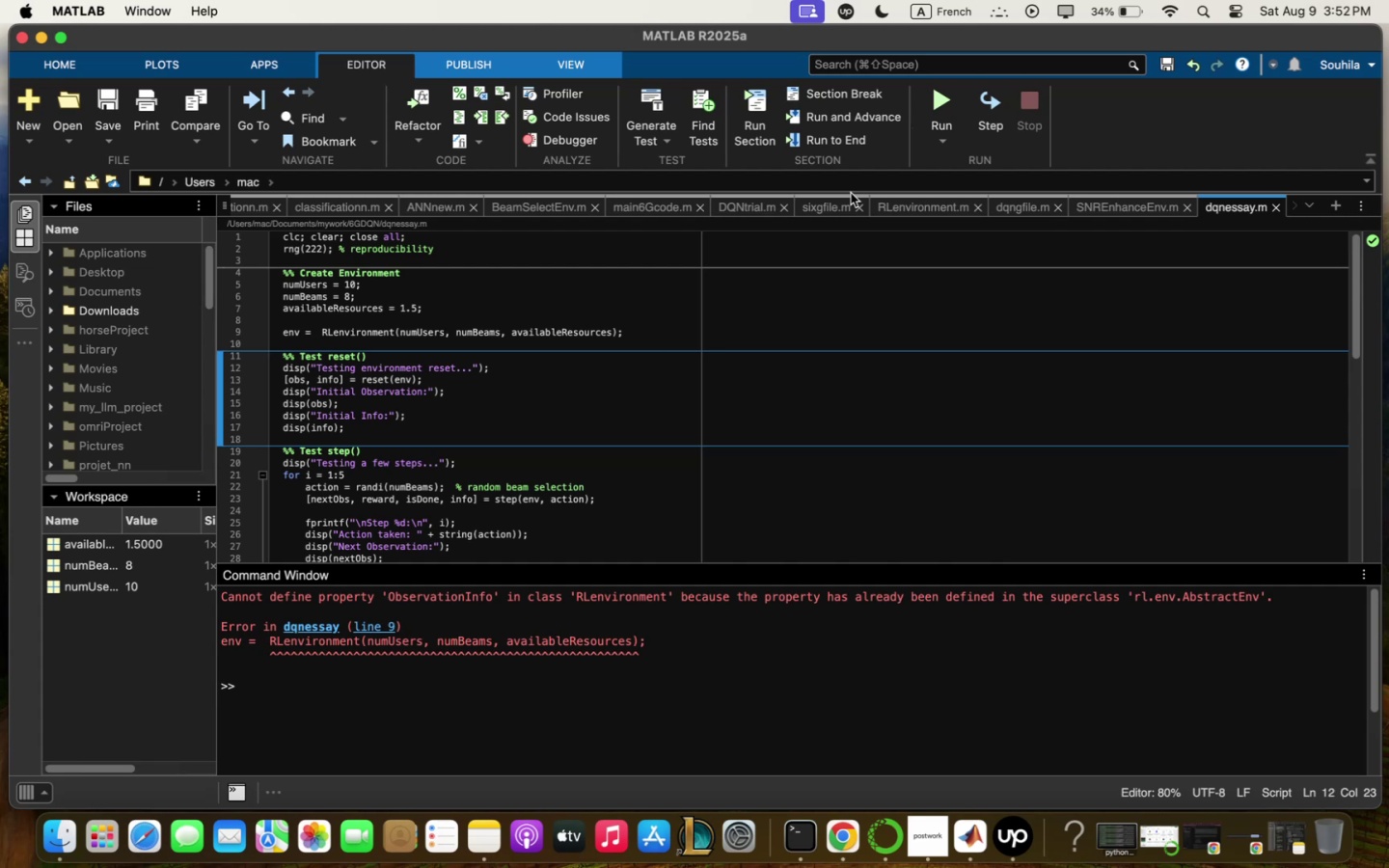 
wait(14.39)
 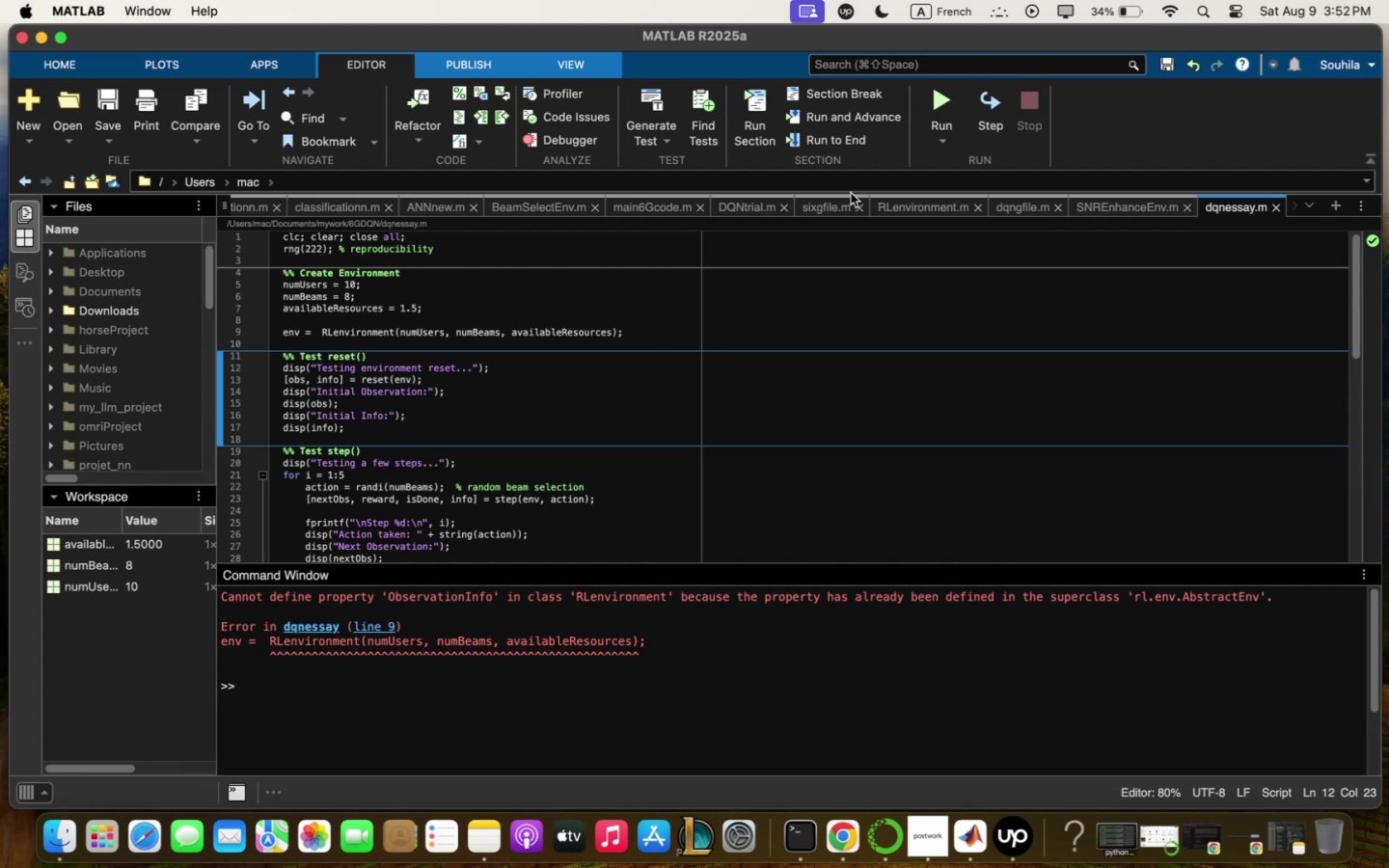 
scroll: coordinate [610, 477], scroll_direction: down, amount: 7.0
 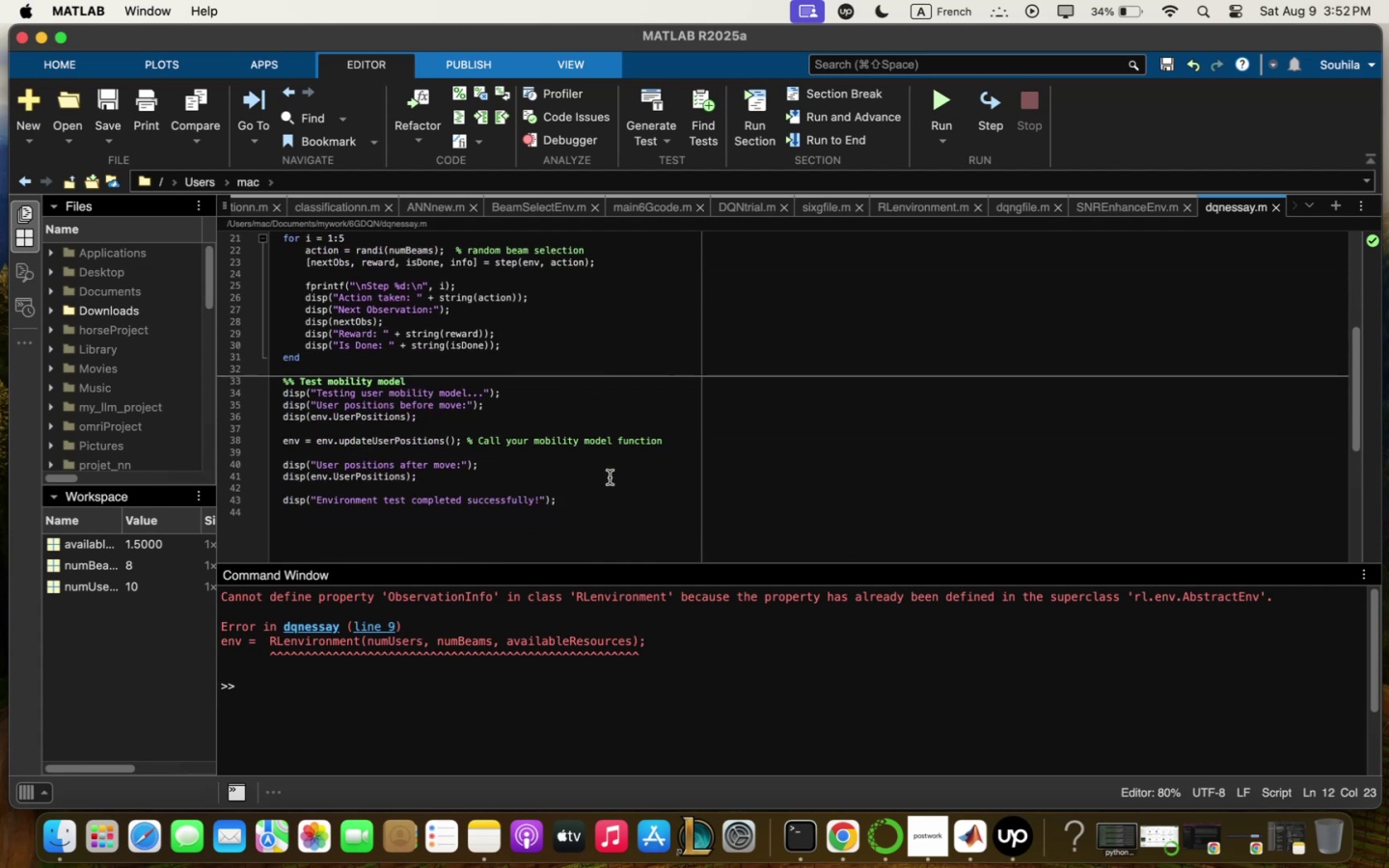 
scroll: coordinate [610, 477], scroll_direction: up, amount: 4.0
 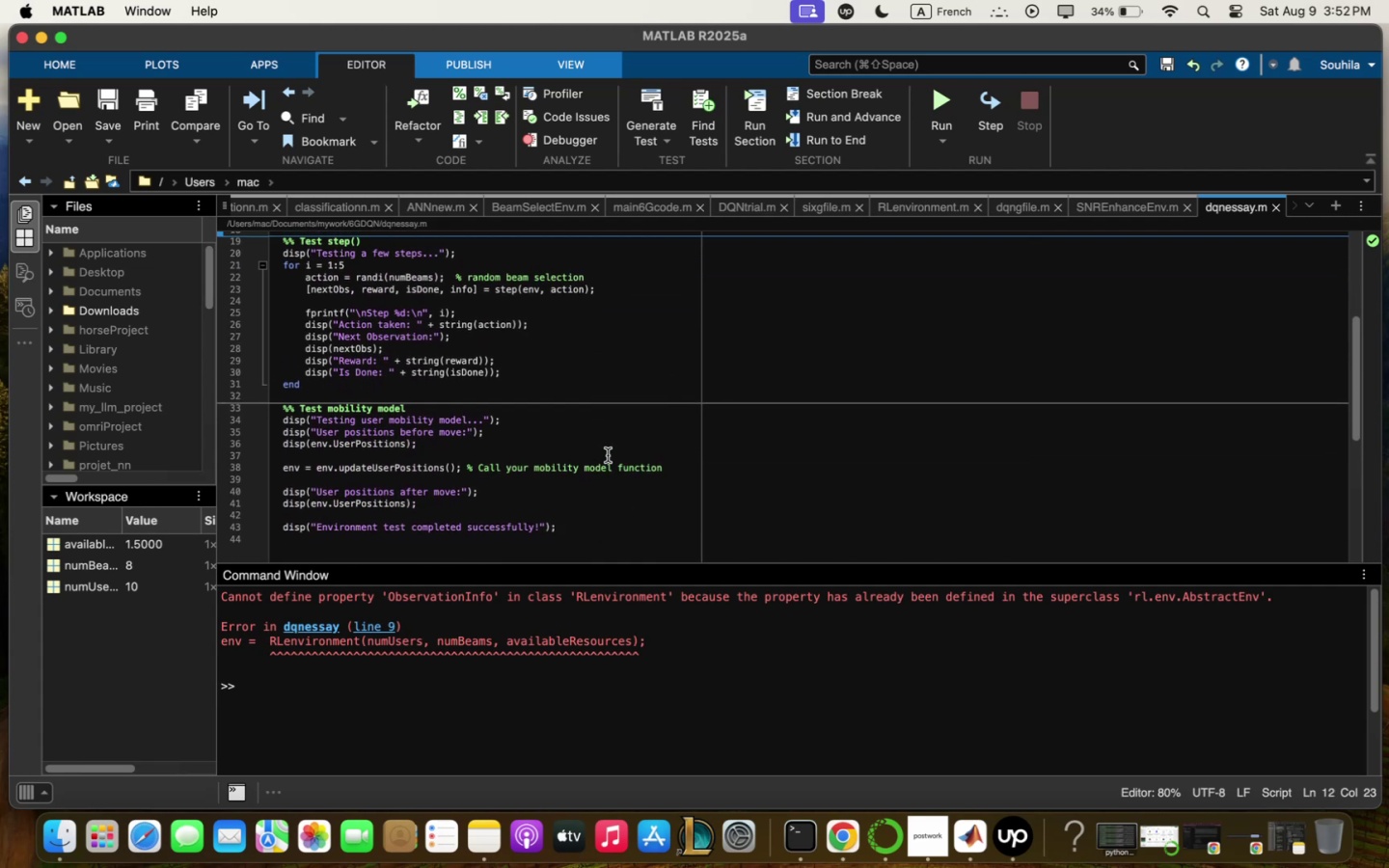 
left_click([611, 445])
 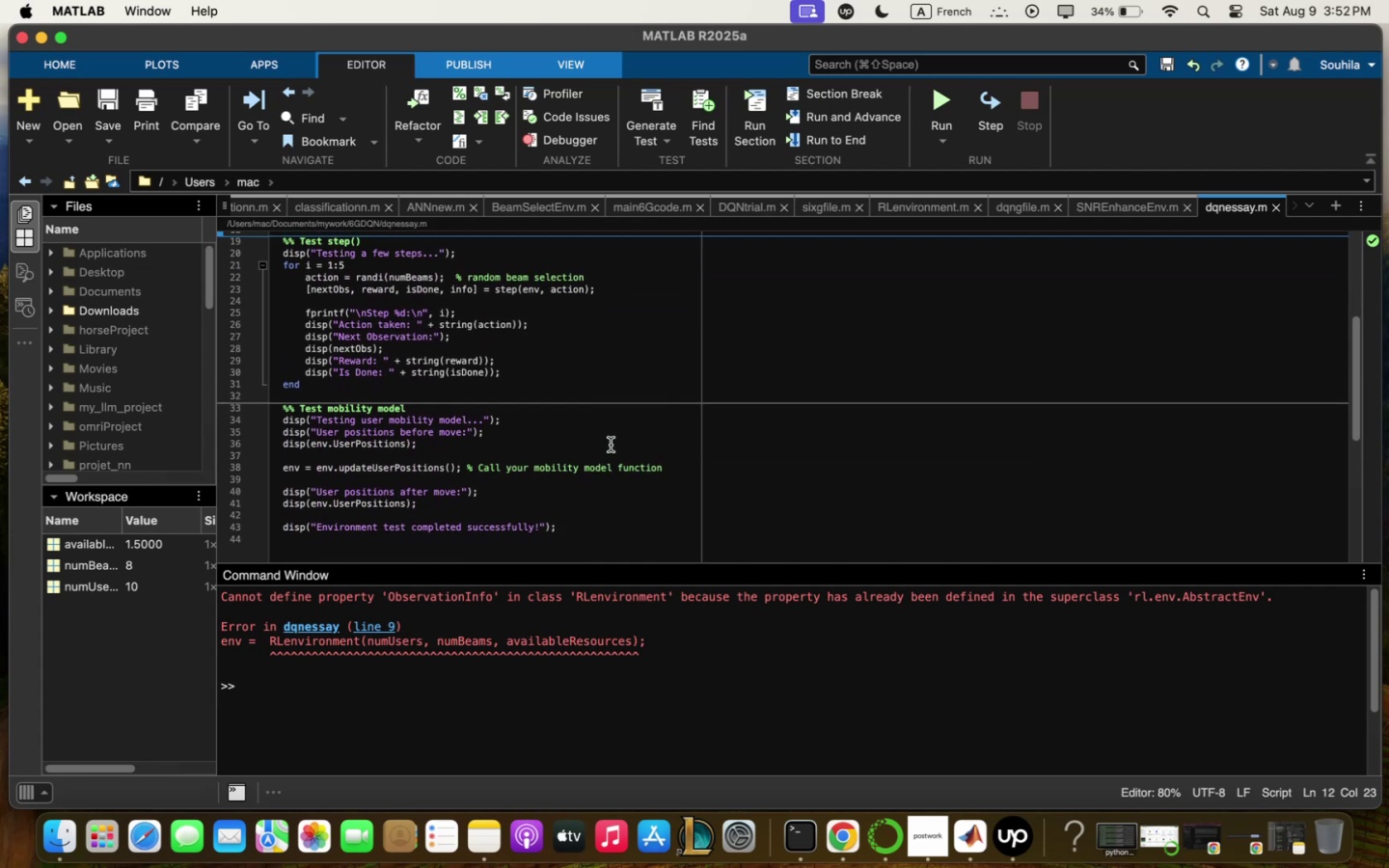 
key(Meta+Q)
 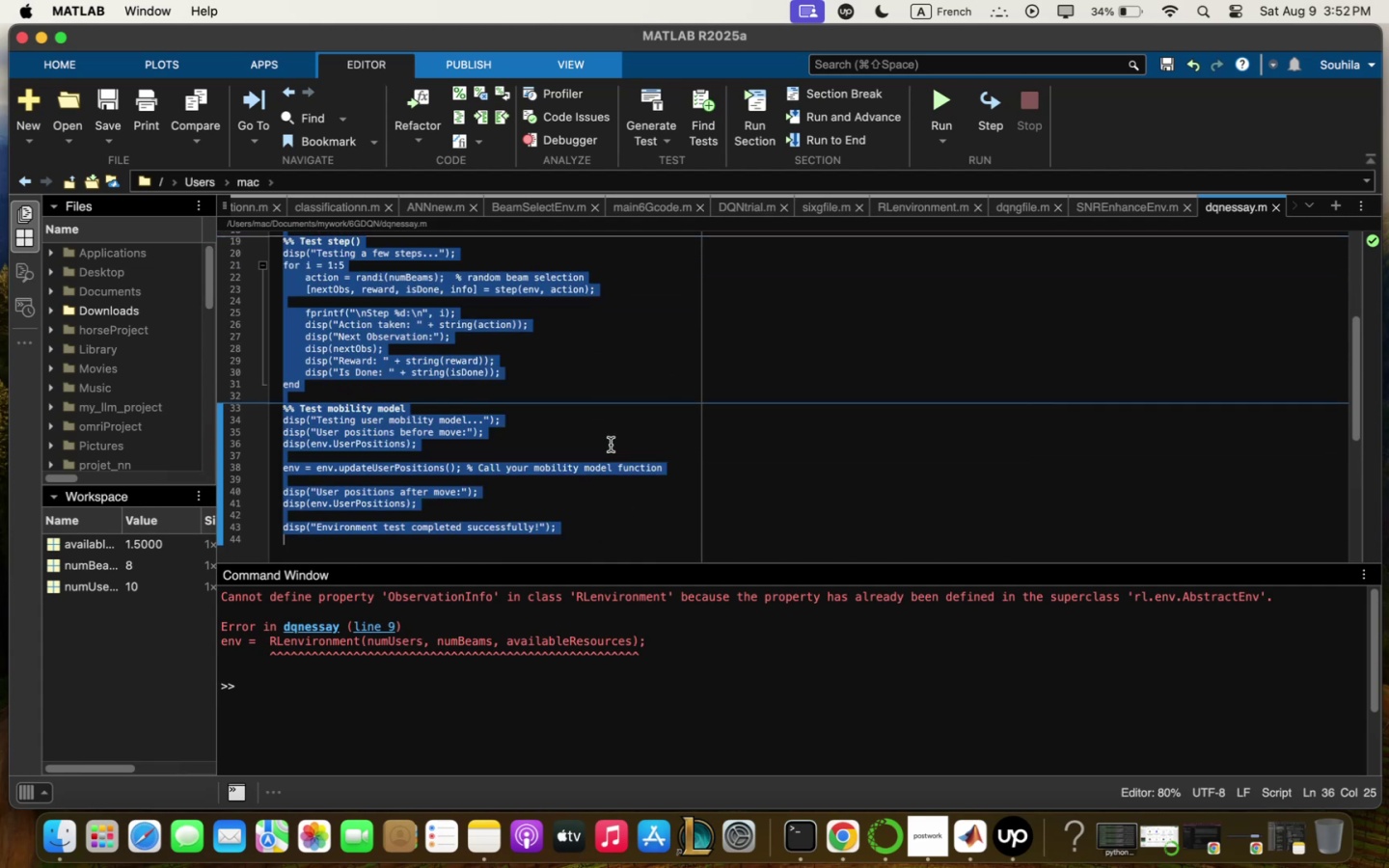 
key(Meta+C)
 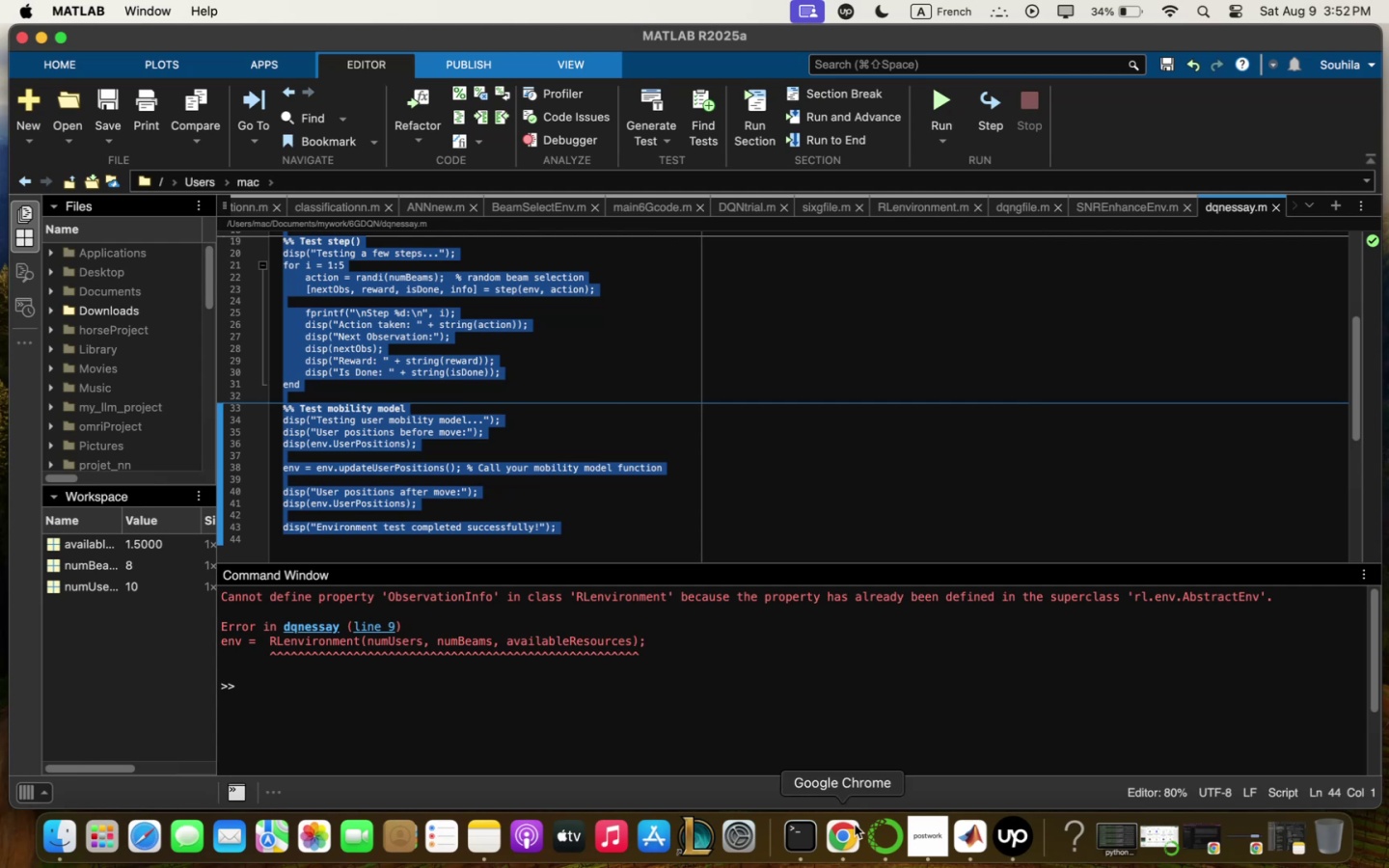 
left_click([848, 846])
 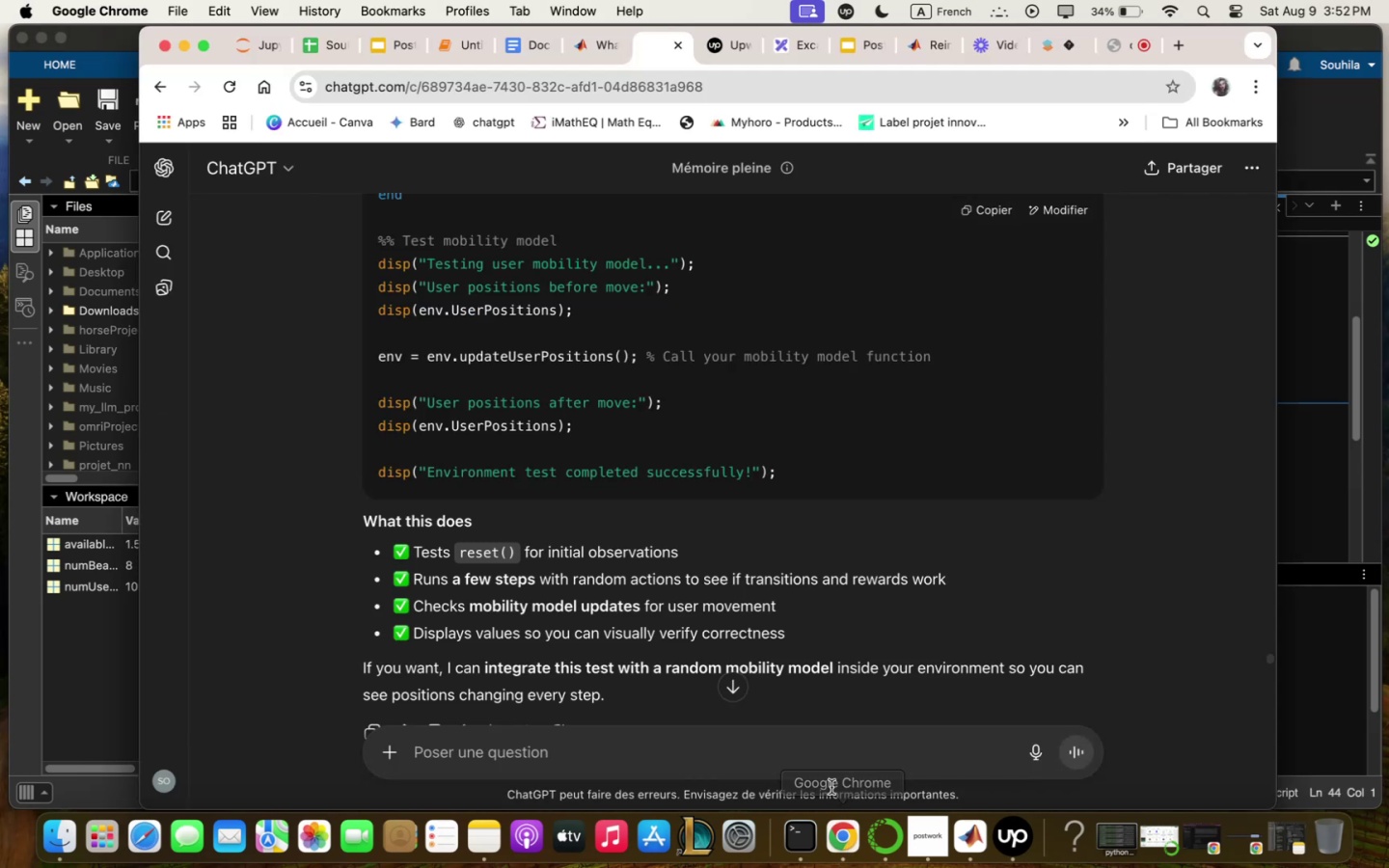 
key(Meta+CommandLeft)
 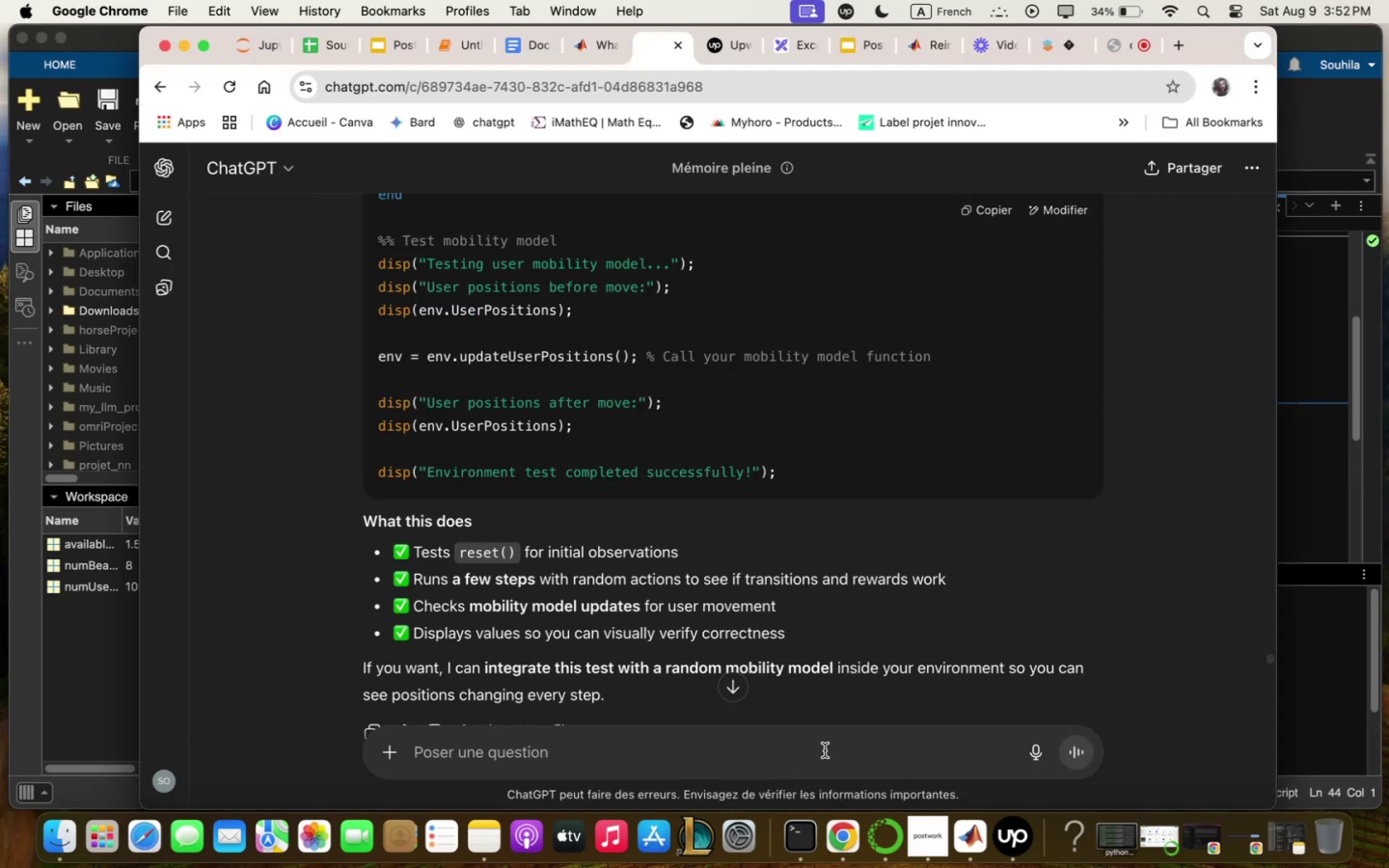 
key(Meta+V)
 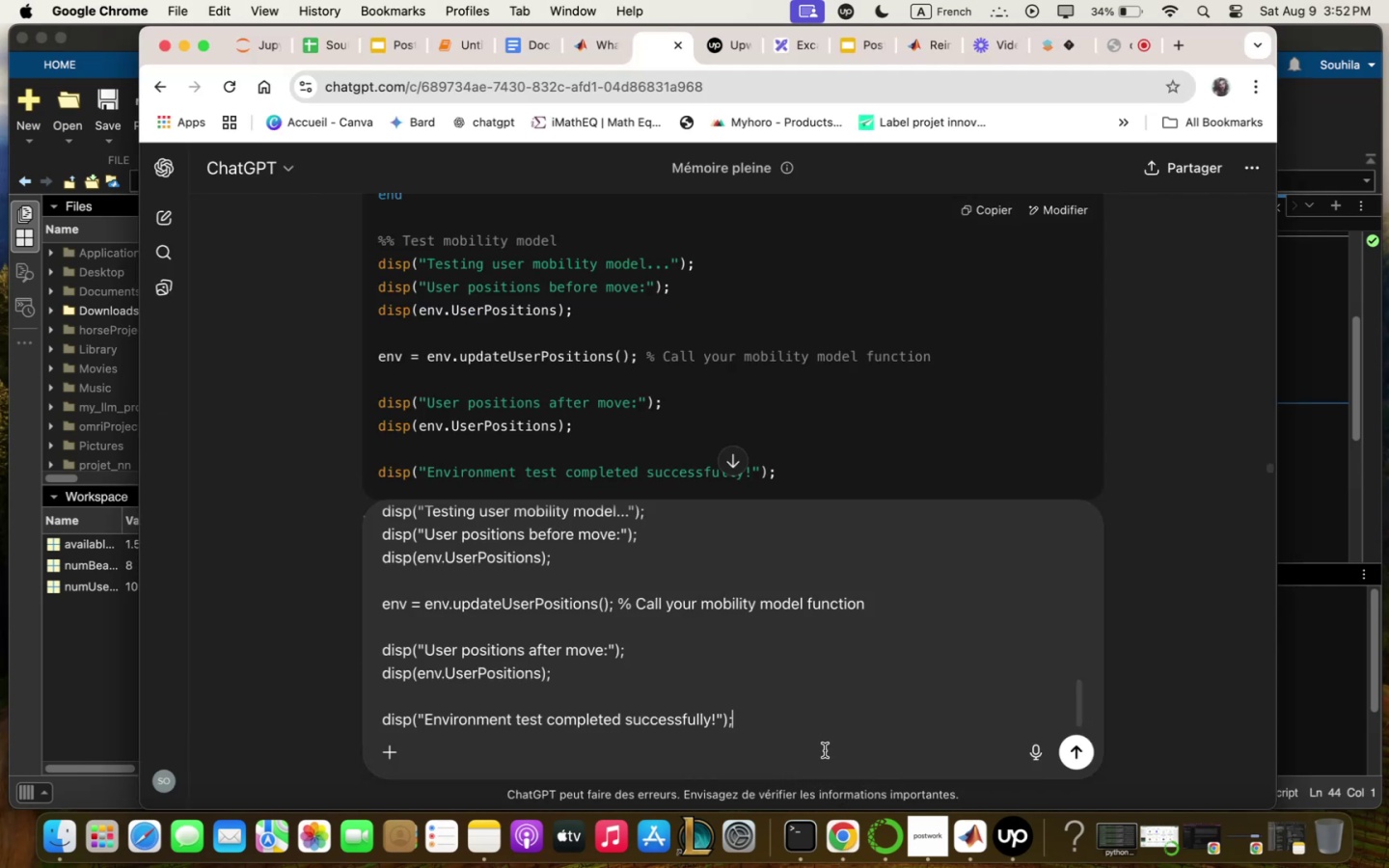 
key(Enter)
 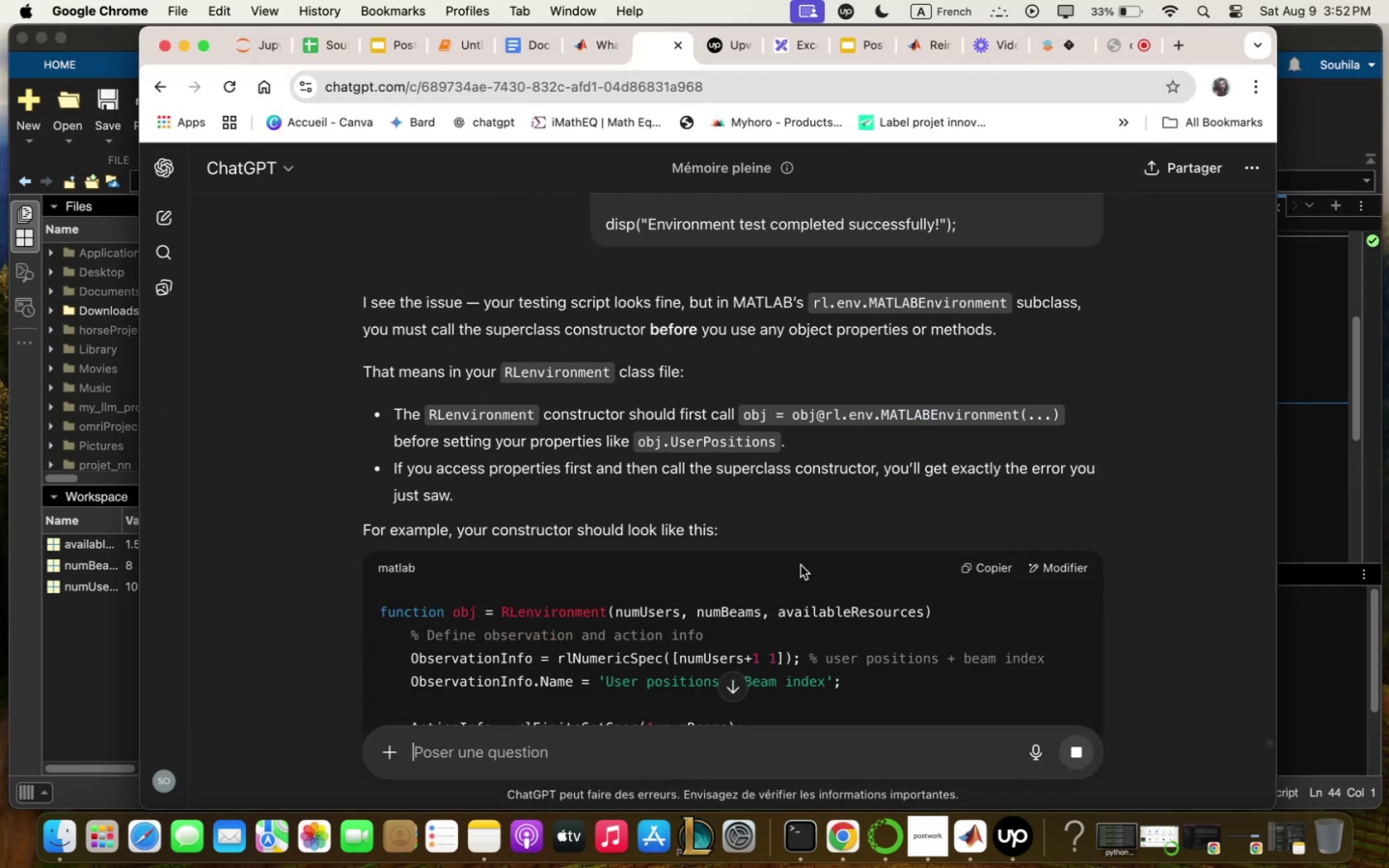 
wait(7.0)
 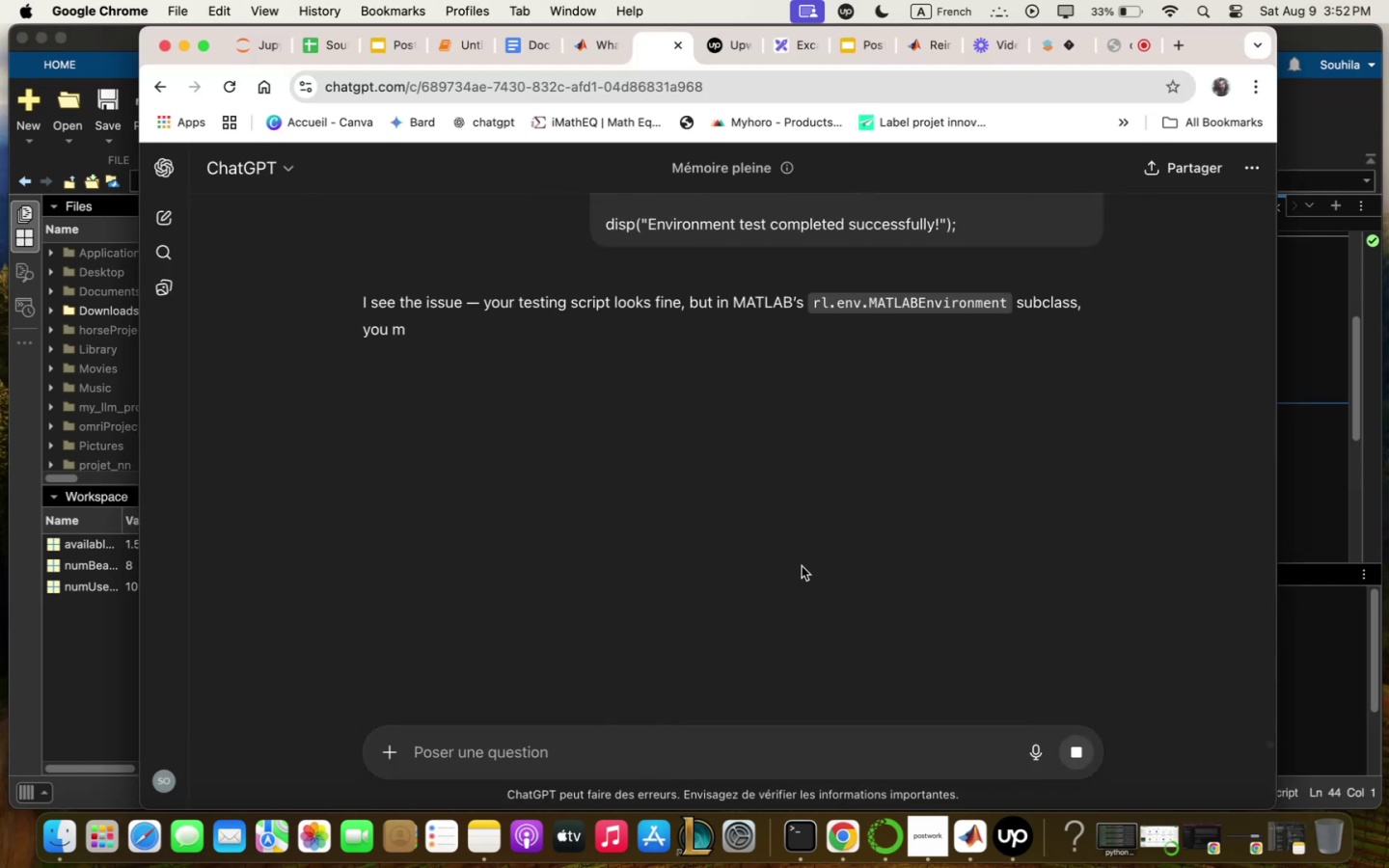 
scroll: coordinate [781, 529], scroll_direction: down, amount: 12.0
 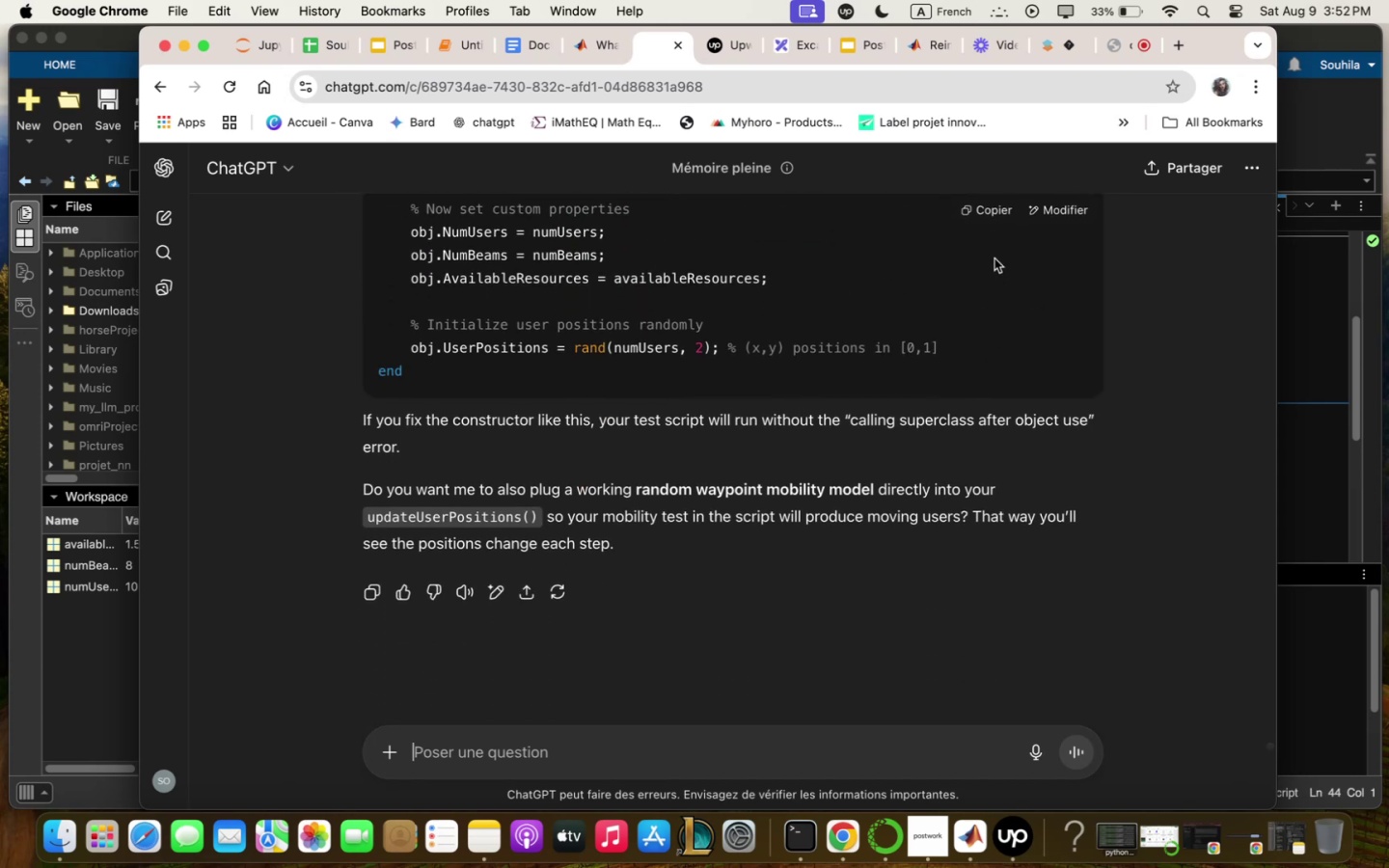 
left_click([999, 215])
 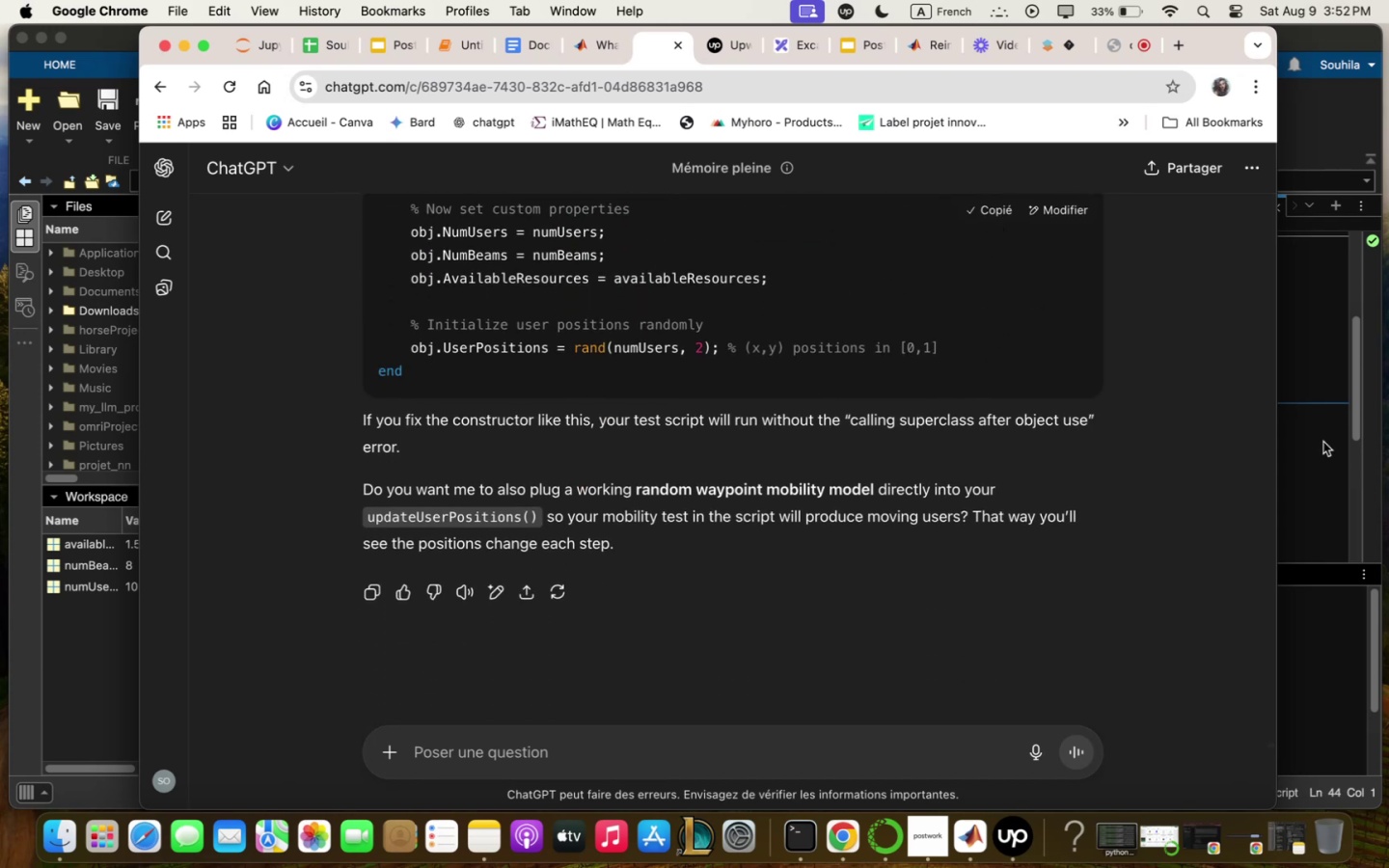 
scroll: coordinate [746, 351], scroll_direction: up, amount: 19.0
 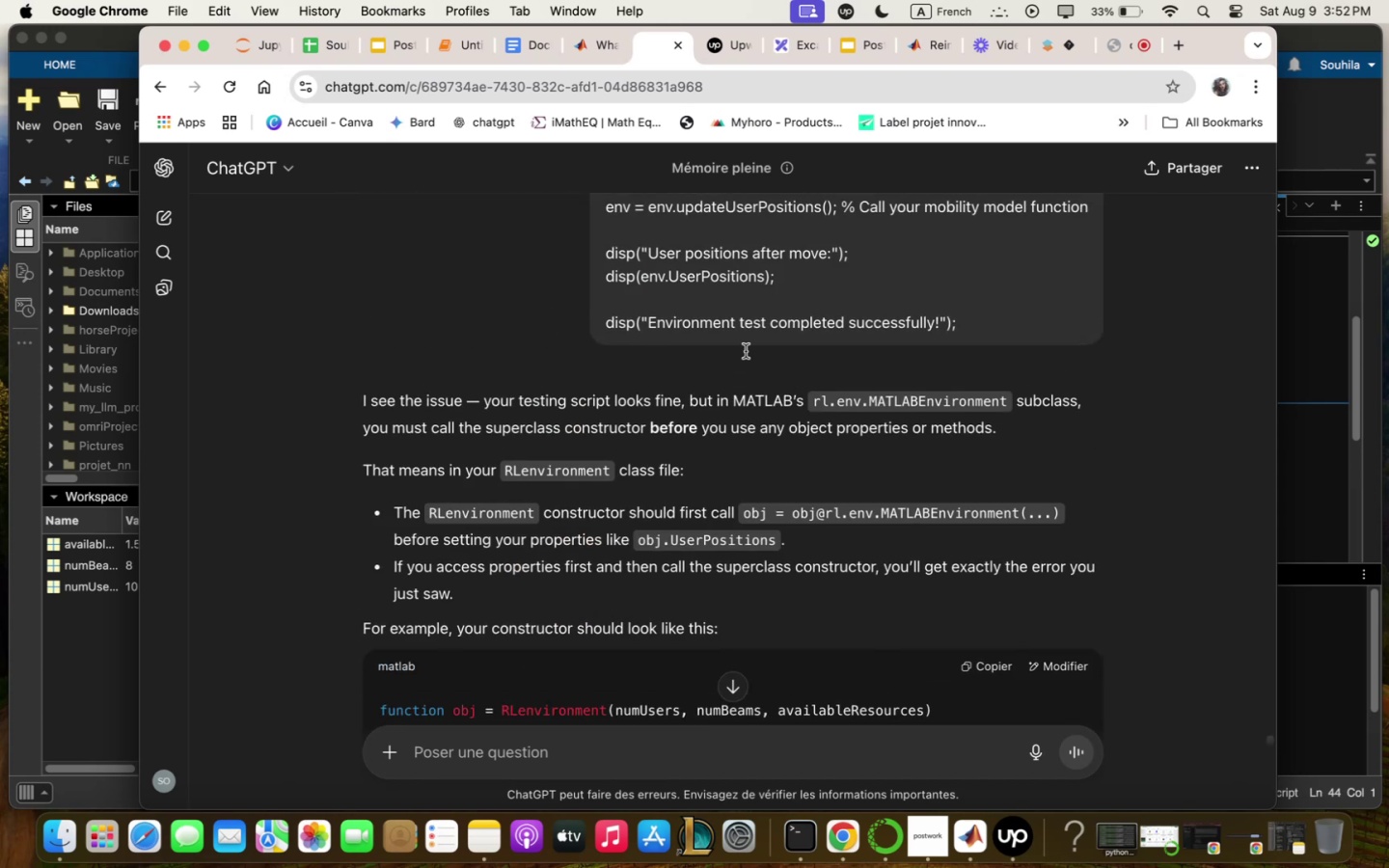 
scroll: coordinate [747, 349], scroll_direction: down, amount: 17.0
 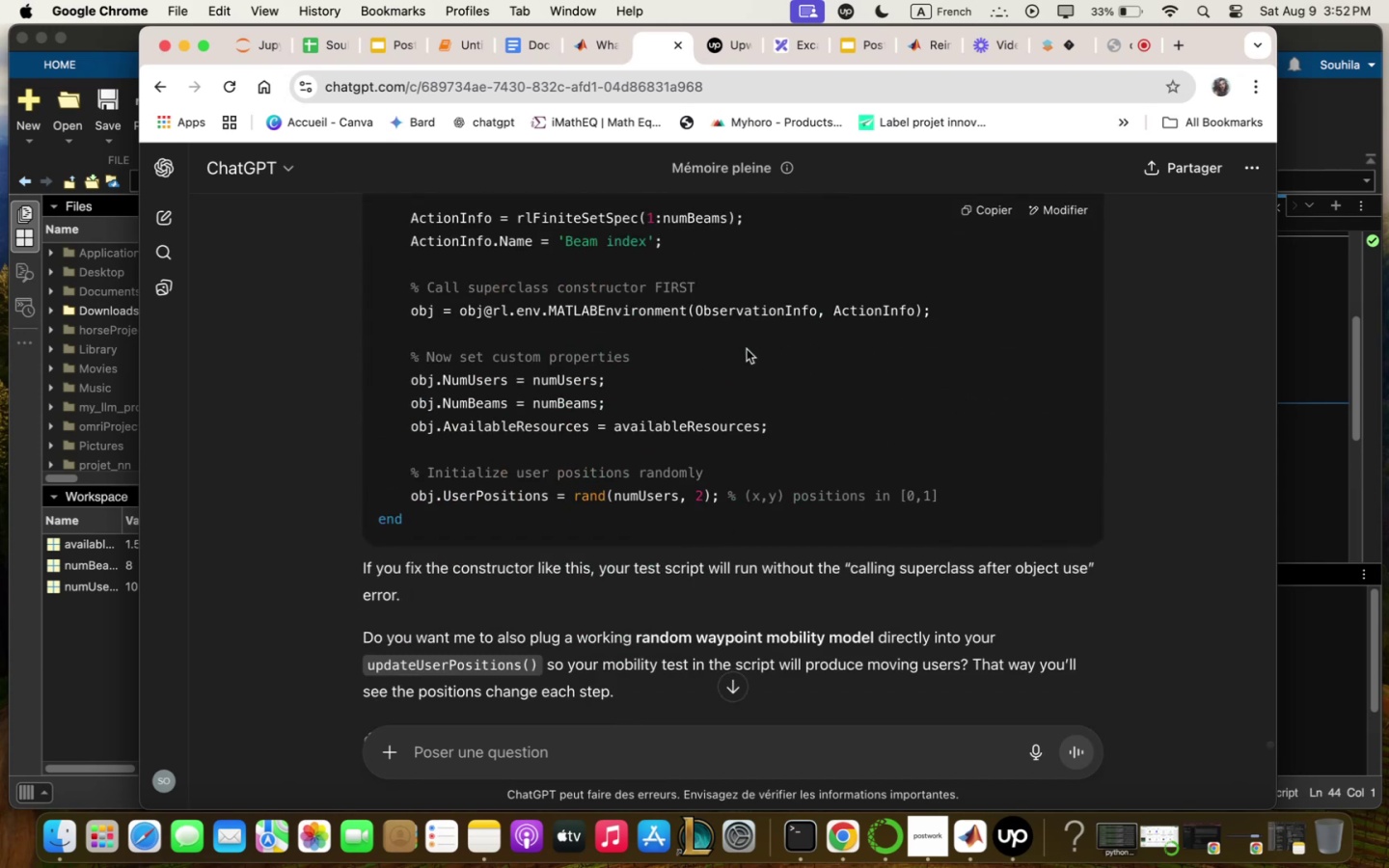 
scroll: coordinate [746, 355], scroll_direction: up, amount: 5.0
 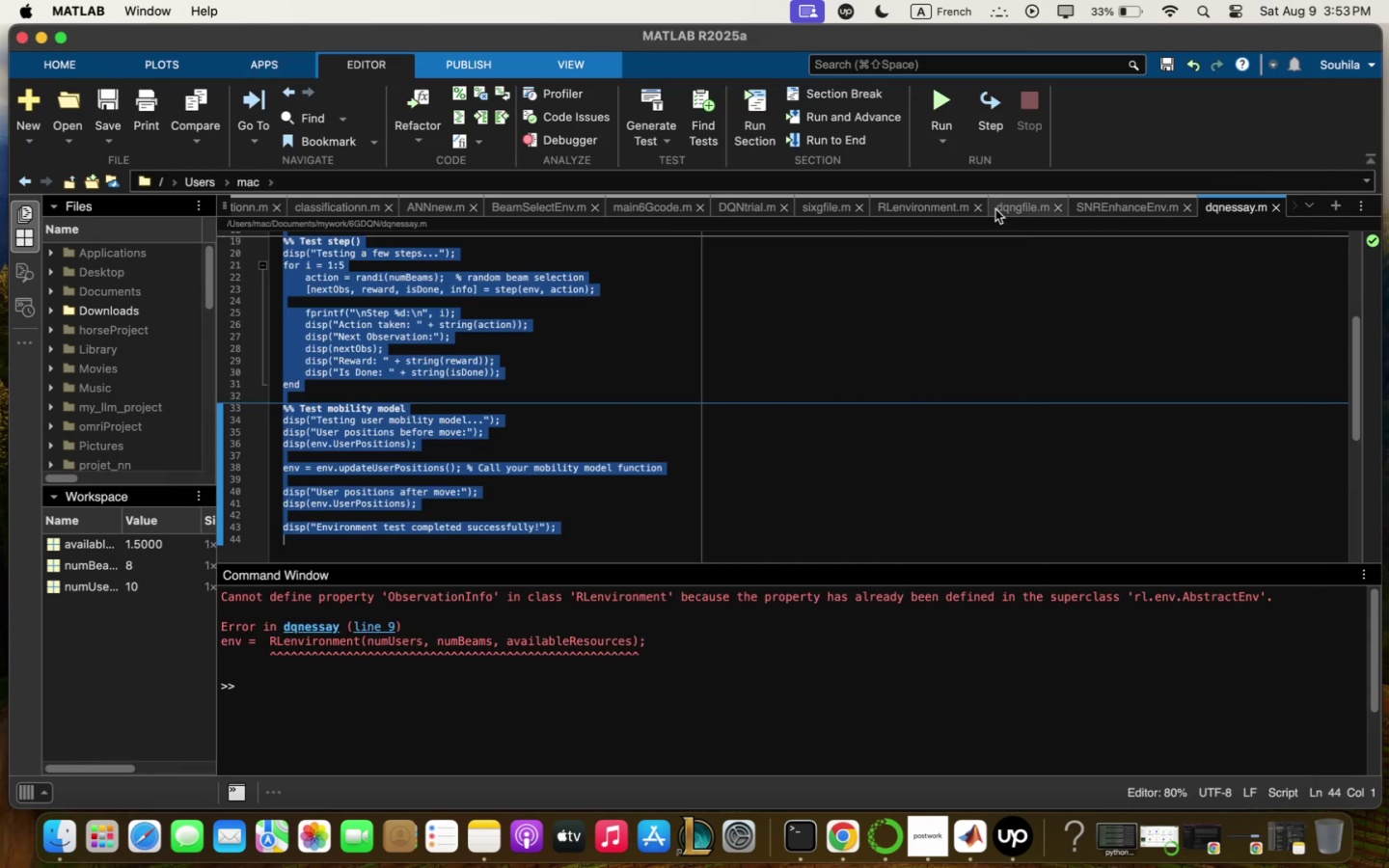 
left_click([613, 435])
 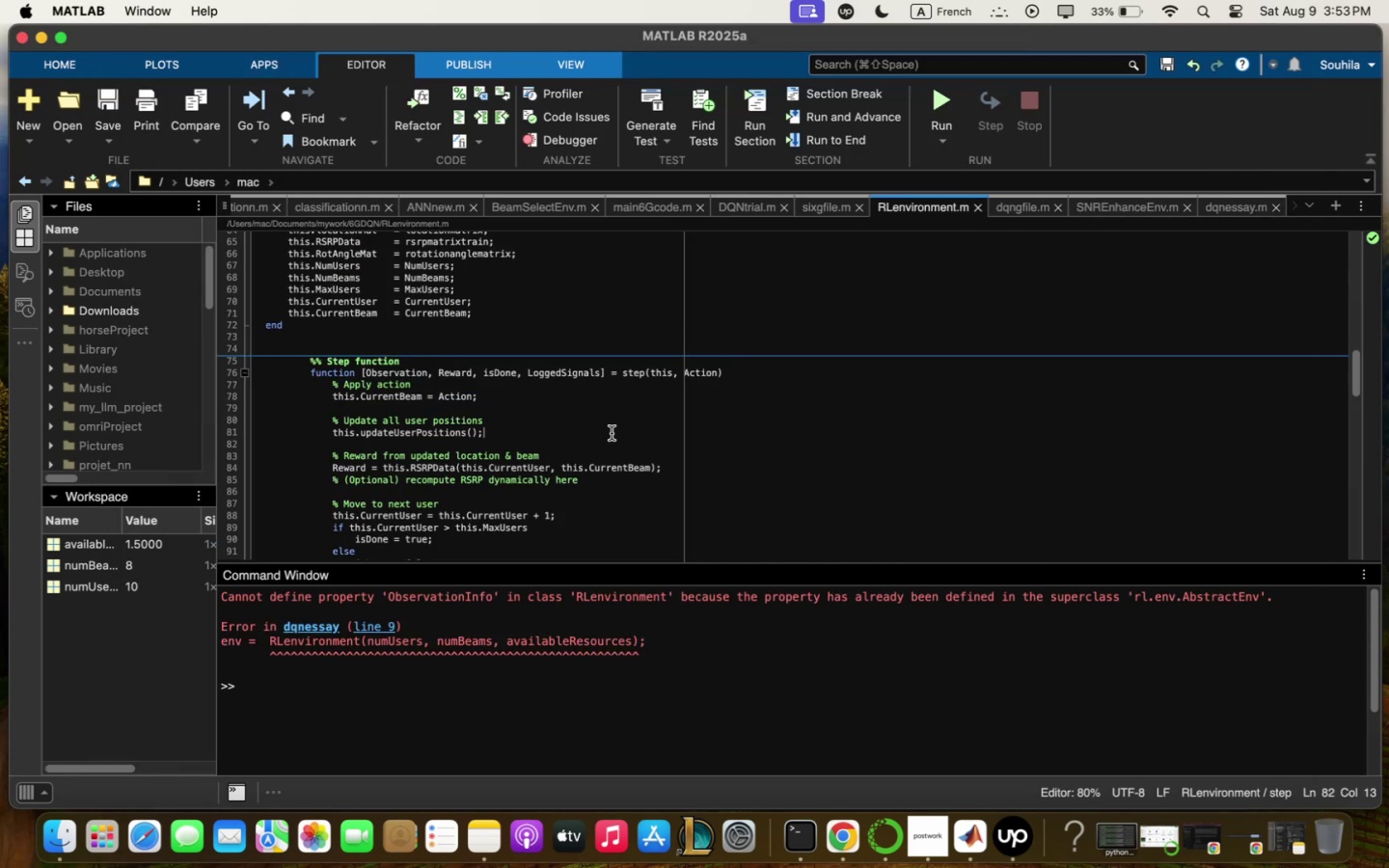 
scroll: coordinate [612, 433], scroll_direction: down, amount: 10.0
 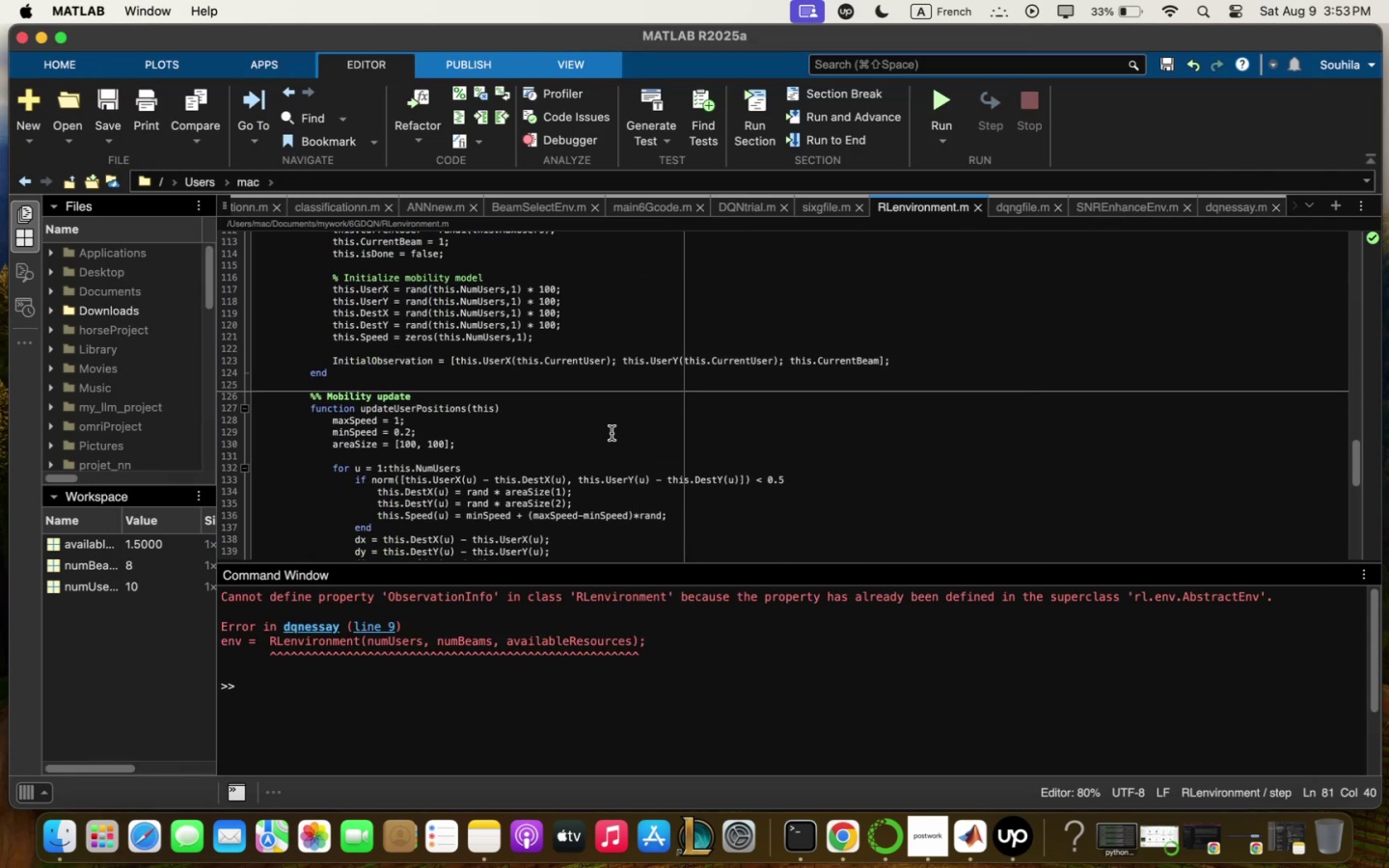 
scroll: coordinate [612, 431], scroll_direction: up, amount: 30.0
 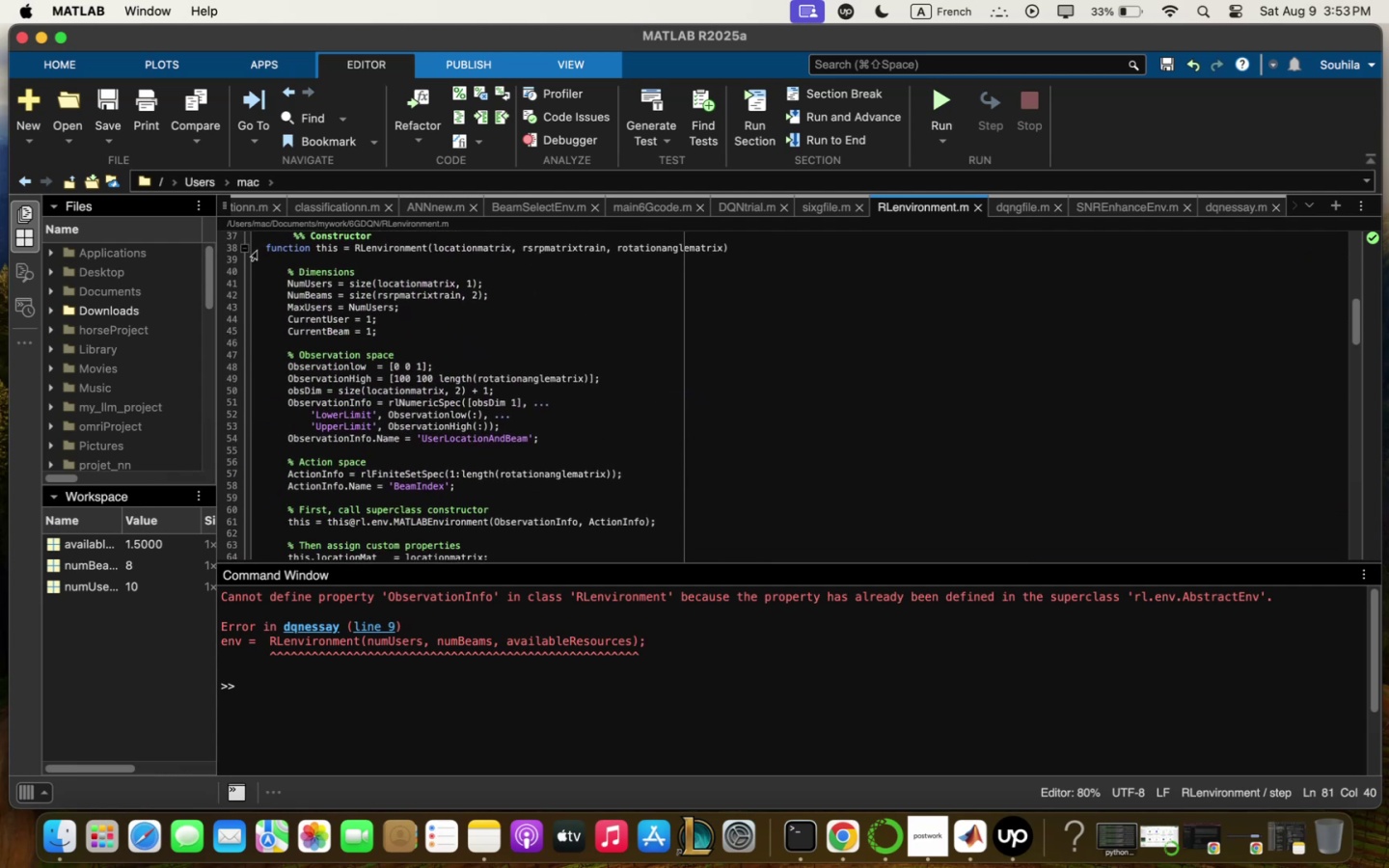 
left_click_drag(start_coordinate=[266, 244], to_coordinate=[412, 492])
 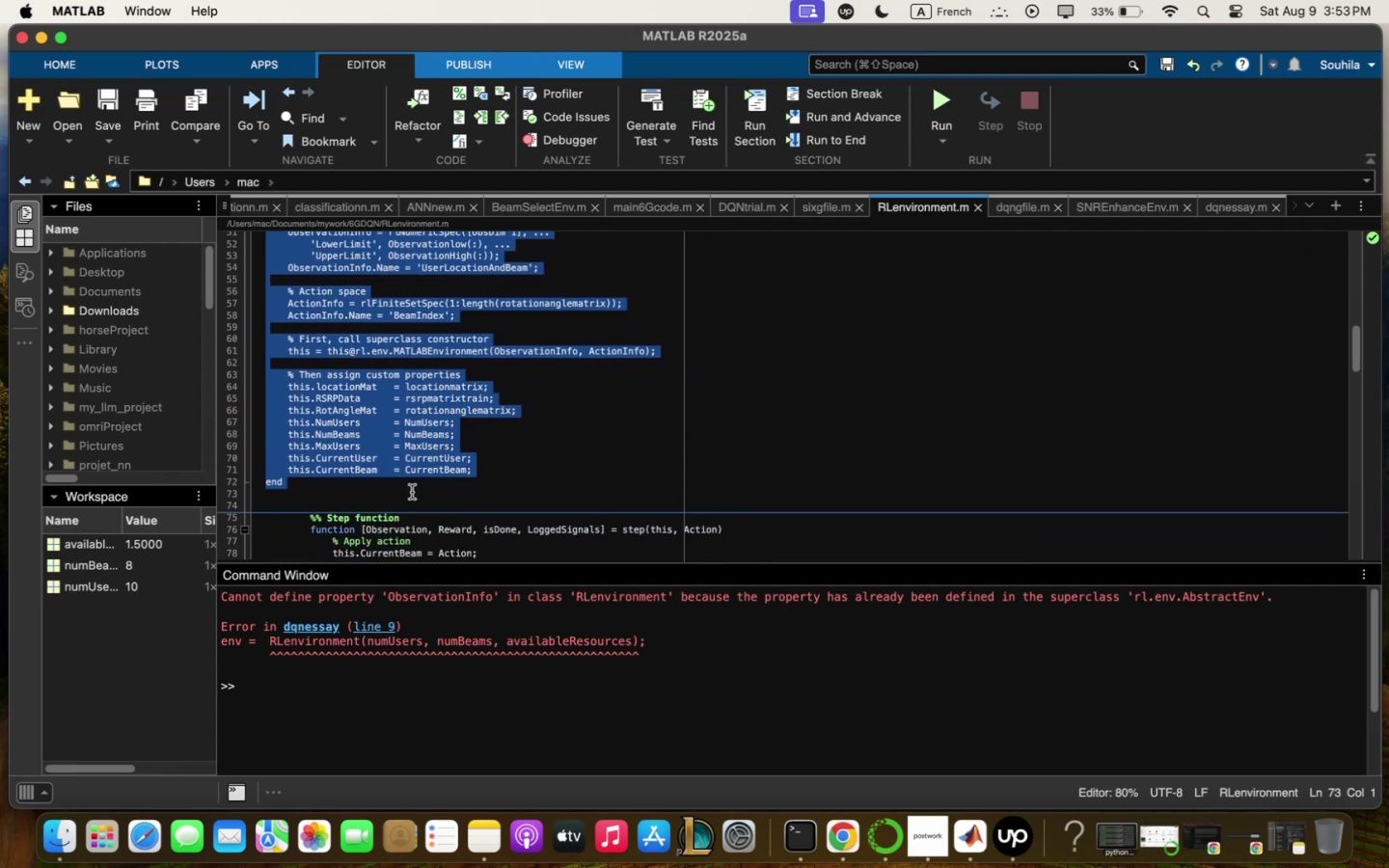 
key(Meta+V)
 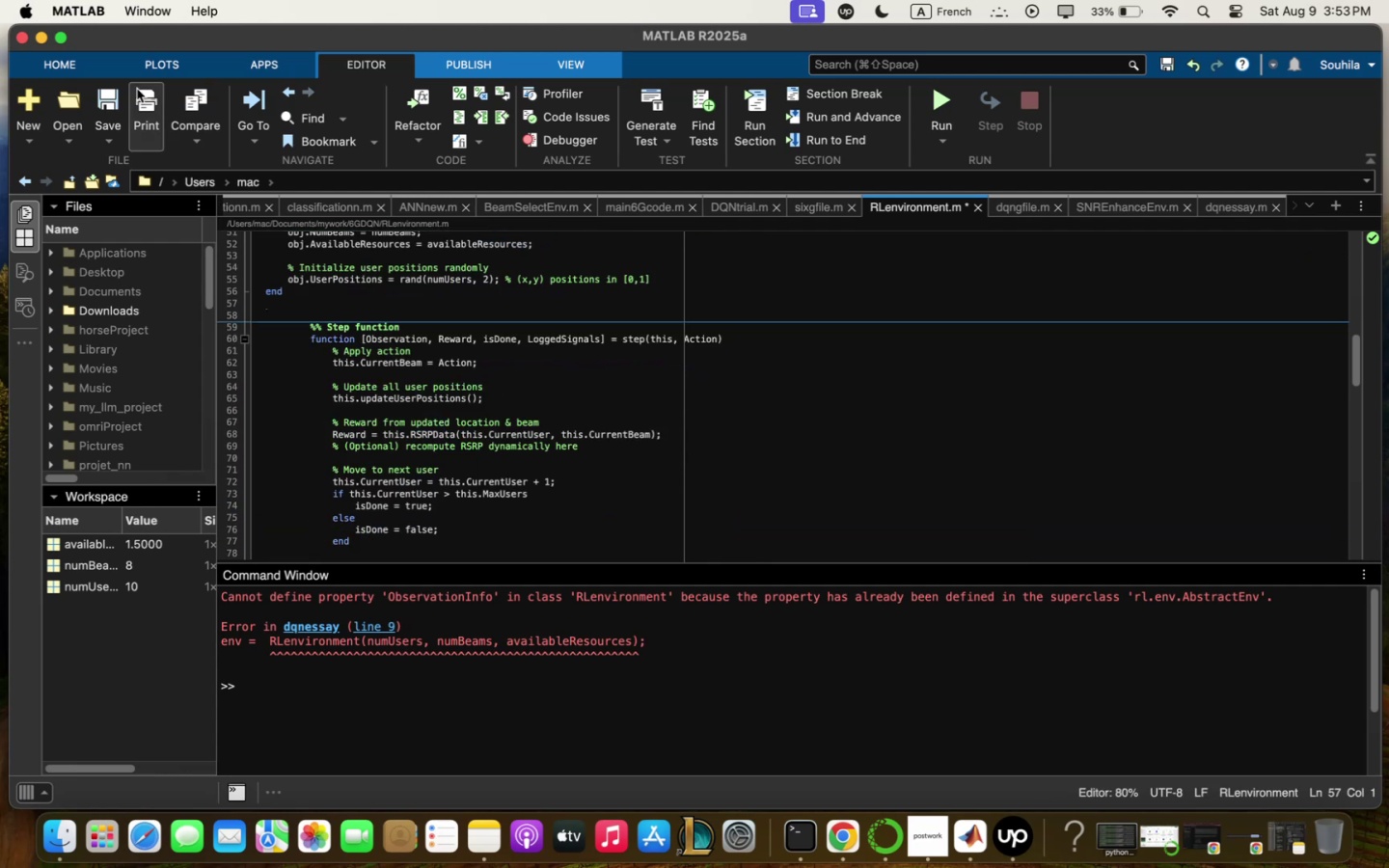 
left_click([119, 93])
 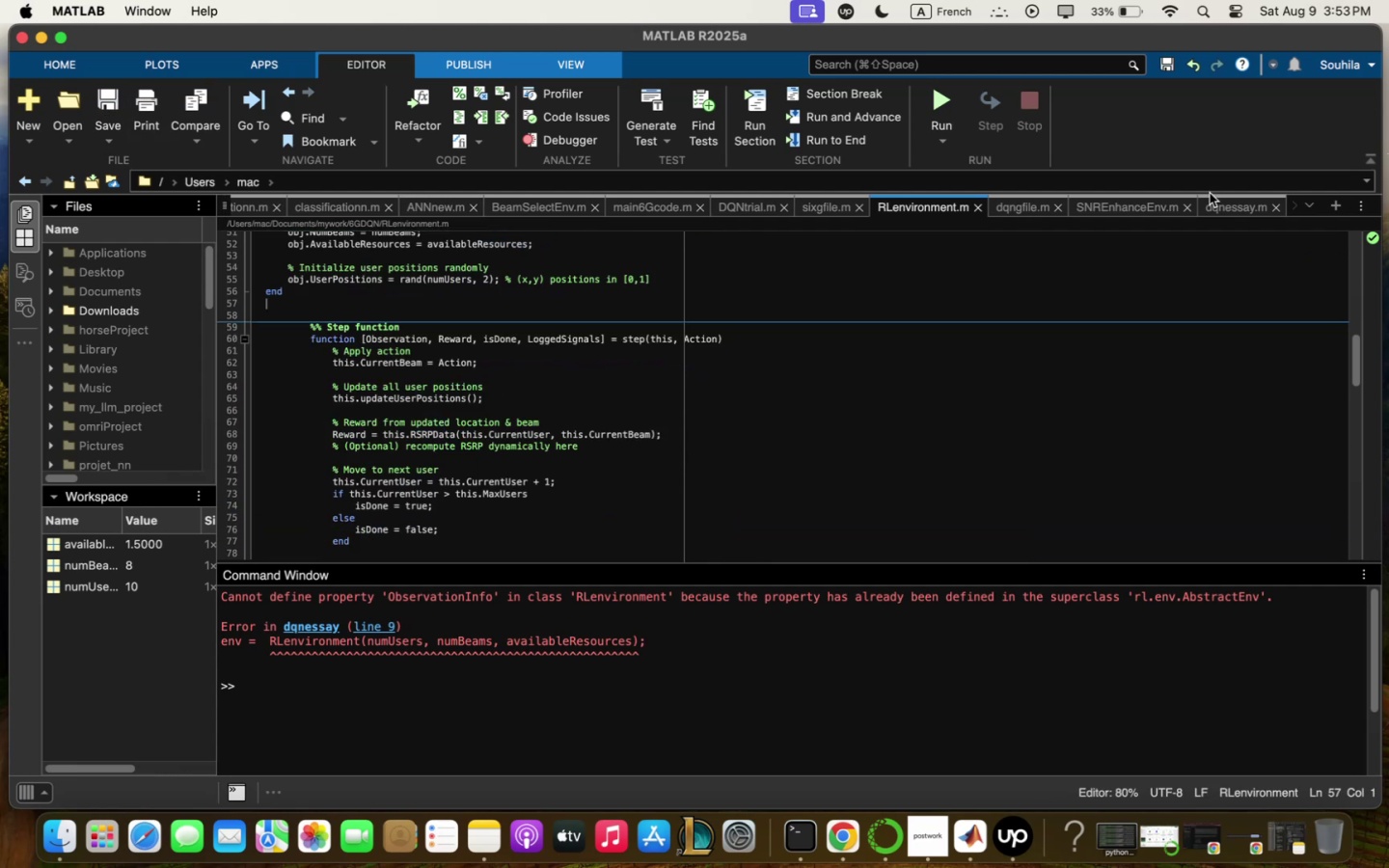 
left_click([1220, 203])
 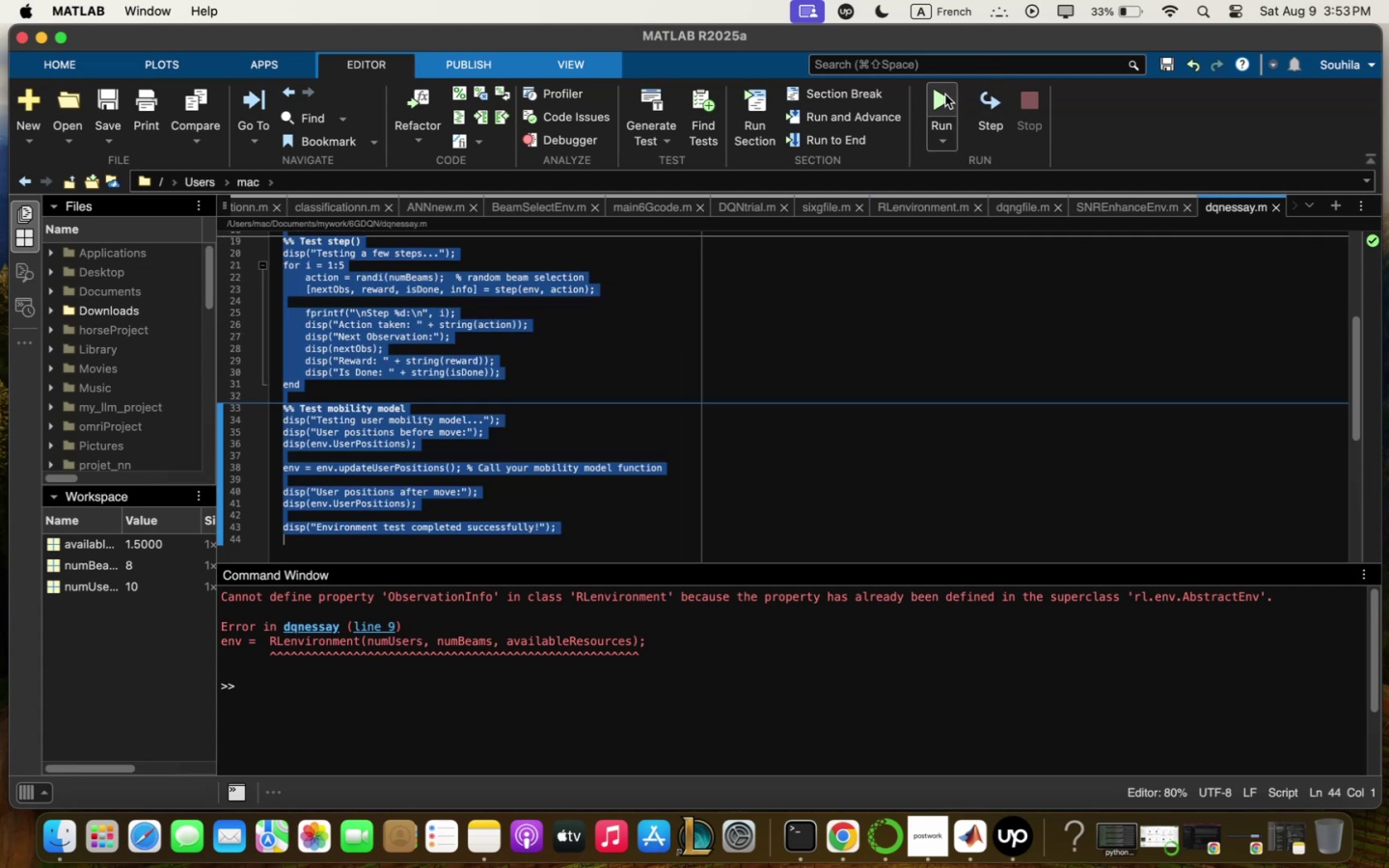 
left_click([946, 95])
 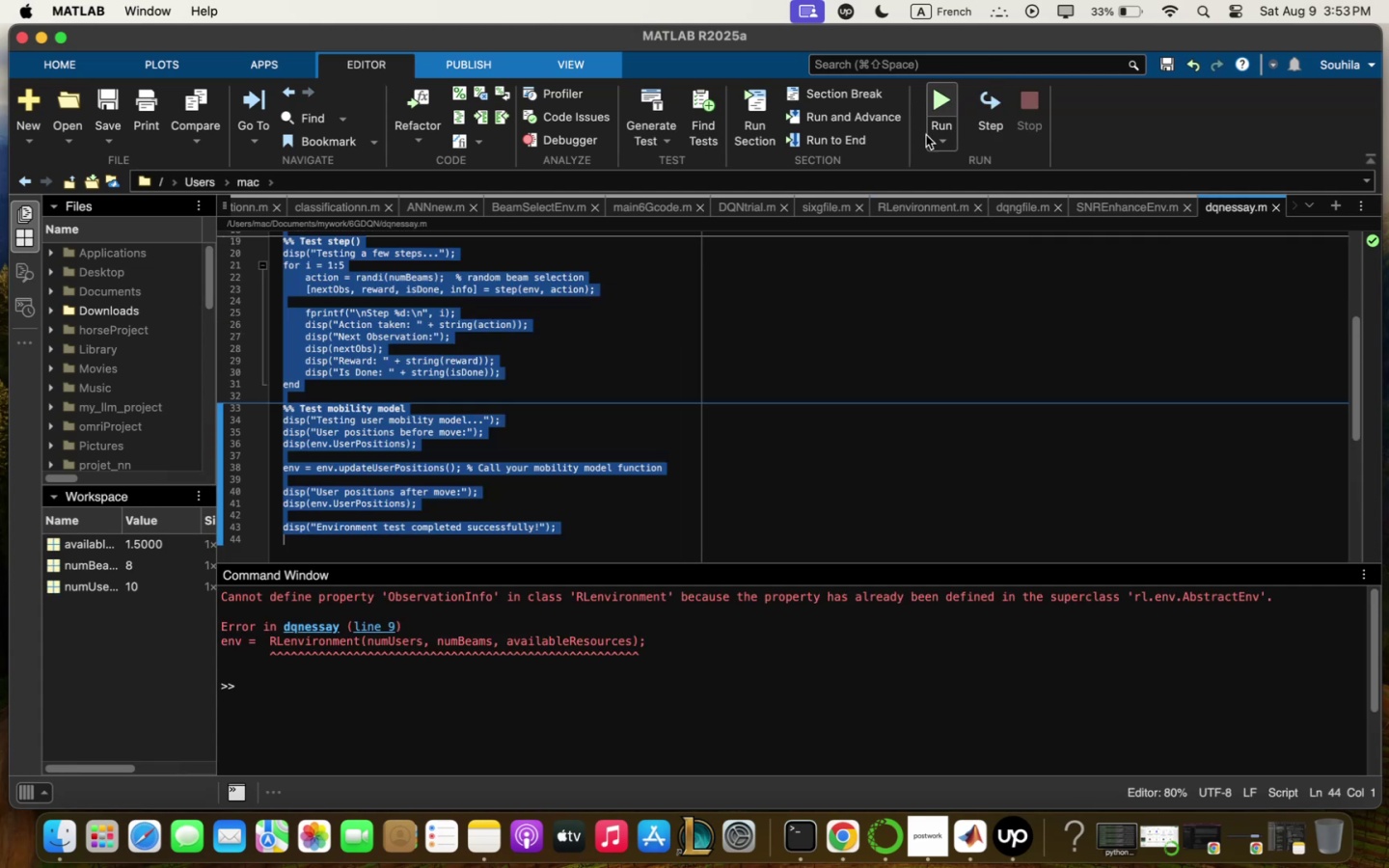 
left_click_drag(start_coordinate=[670, 713], to_coordinate=[90, 516])
 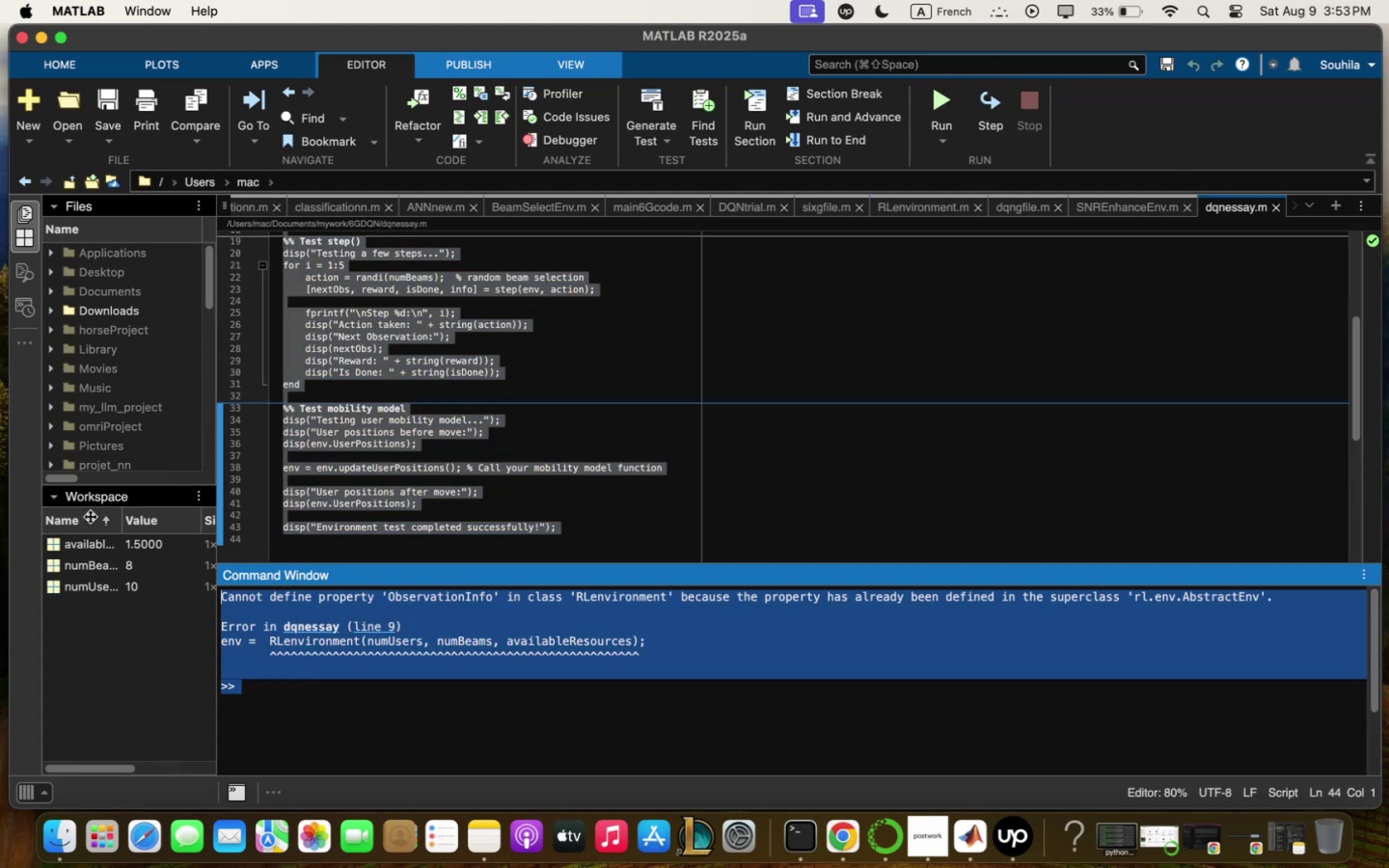 
key(Meta+C)
 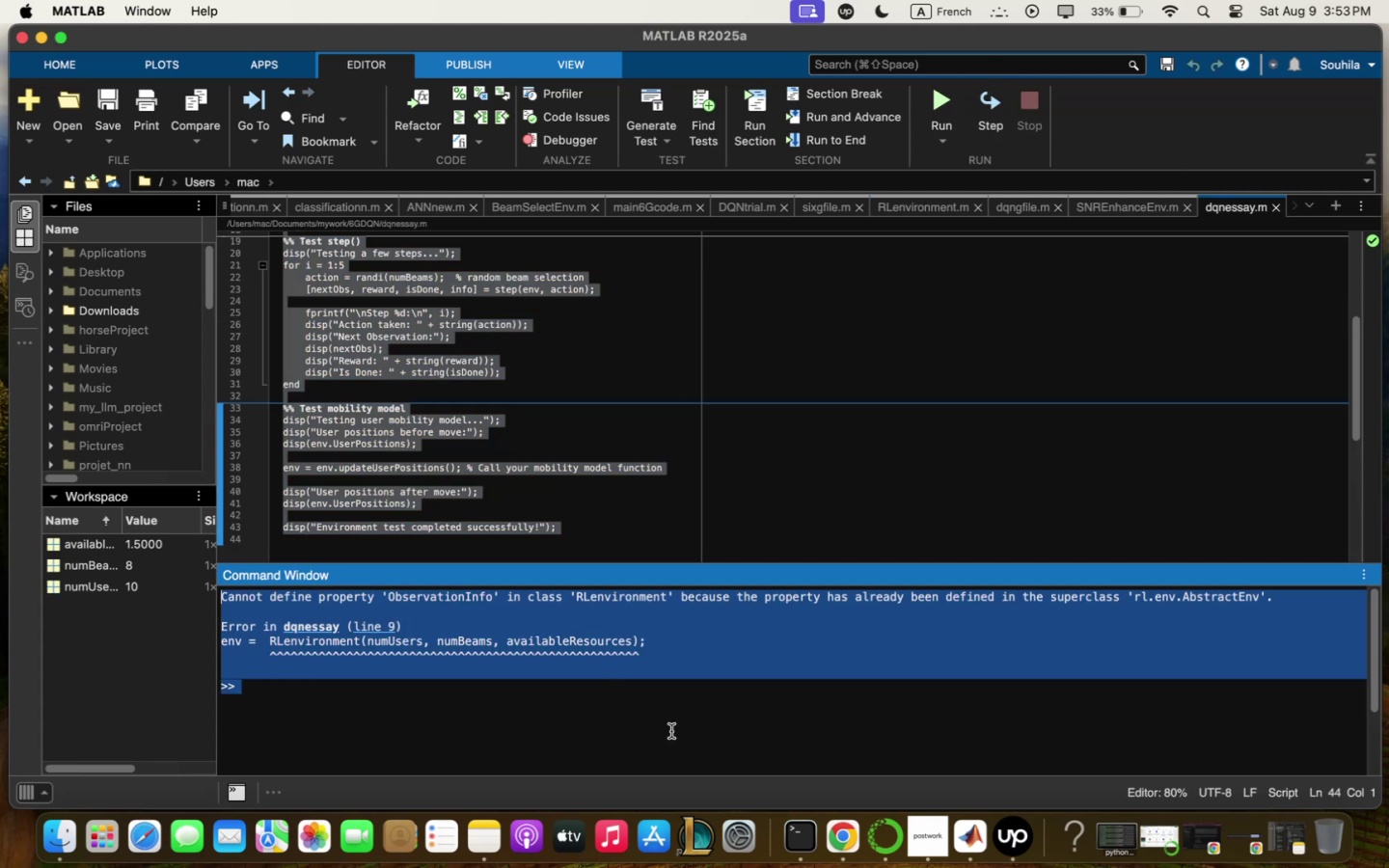 
key(Meta+C)
 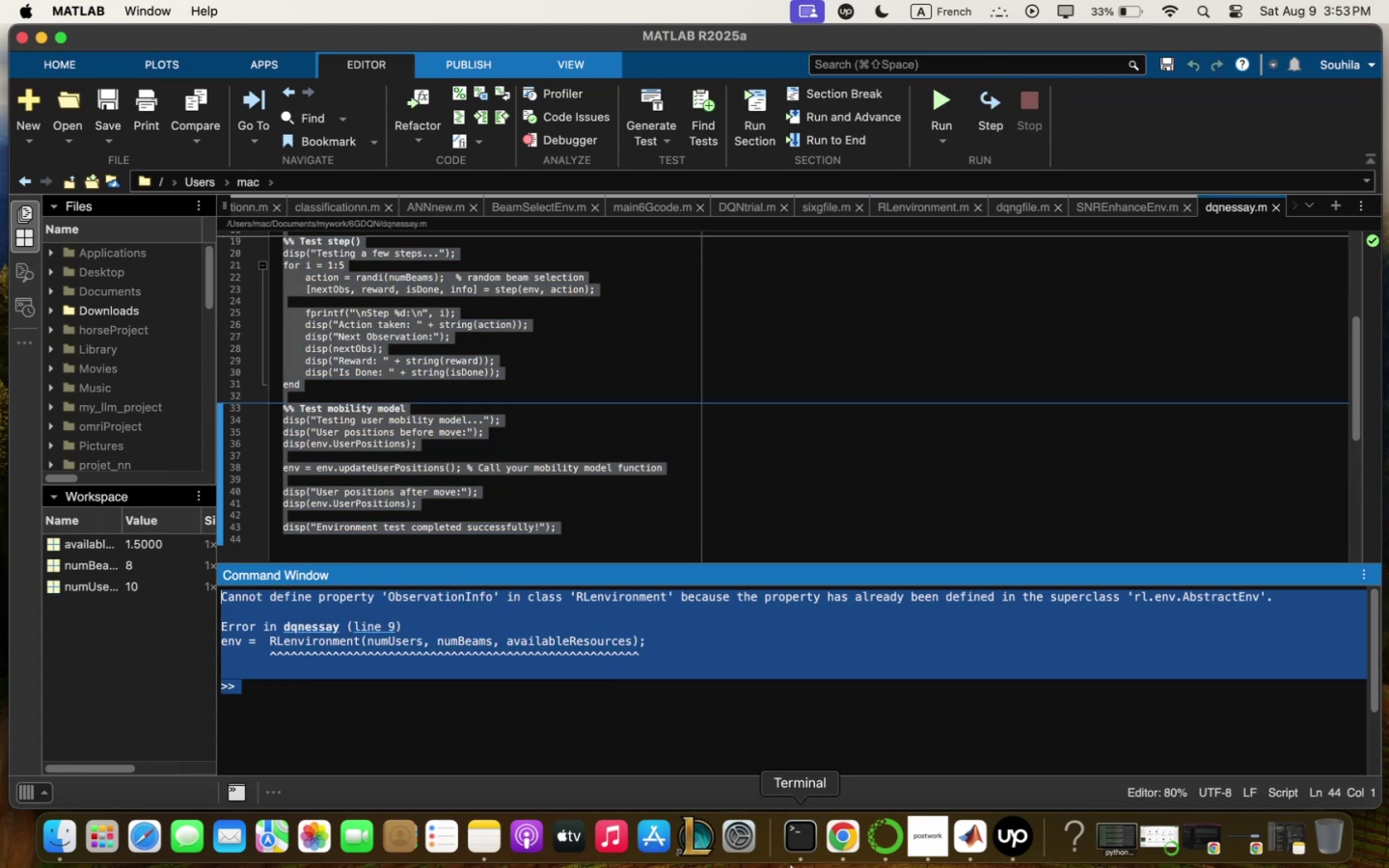 
key(Meta+C)
 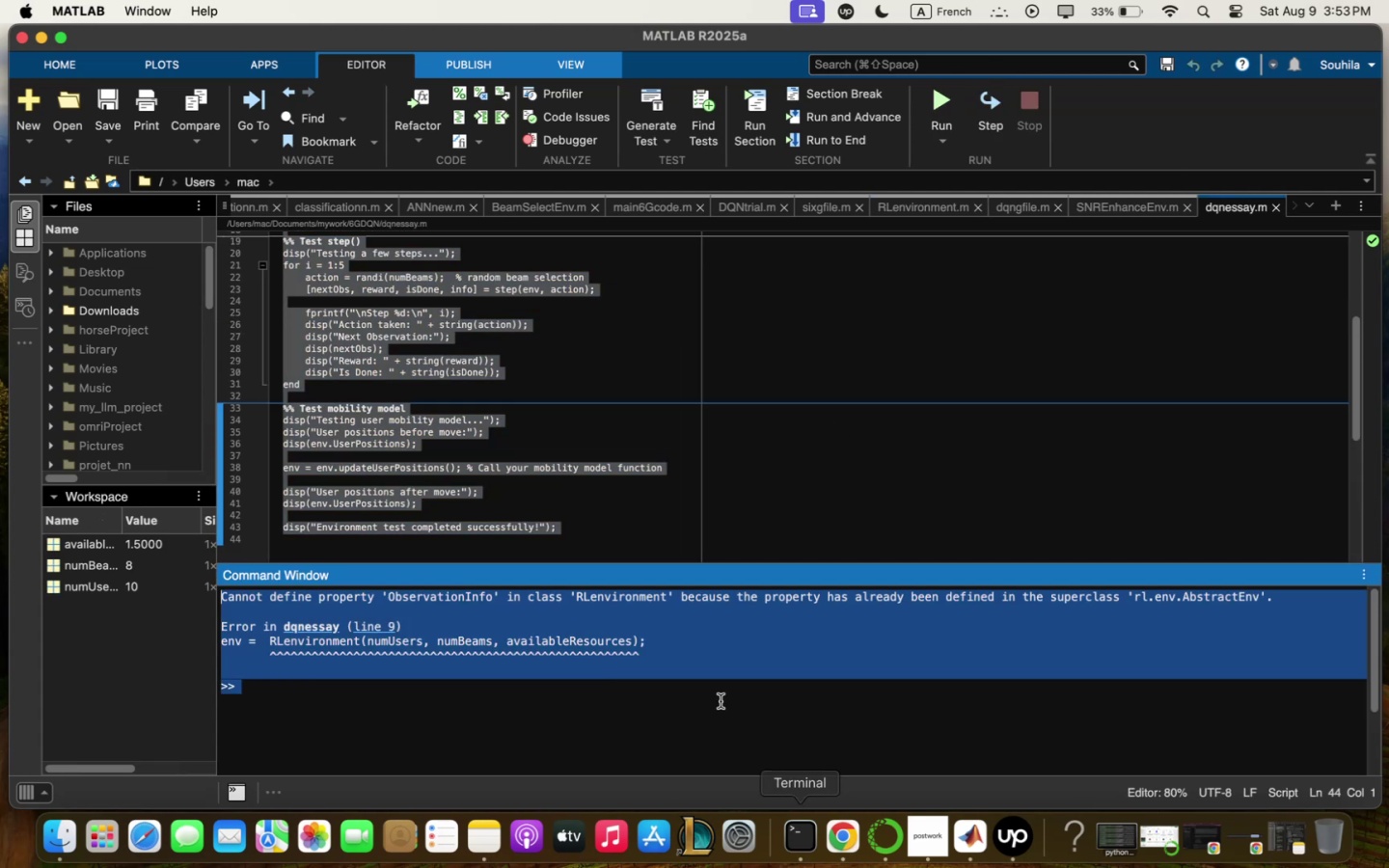 
left_click([718, 695])
 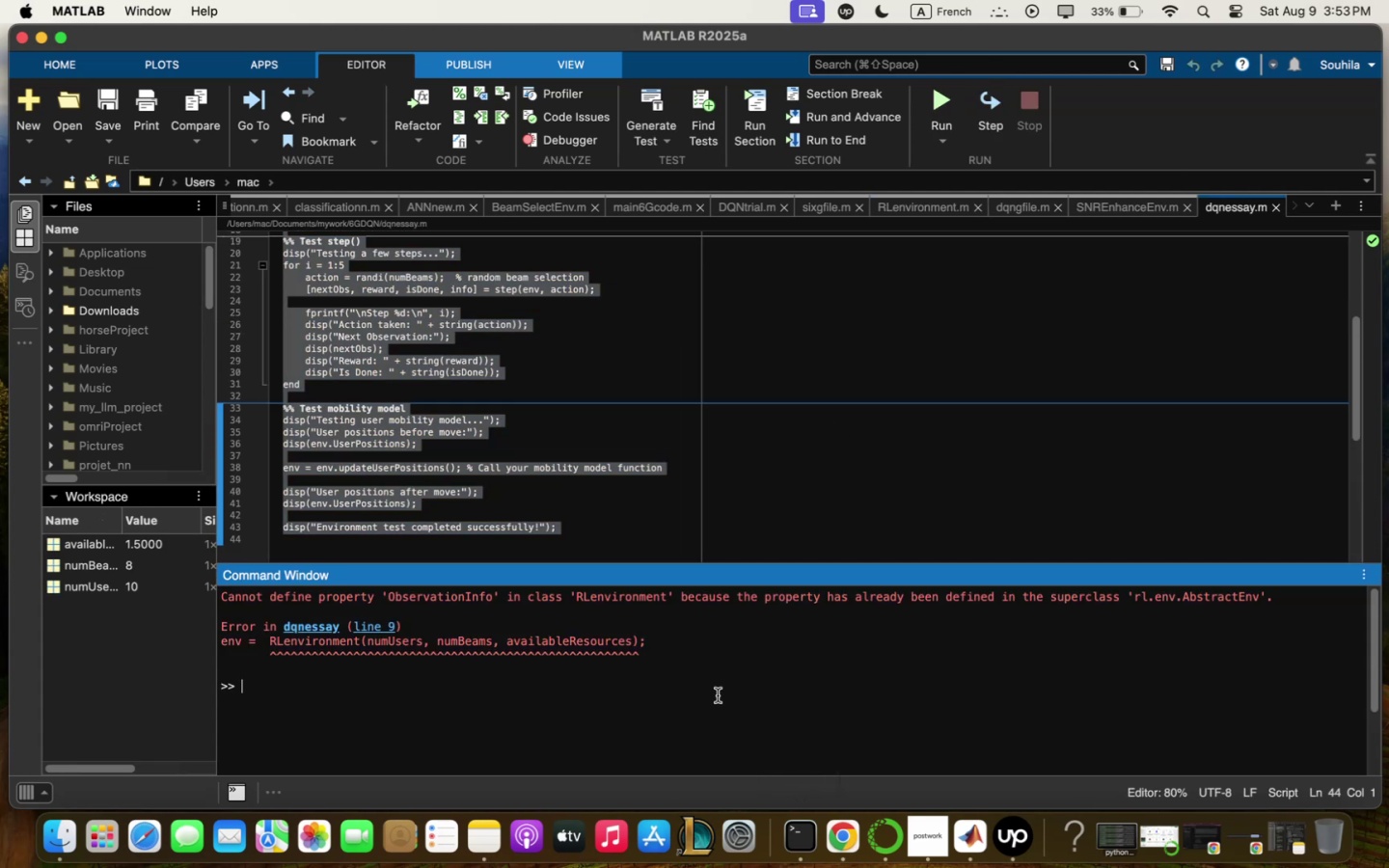 
key(Meta+Q)
 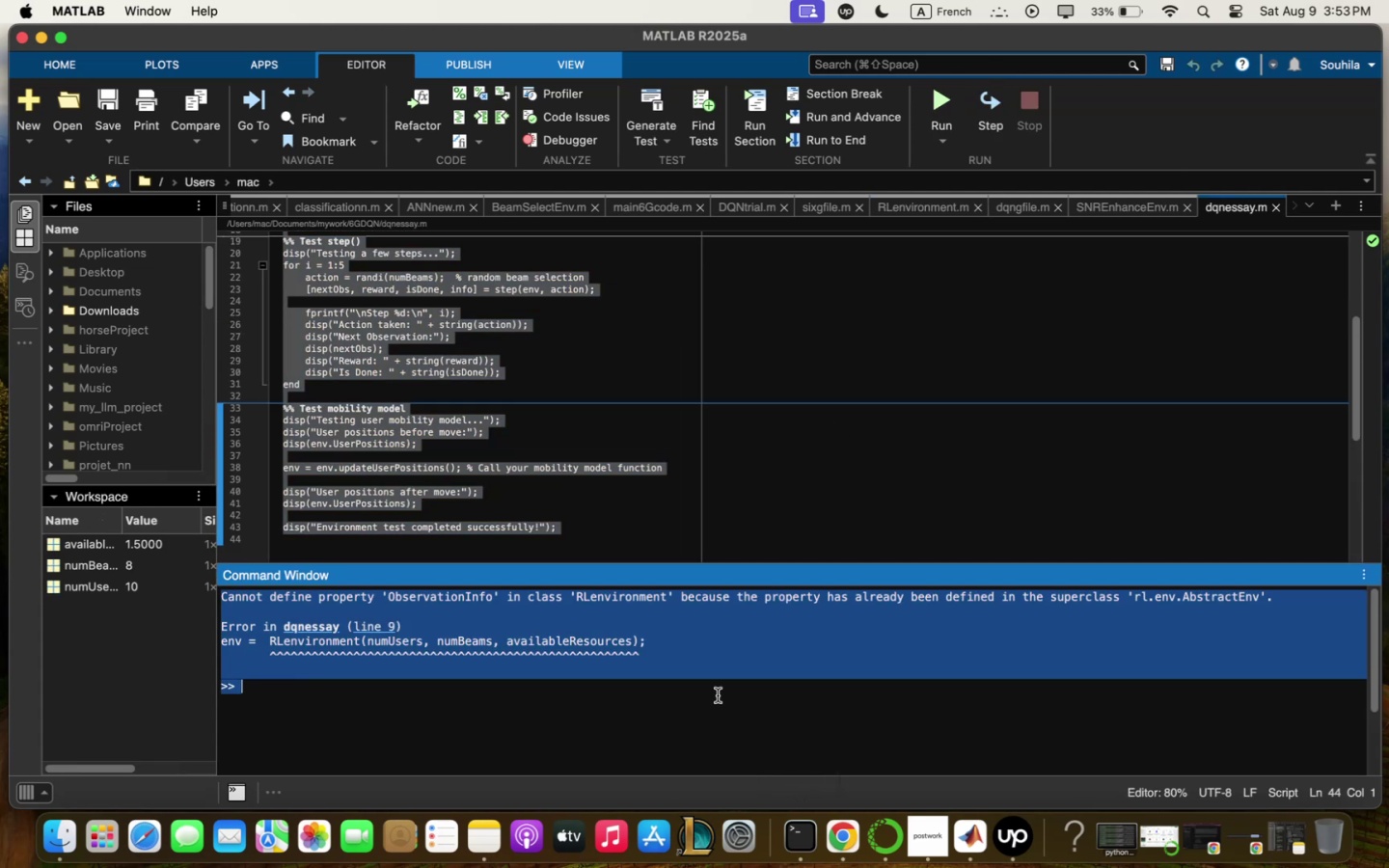 
key(Meta+C)
 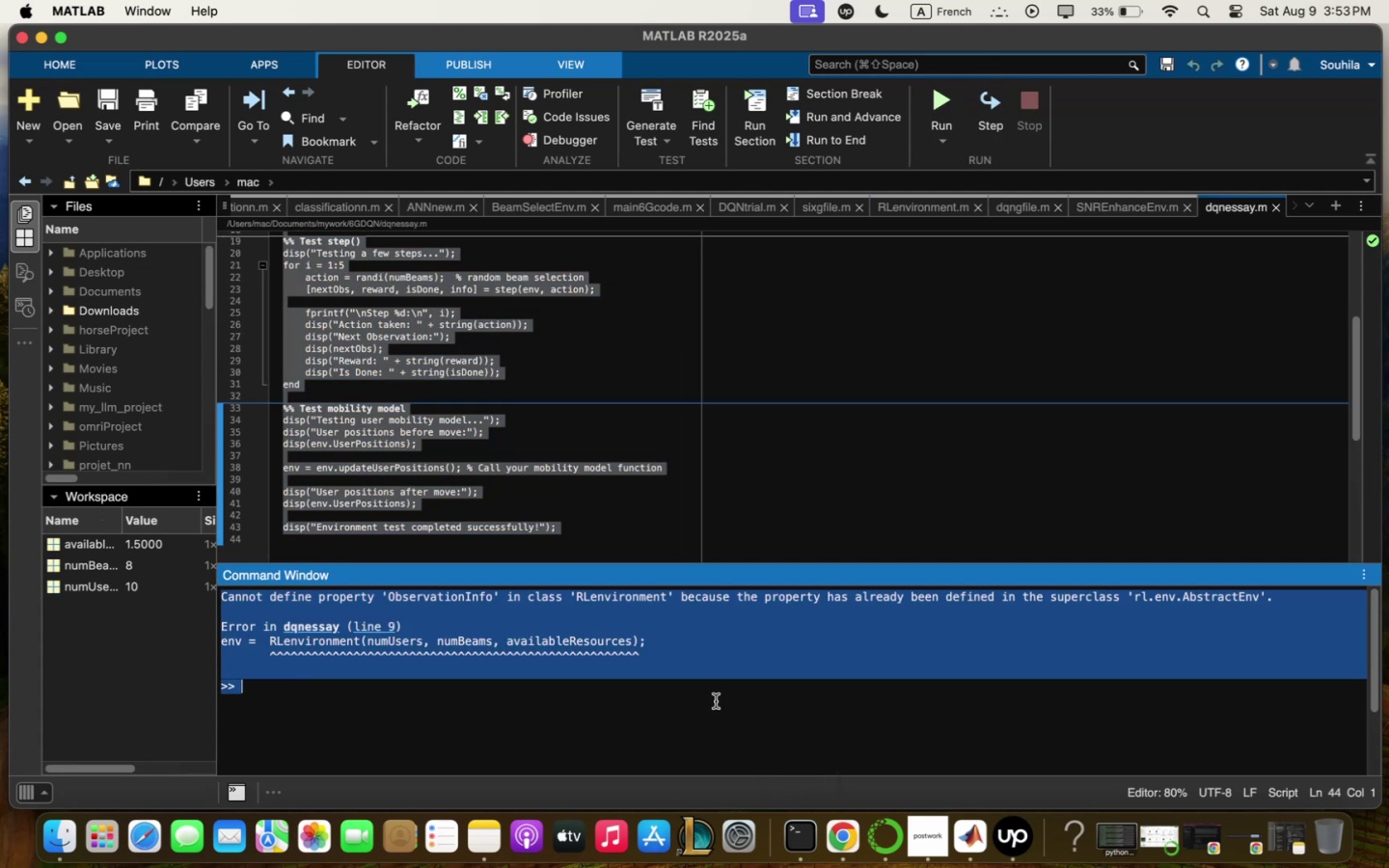 
key(Meta+C)
 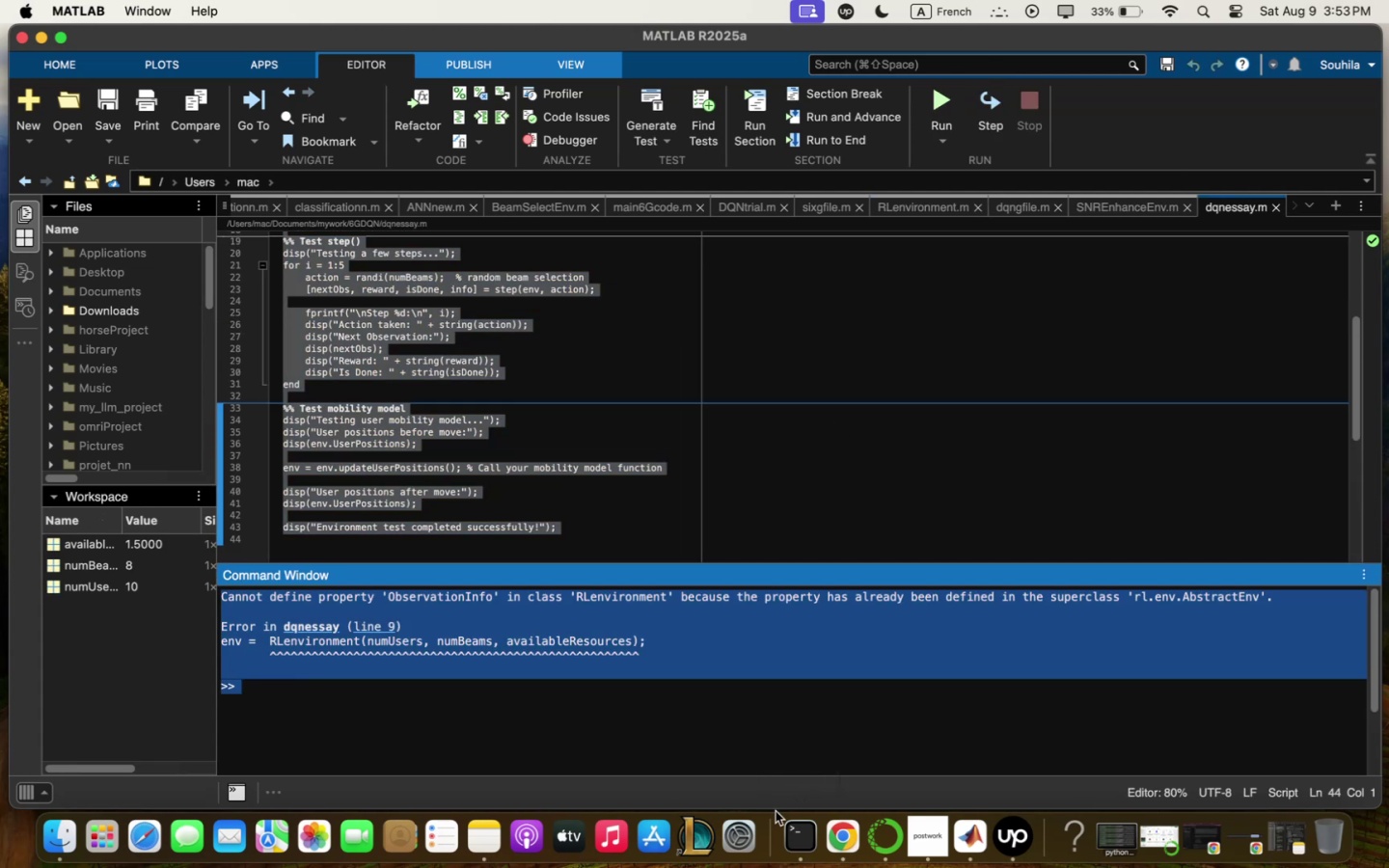 
key(Meta+C)
 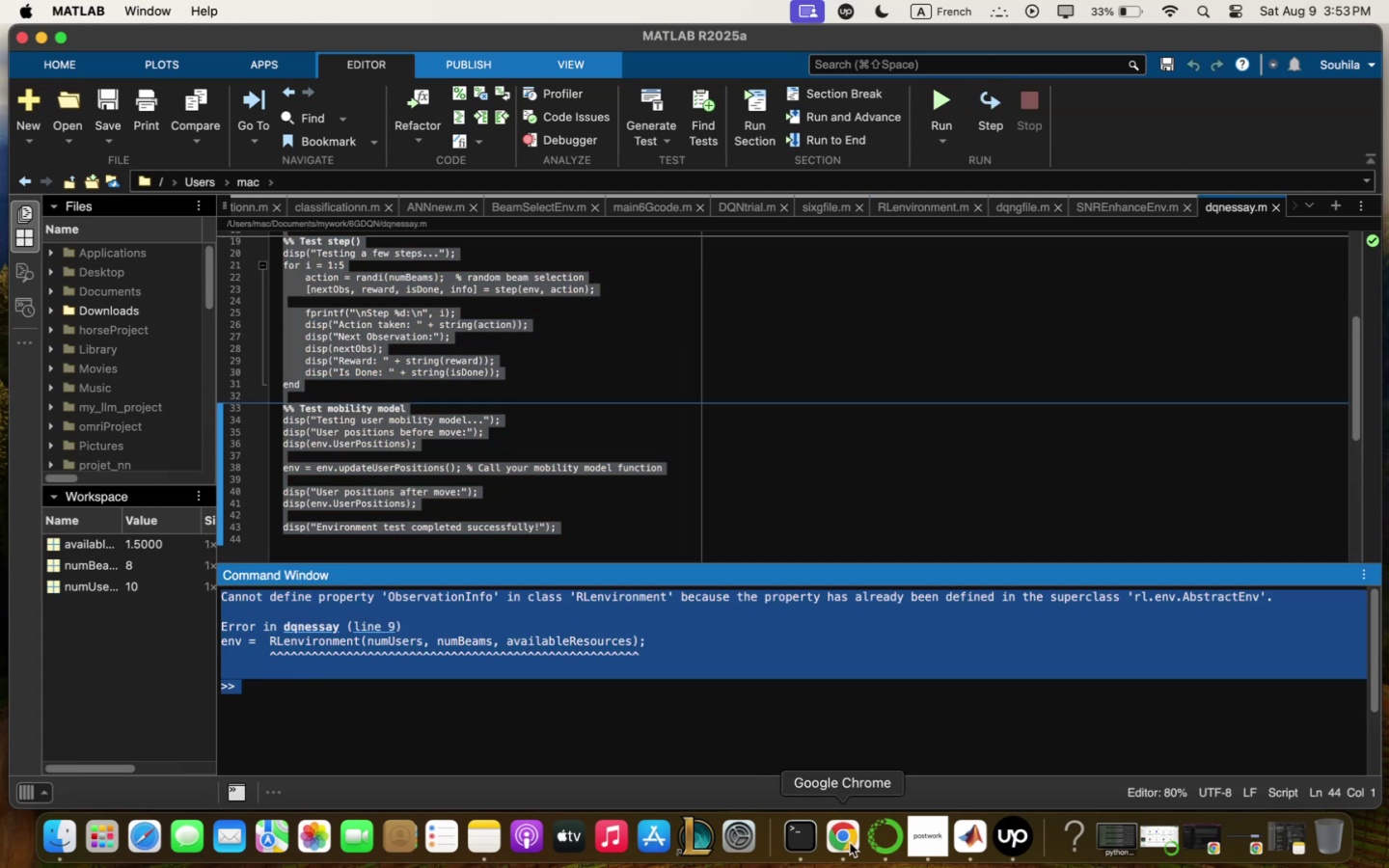 
left_click([850, 844])
 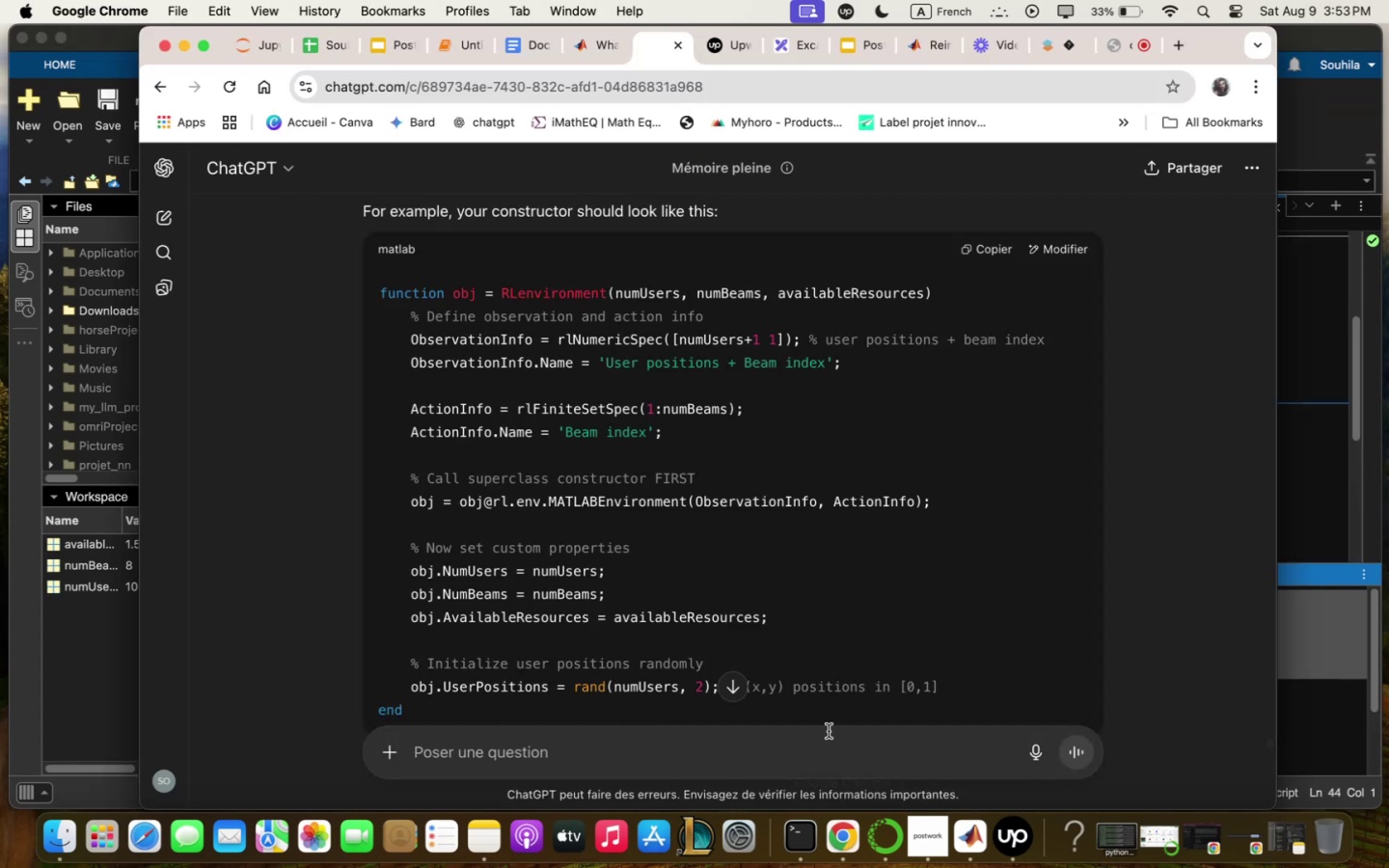 
left_click([827, 743])
 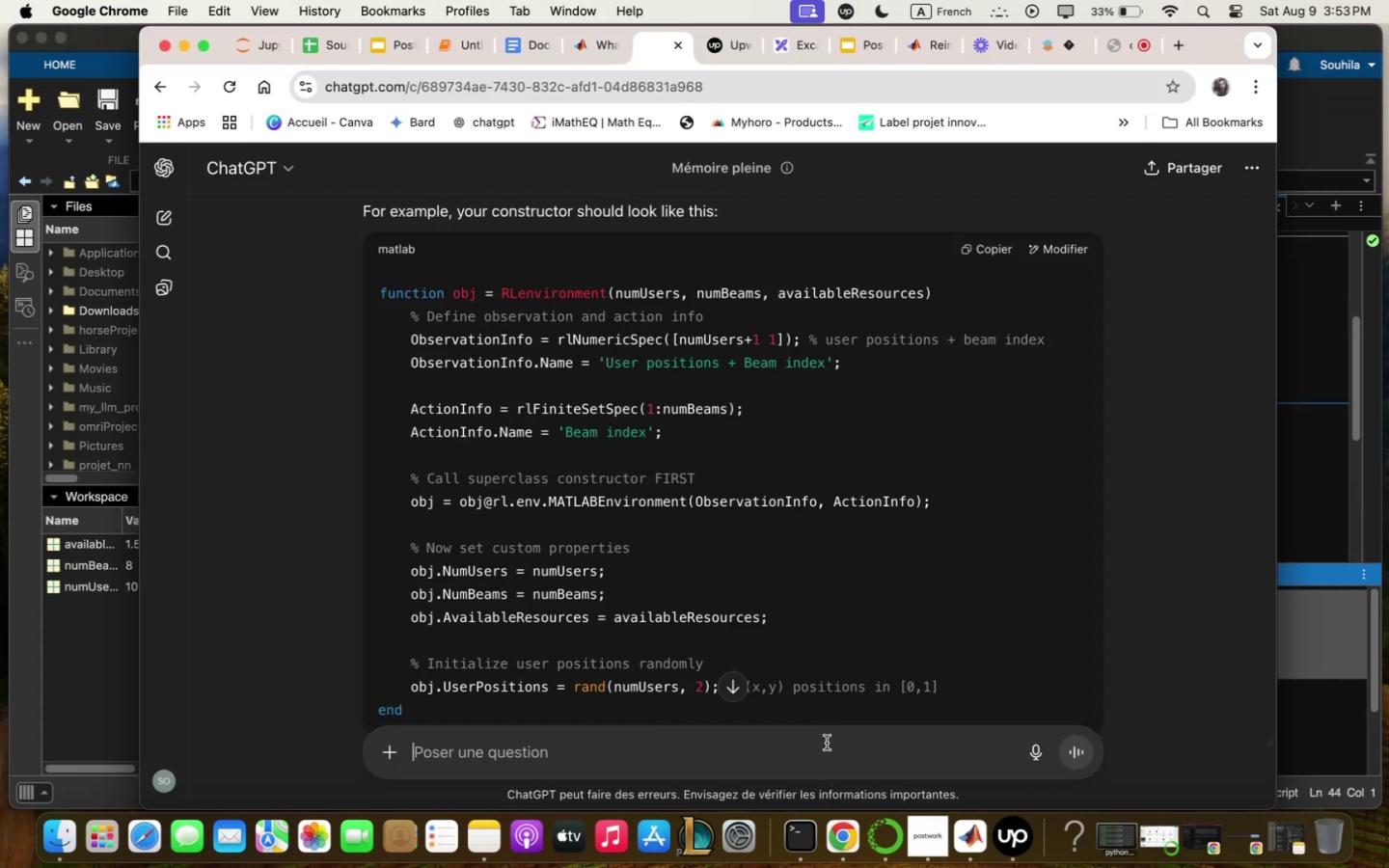 
key(Meta+CommandLeft)
 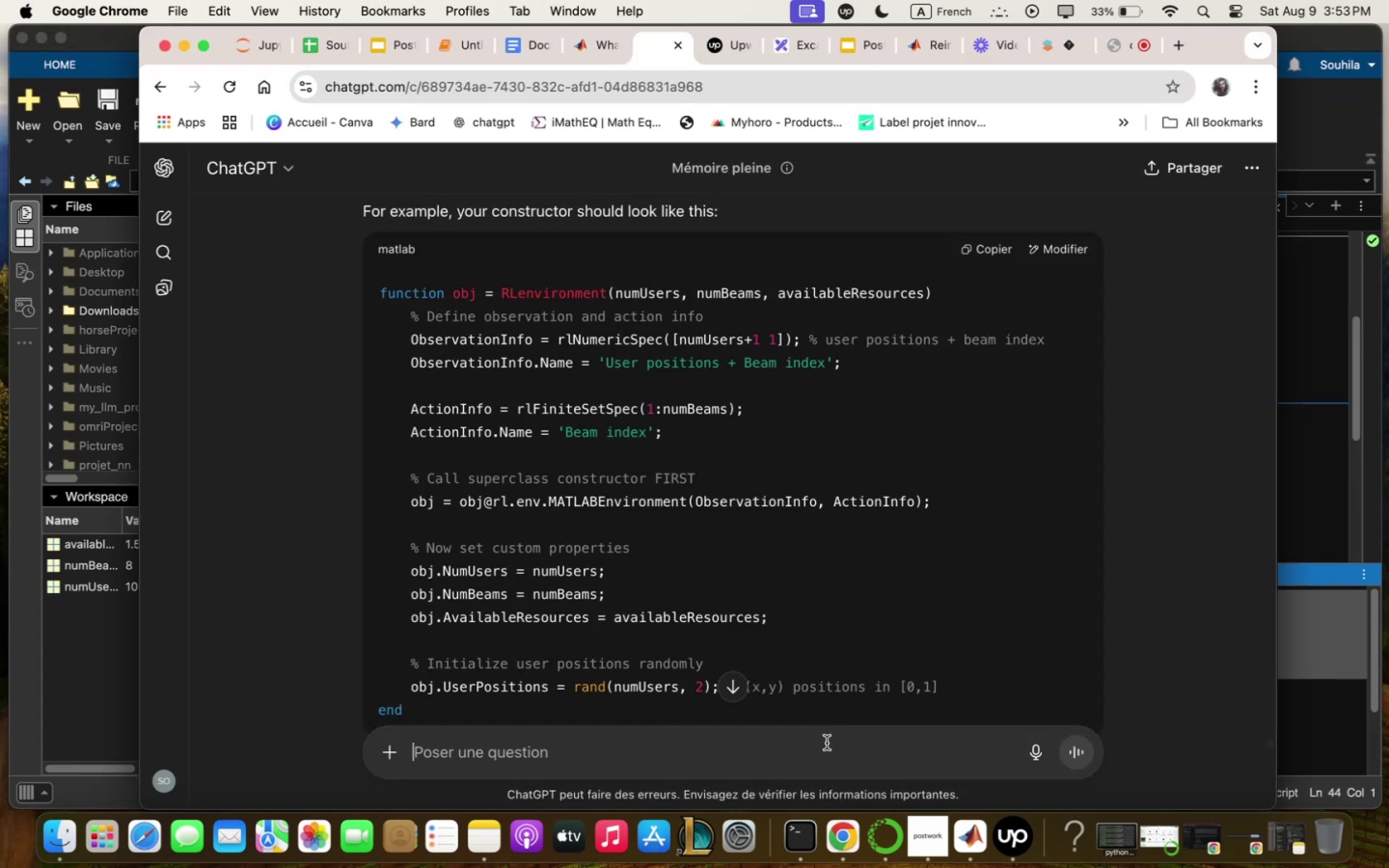 
key(Meta+V)
 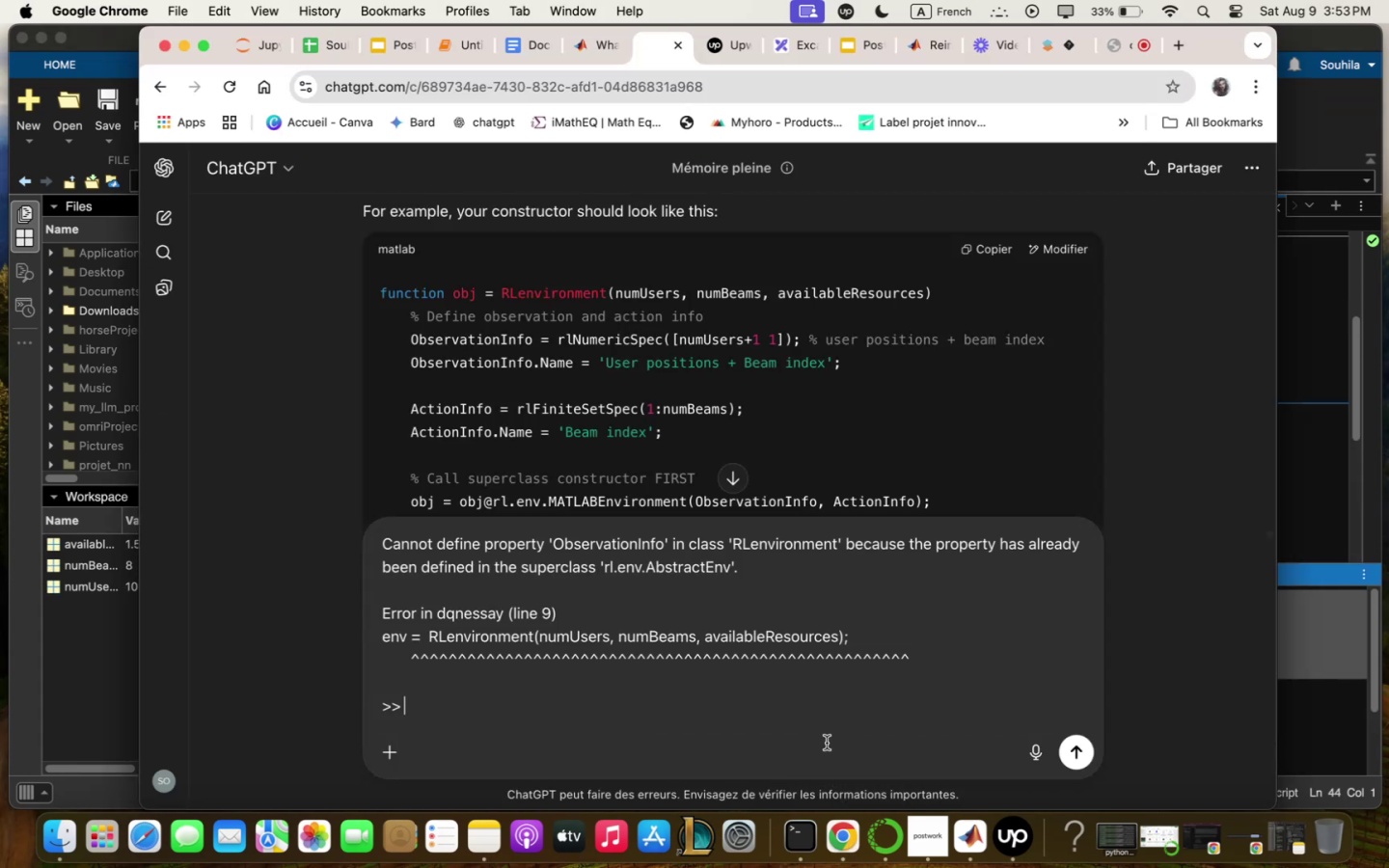 
key(Enter)
 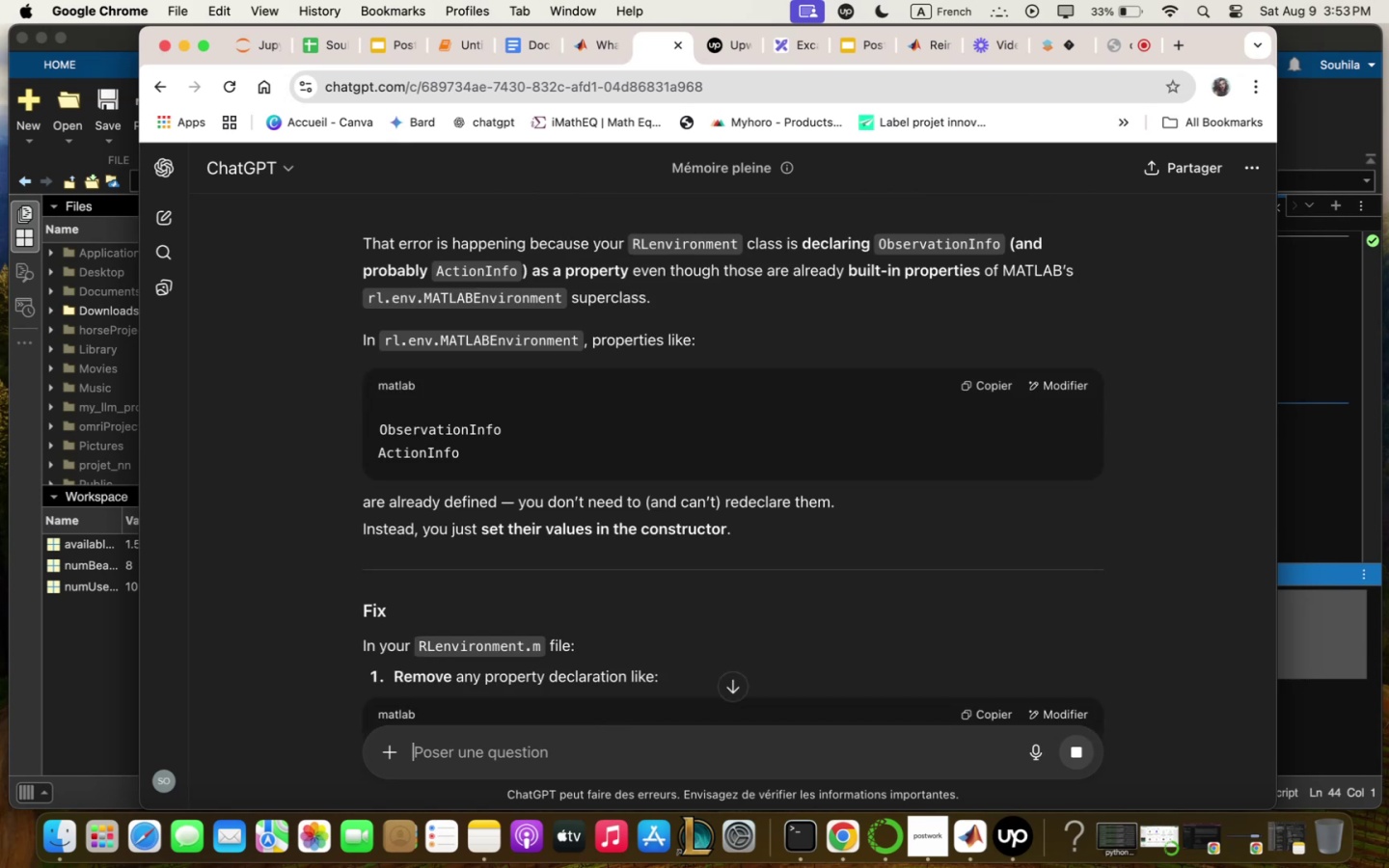 
wait(9.78)
 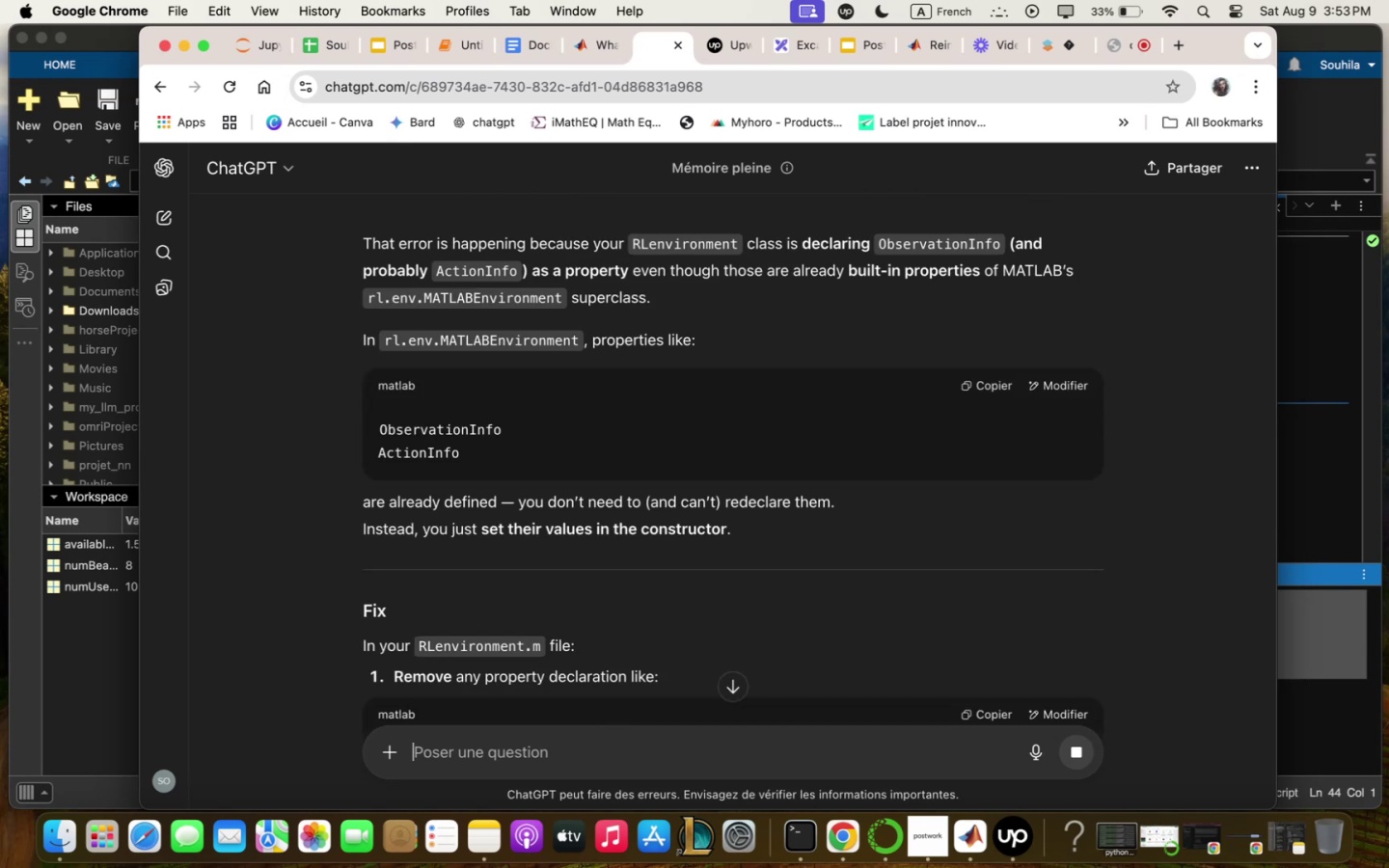 
scroll: coordinate [791, 548], scroll_direction: down, amount: 5.0
 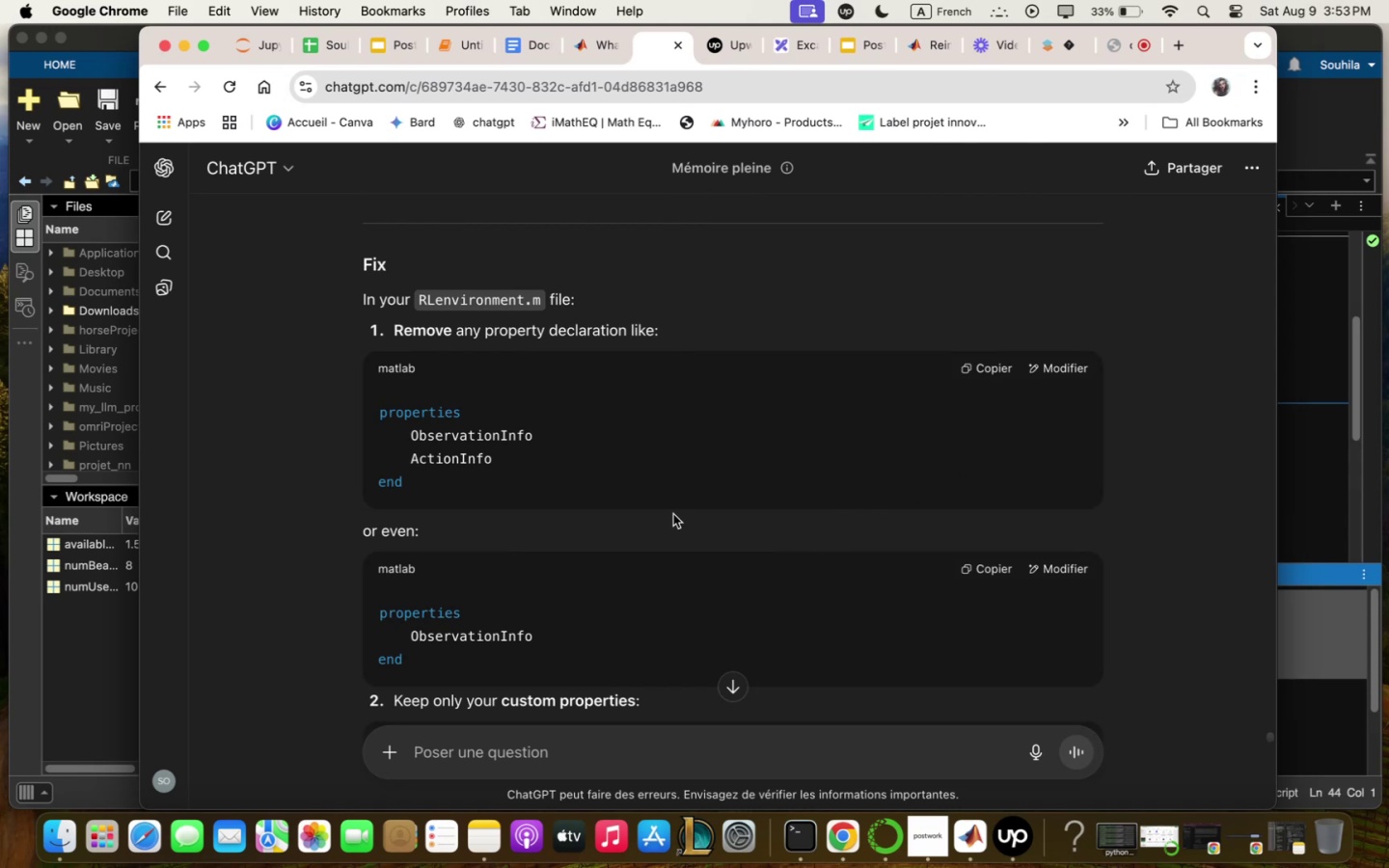 
wait(6.0)
 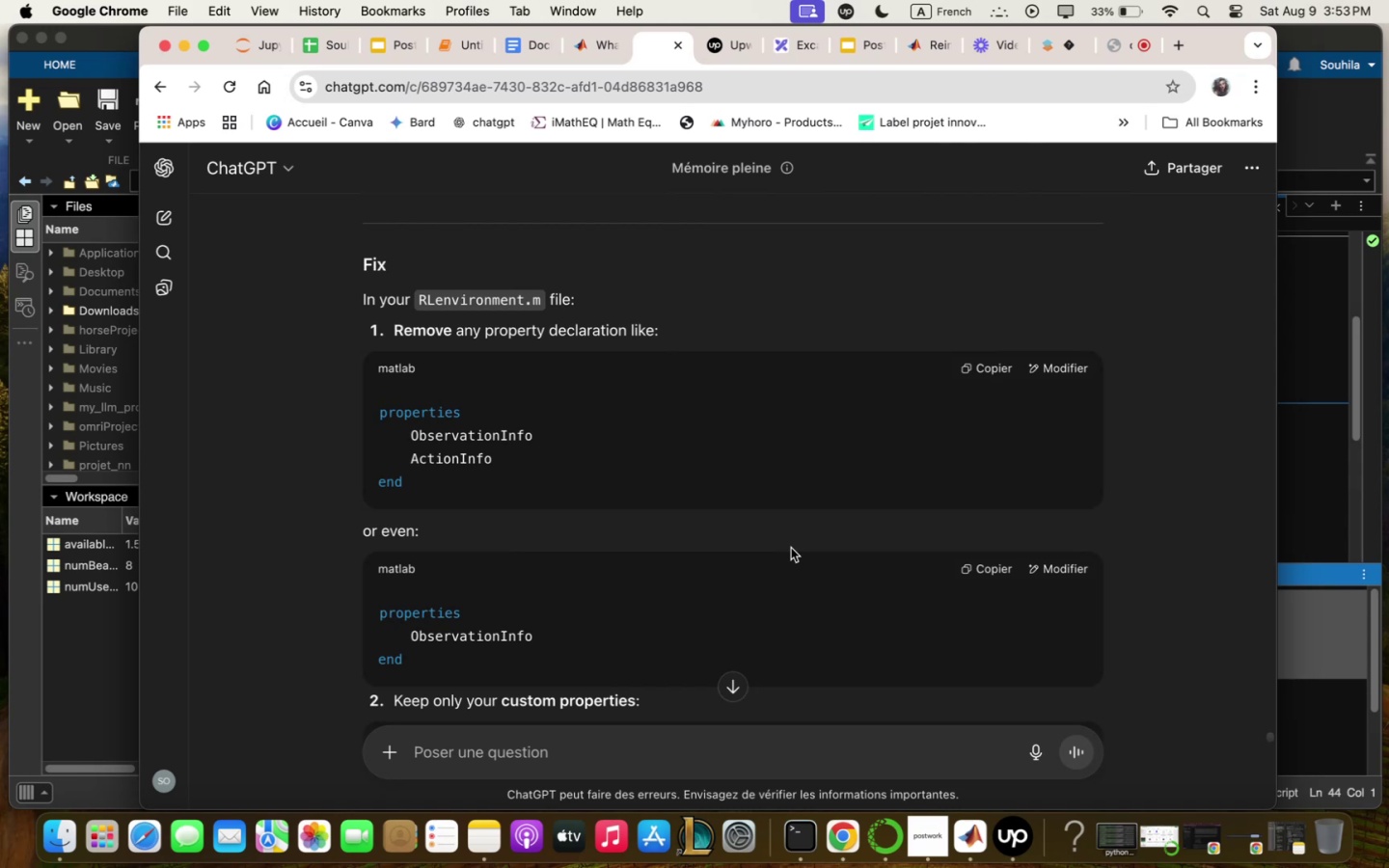 
left_click([120, 647])
 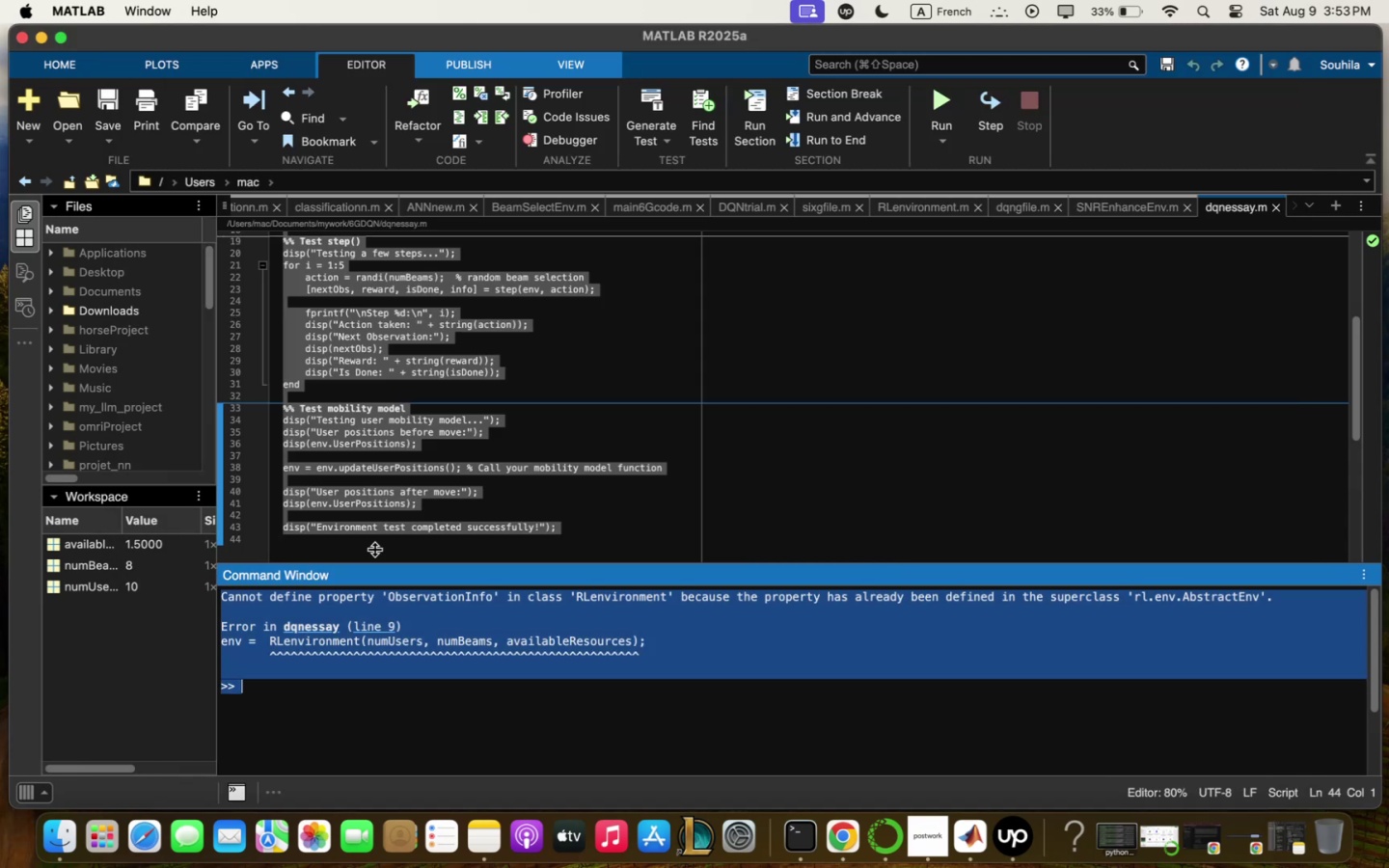 
left_click([530, 441])
 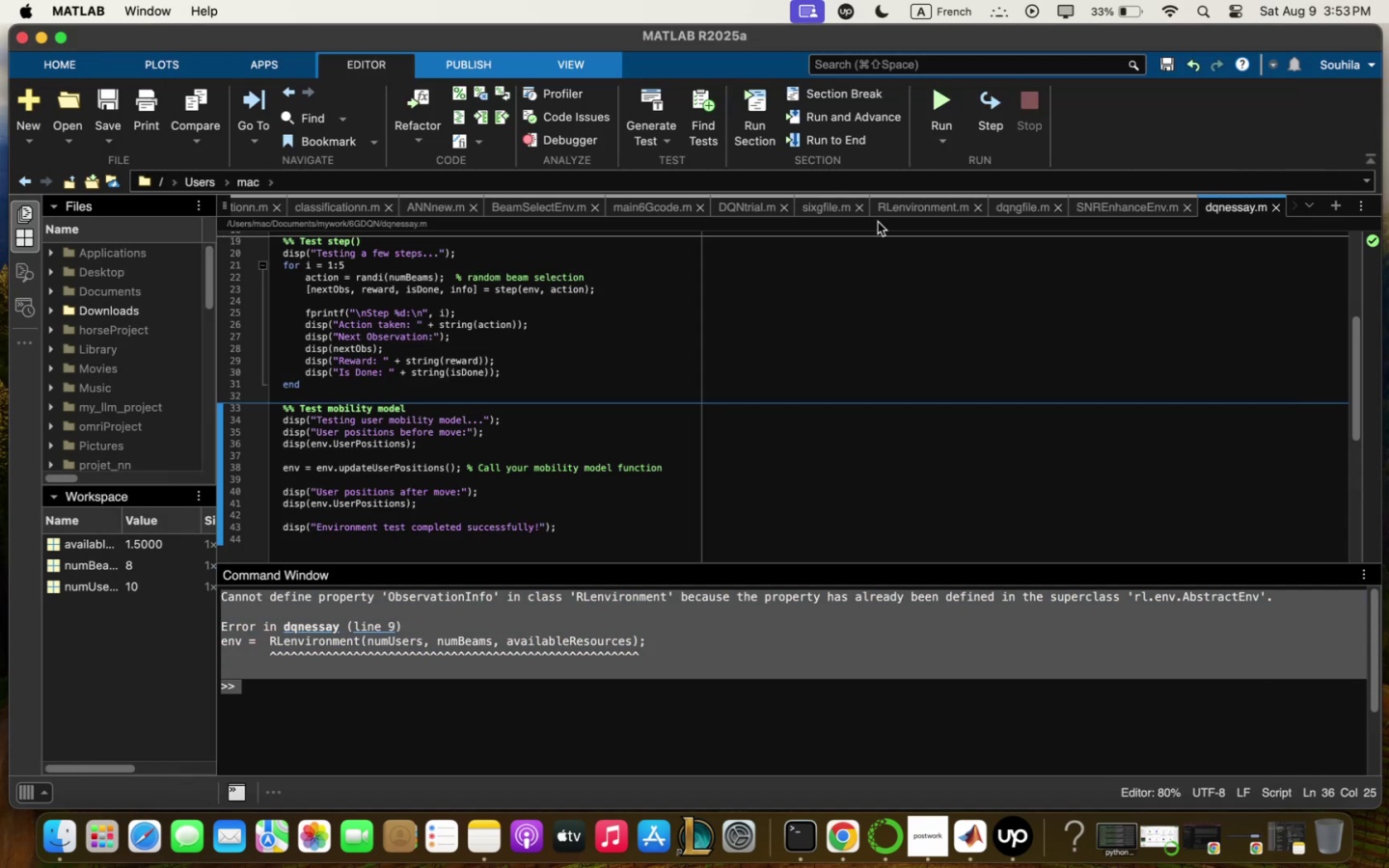 
left_click([894, 207])
 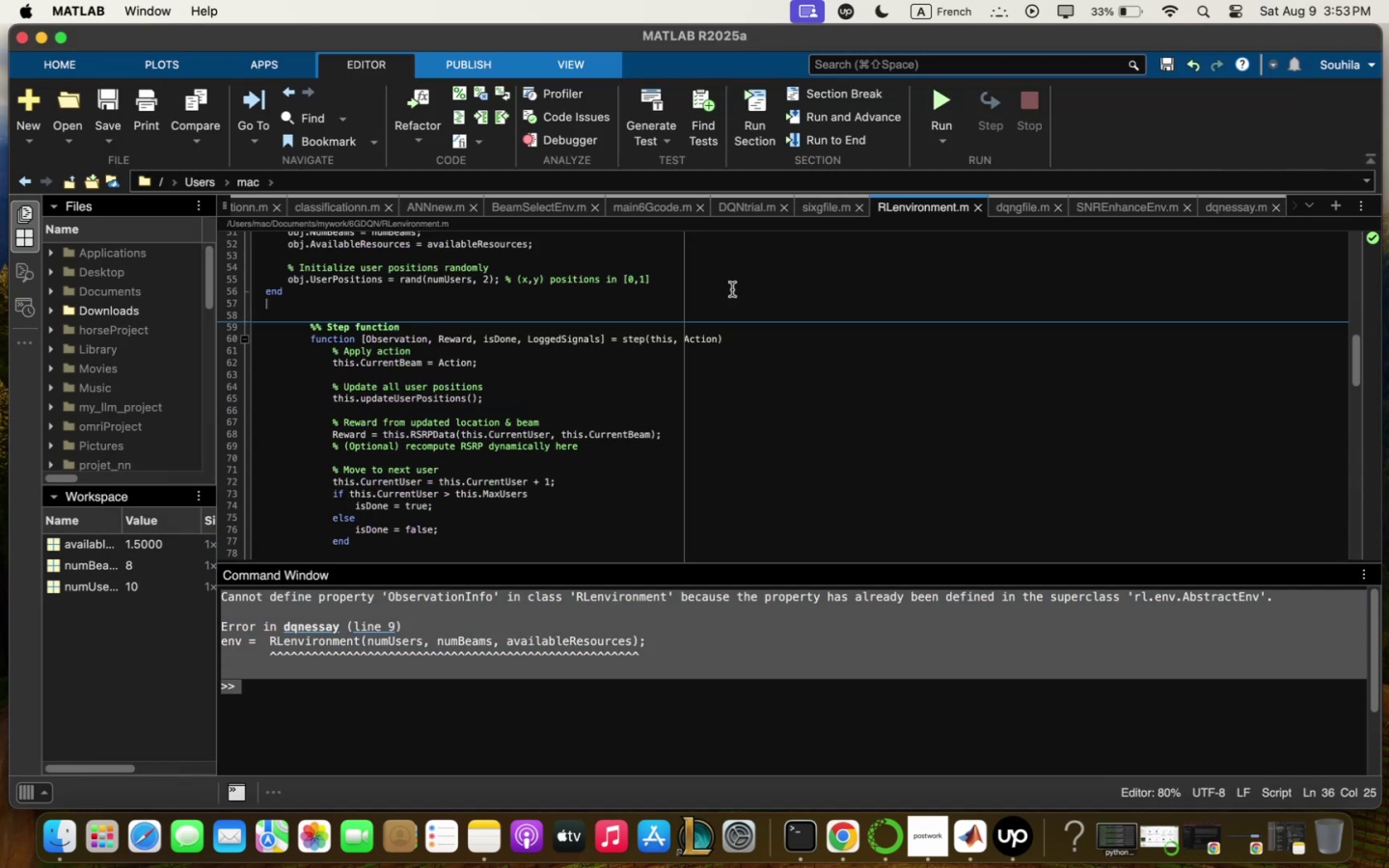 
scroll: coordinate [637, 389], scroll_direction: up, amount: 63.0
 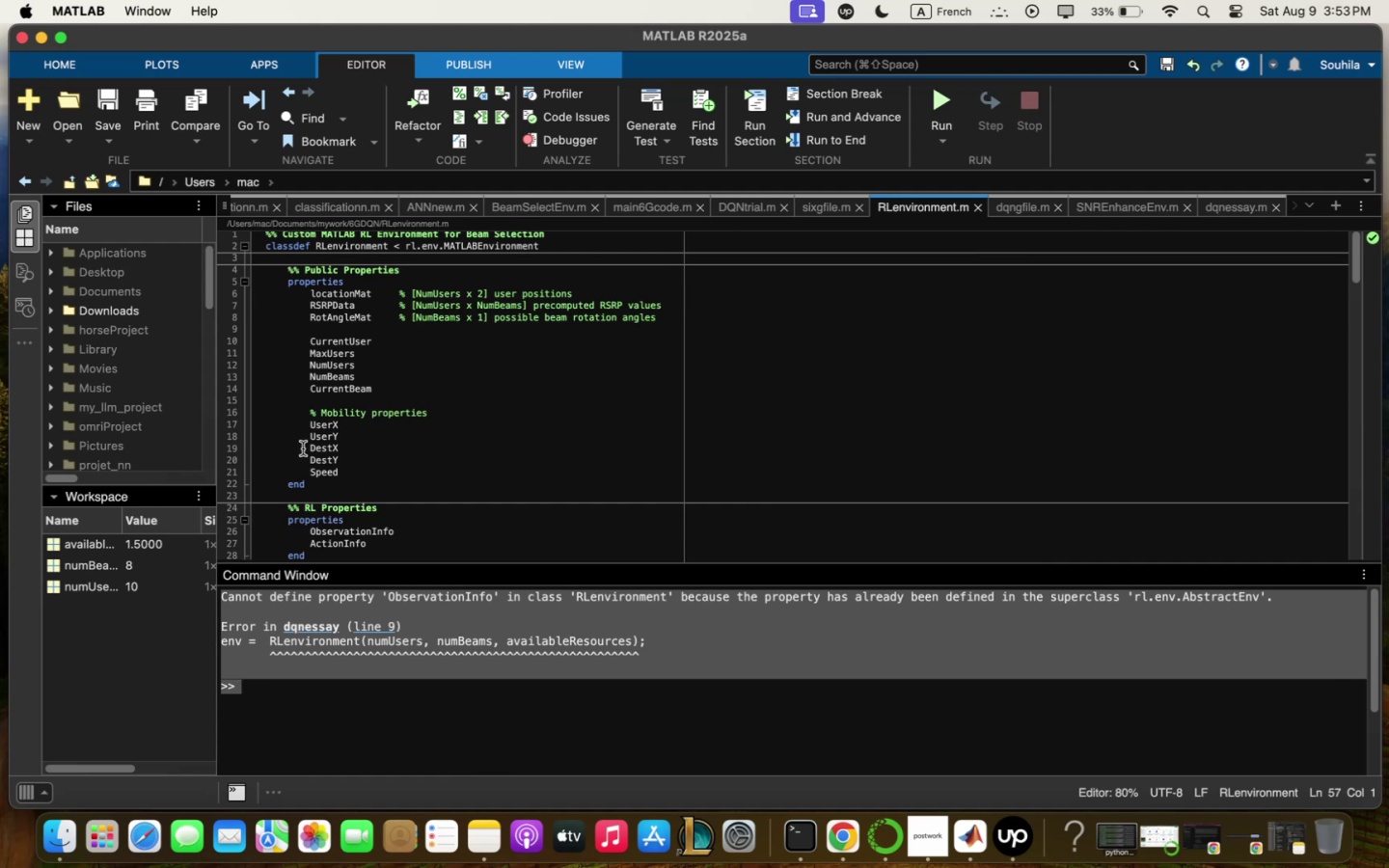 
scroll: coordinate [600, 358], scroll_direction: down, amount: 2.0
 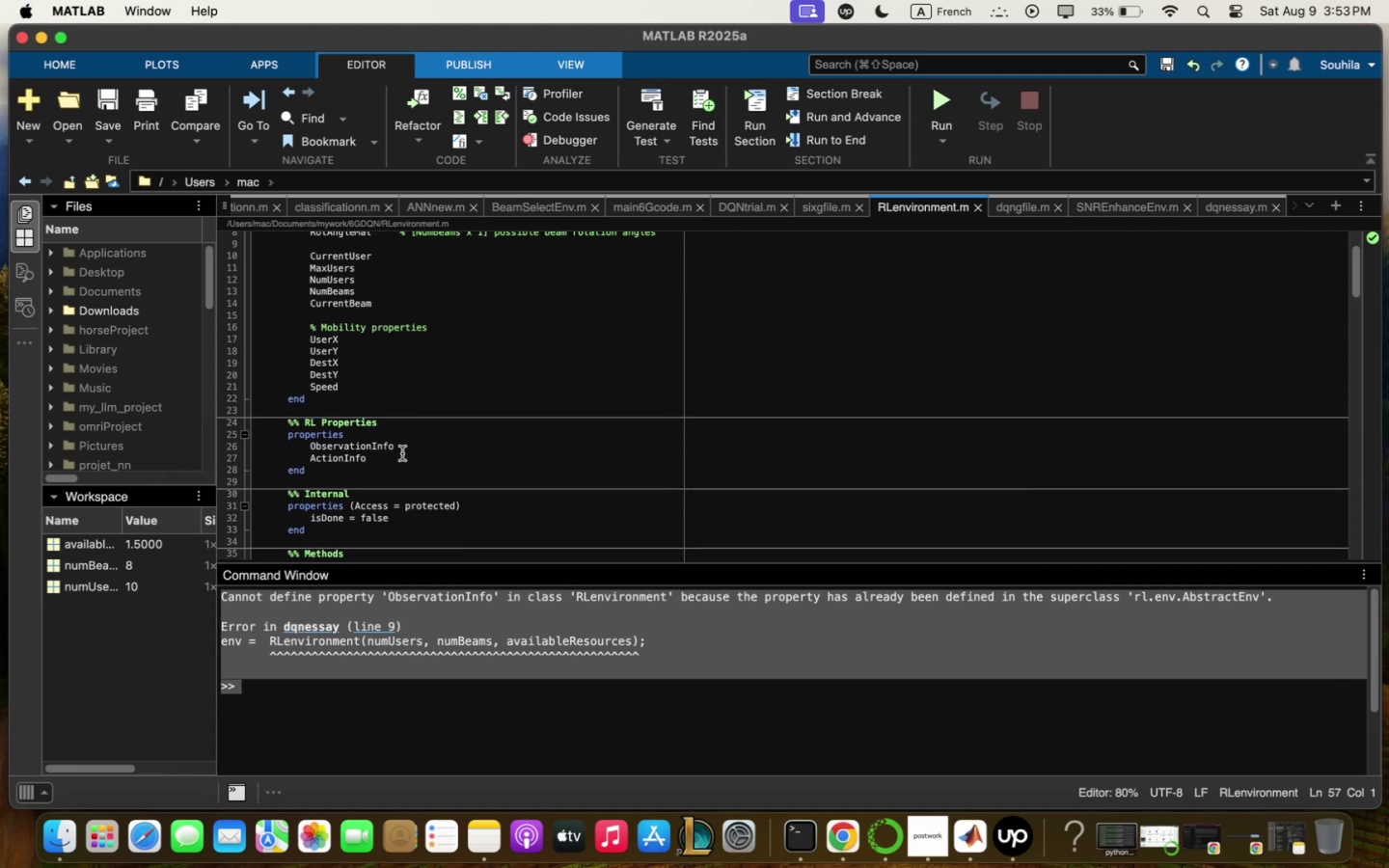 
left_click_drag(start_coordinate=[364, 473], to_coordinate=[276, 437])
 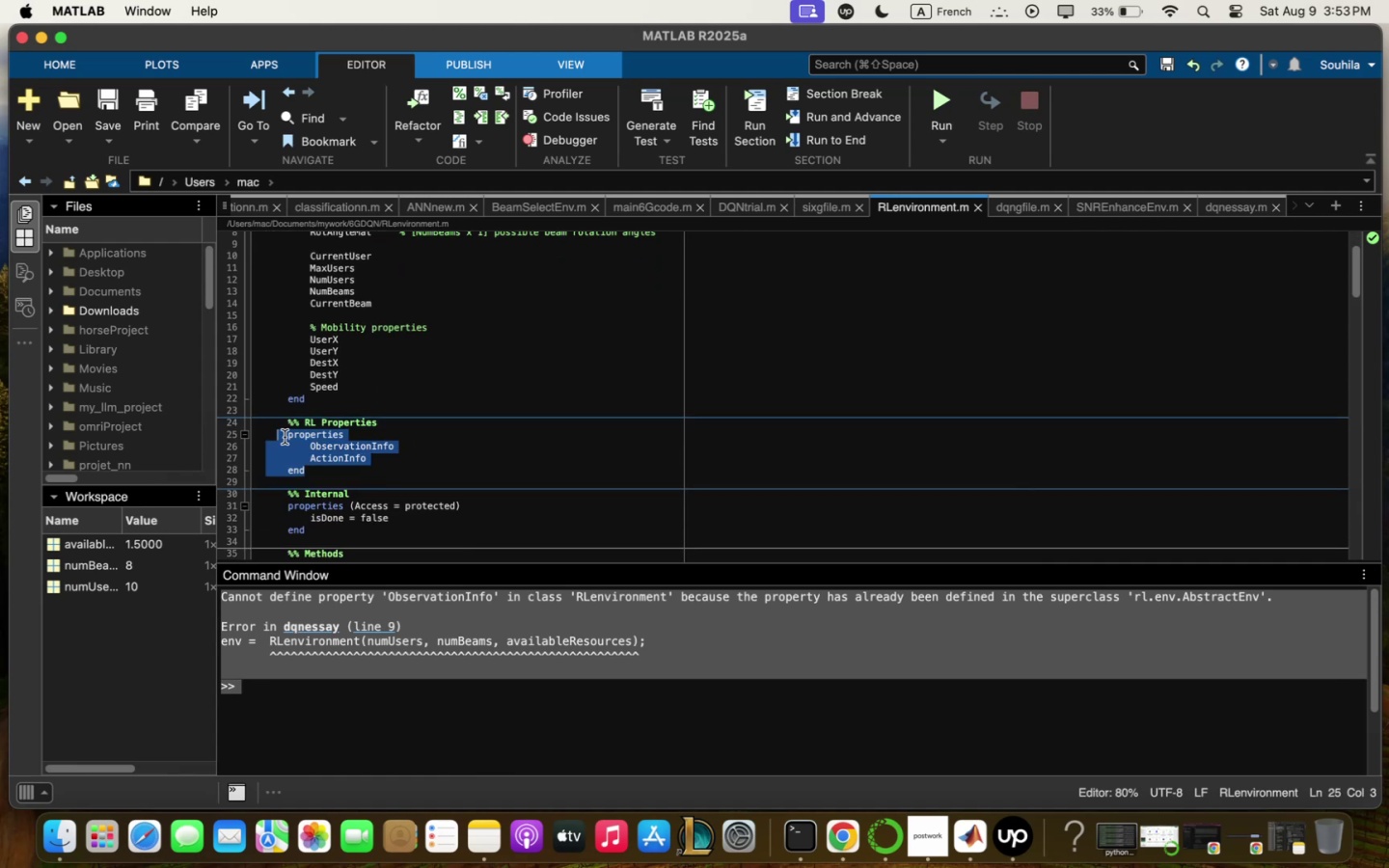 
right_click([286, 439])
 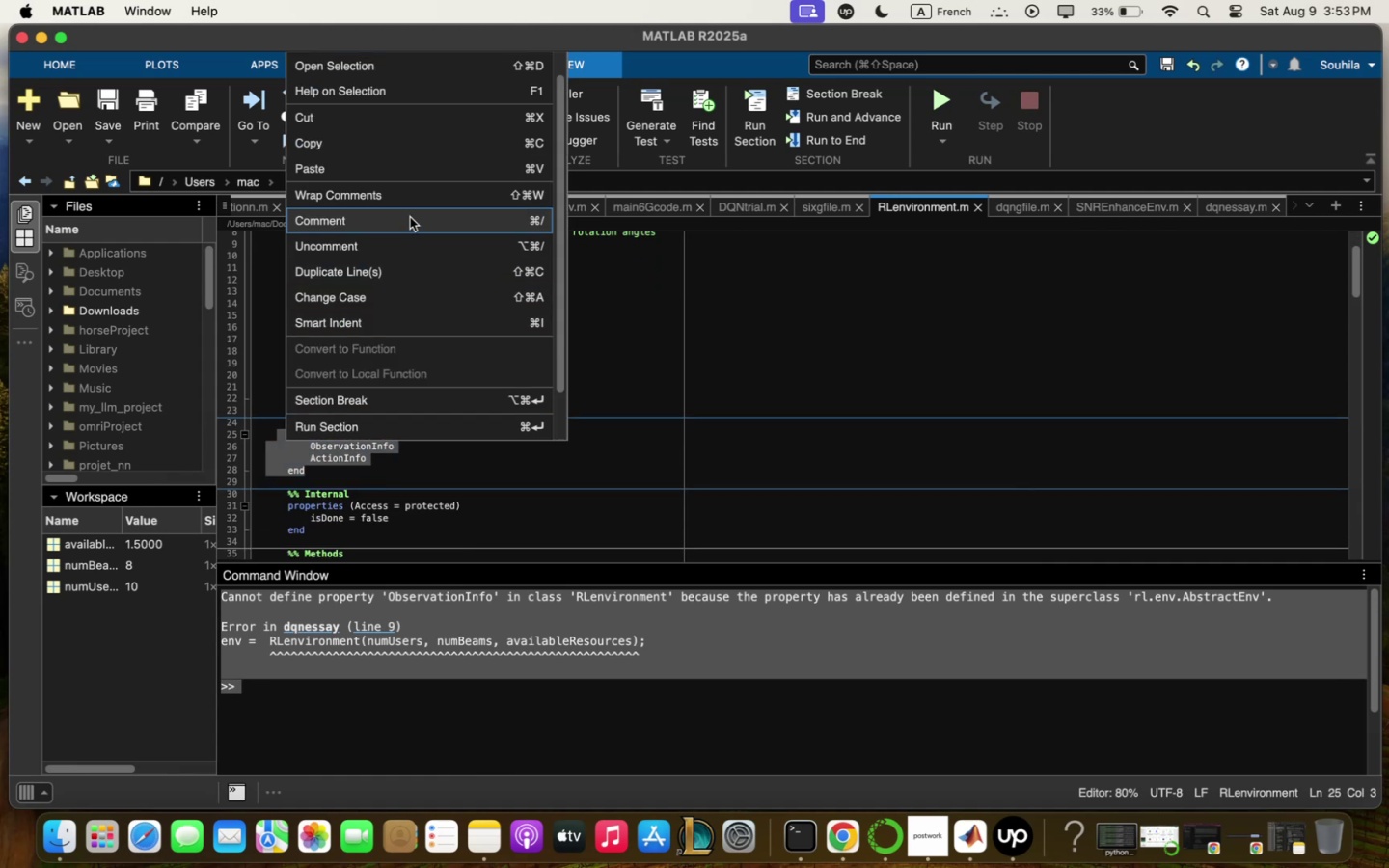 
left_click([410, 217])
 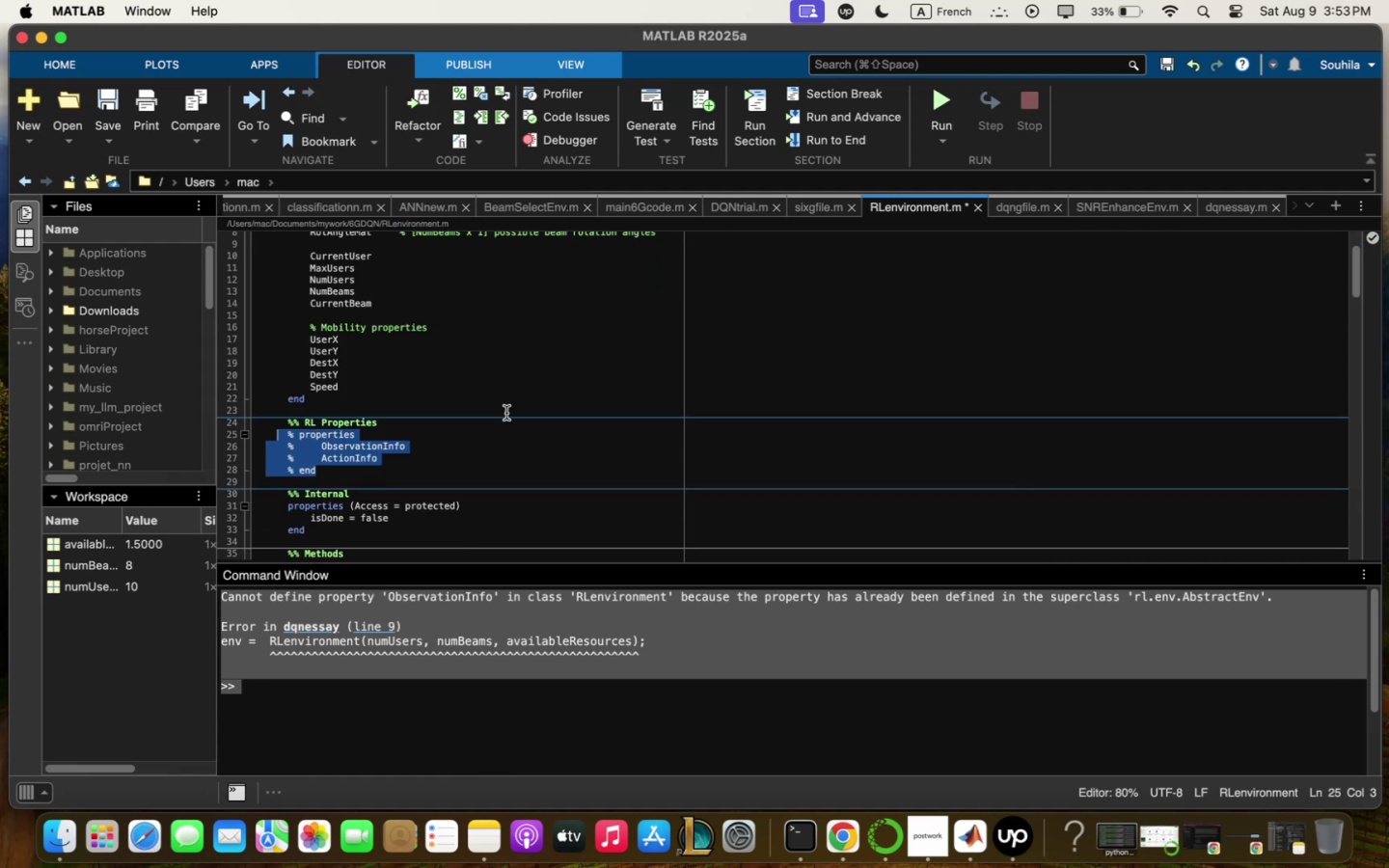 
left_click([518, 436])
 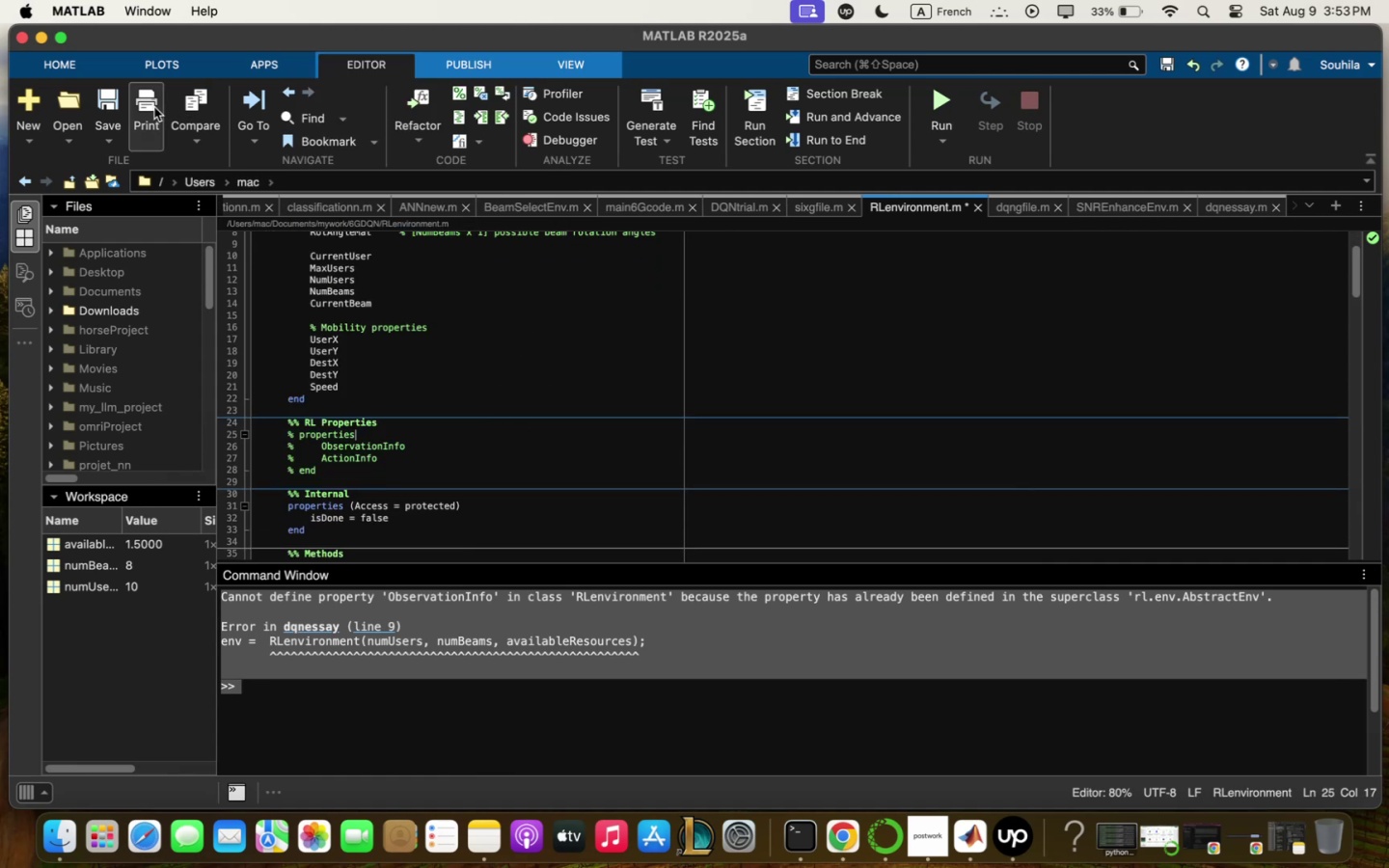 
left_click([123, 101])
 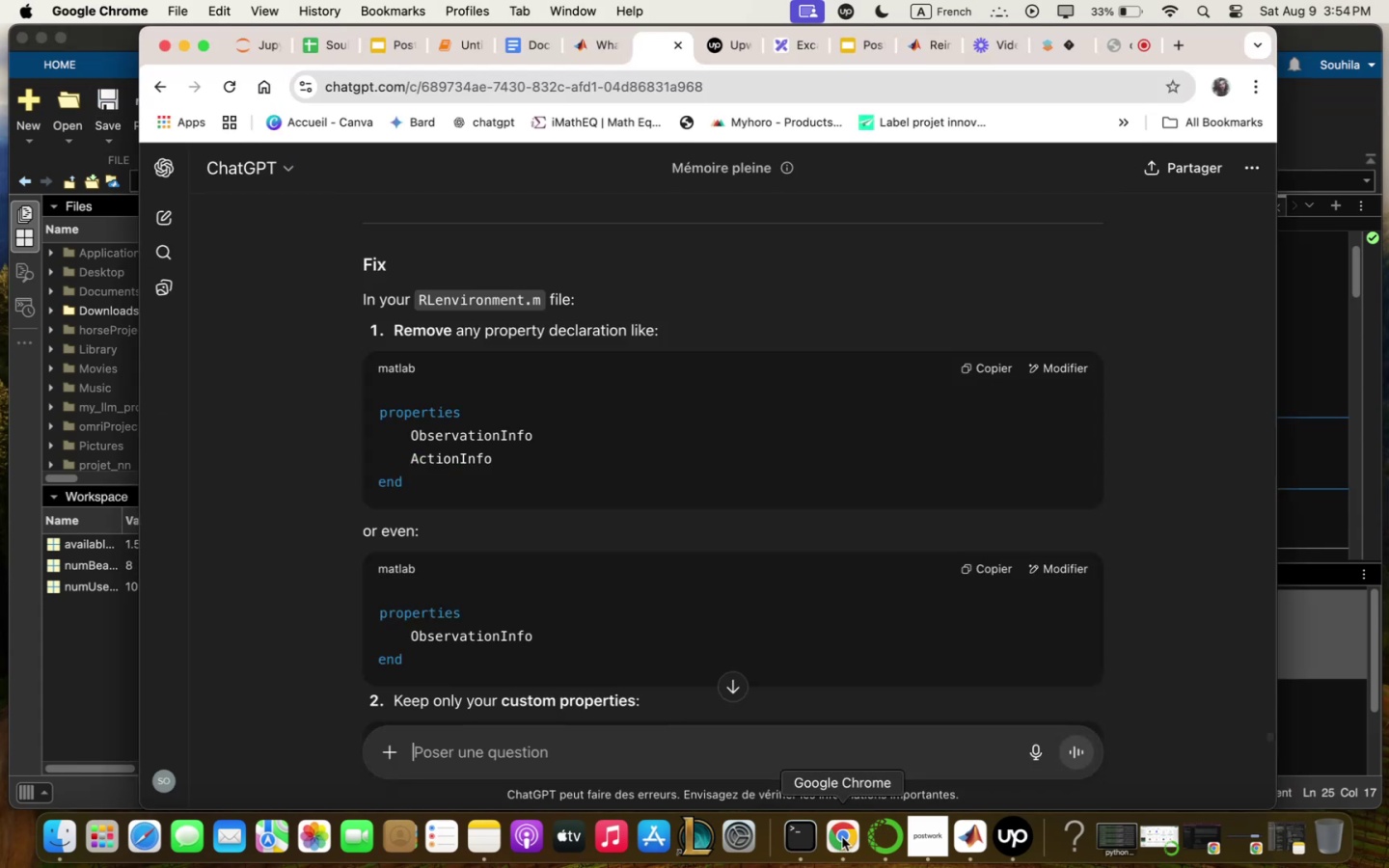 
scroll: coordinate [741, 582], scroll_direction: down, amount: 10.0
 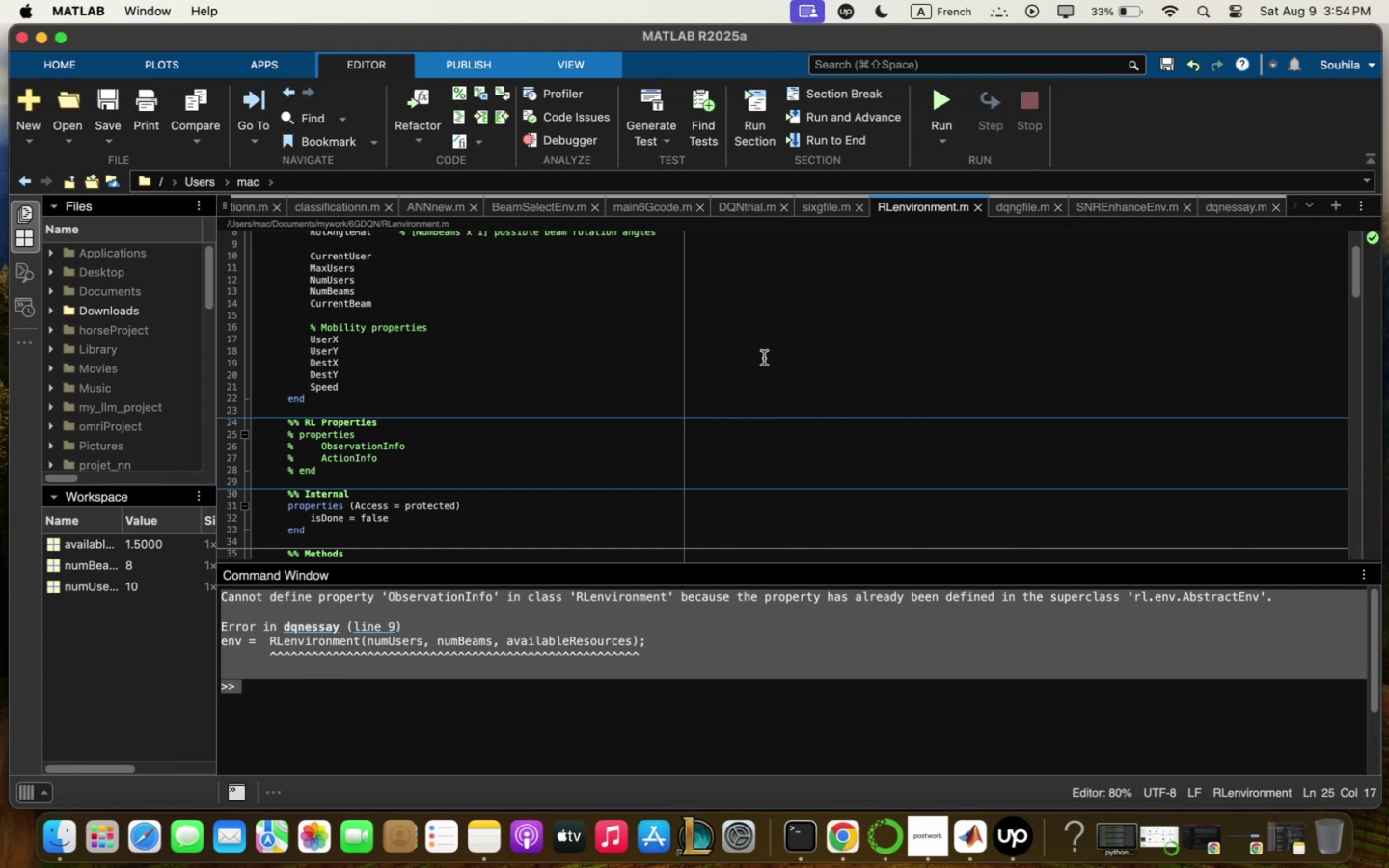 
wait(5.02)
 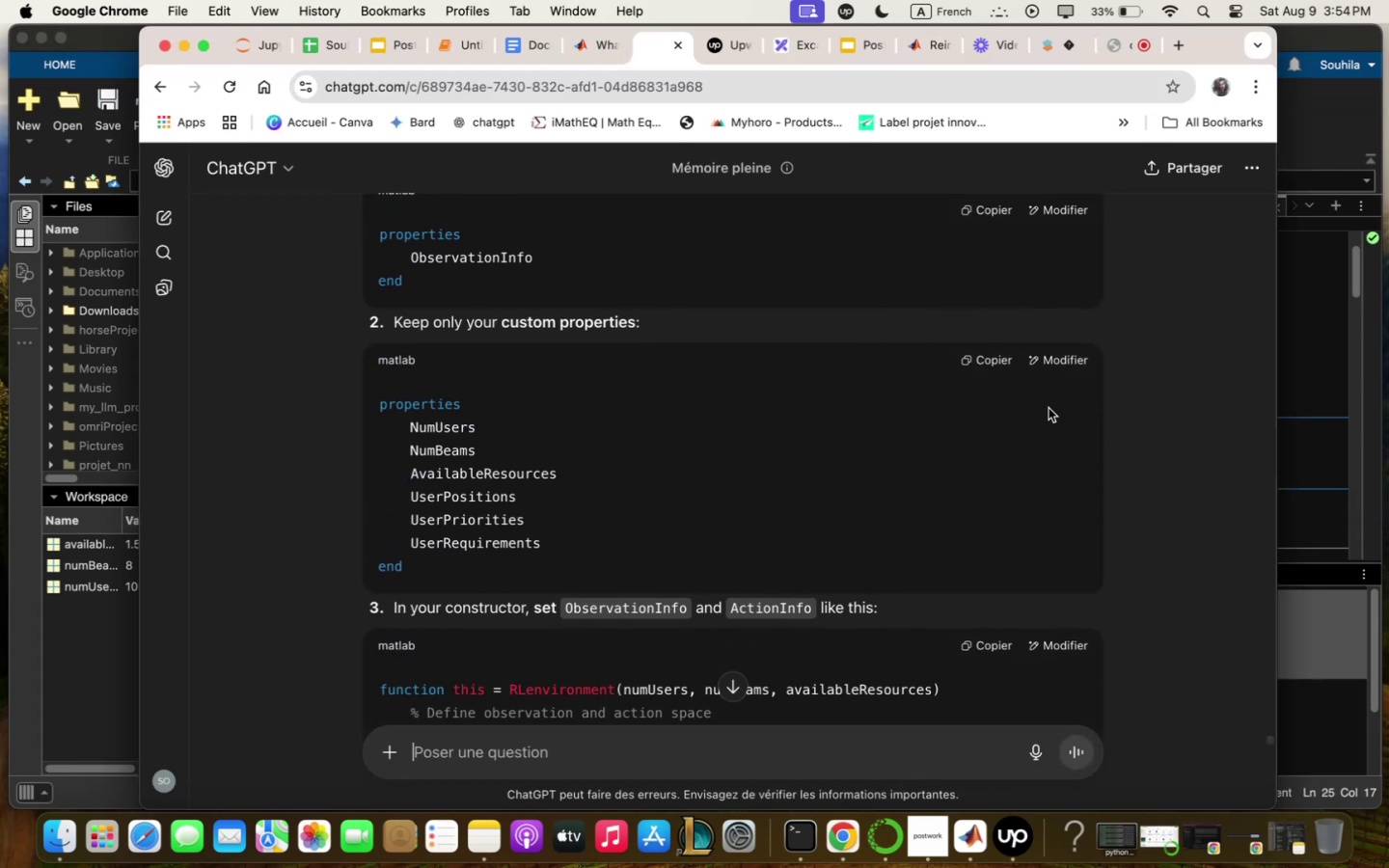 
scroll: coordinate [574, 506], scroll_direction: up, amount: 18.0
 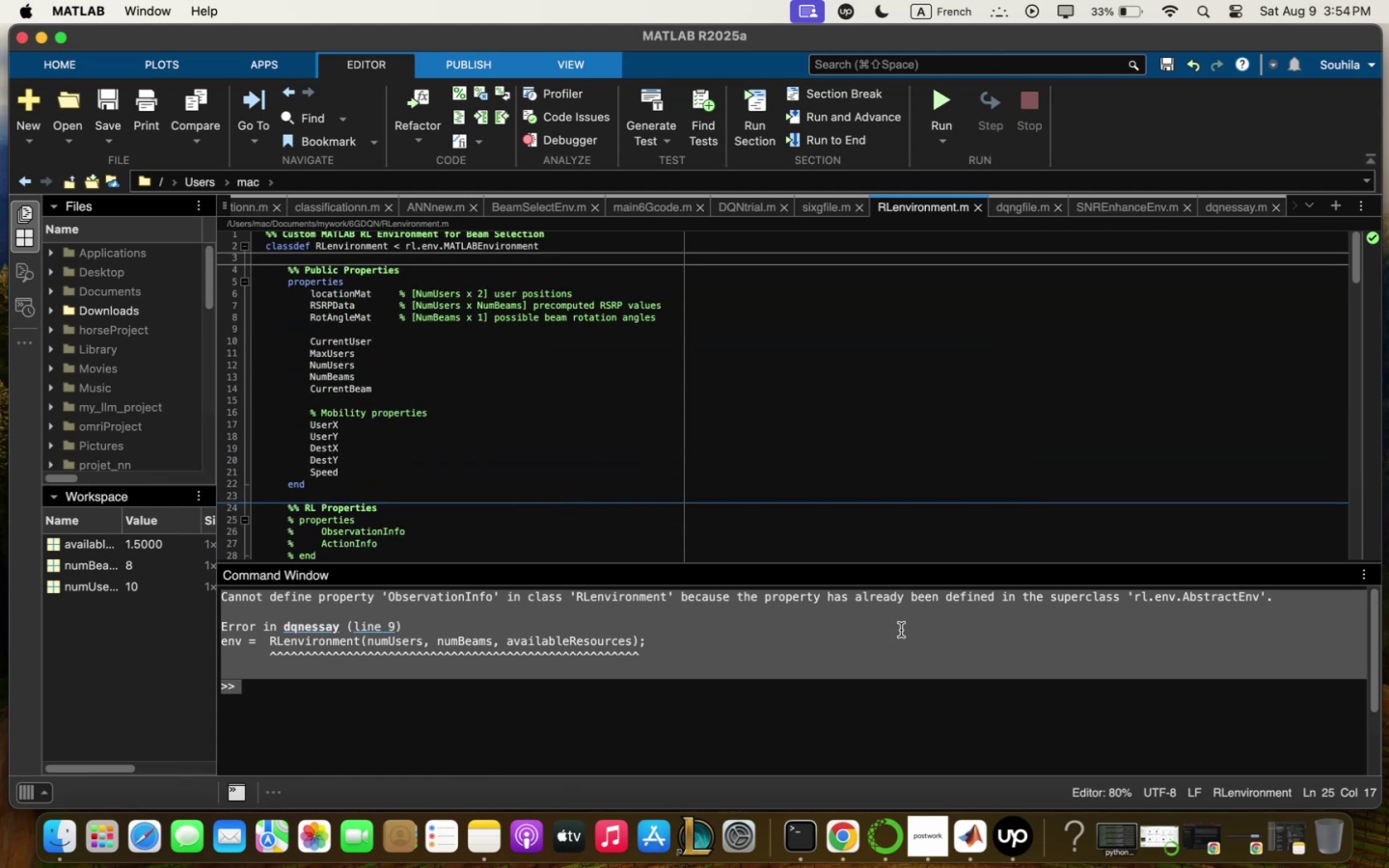 
wait(5.5)
 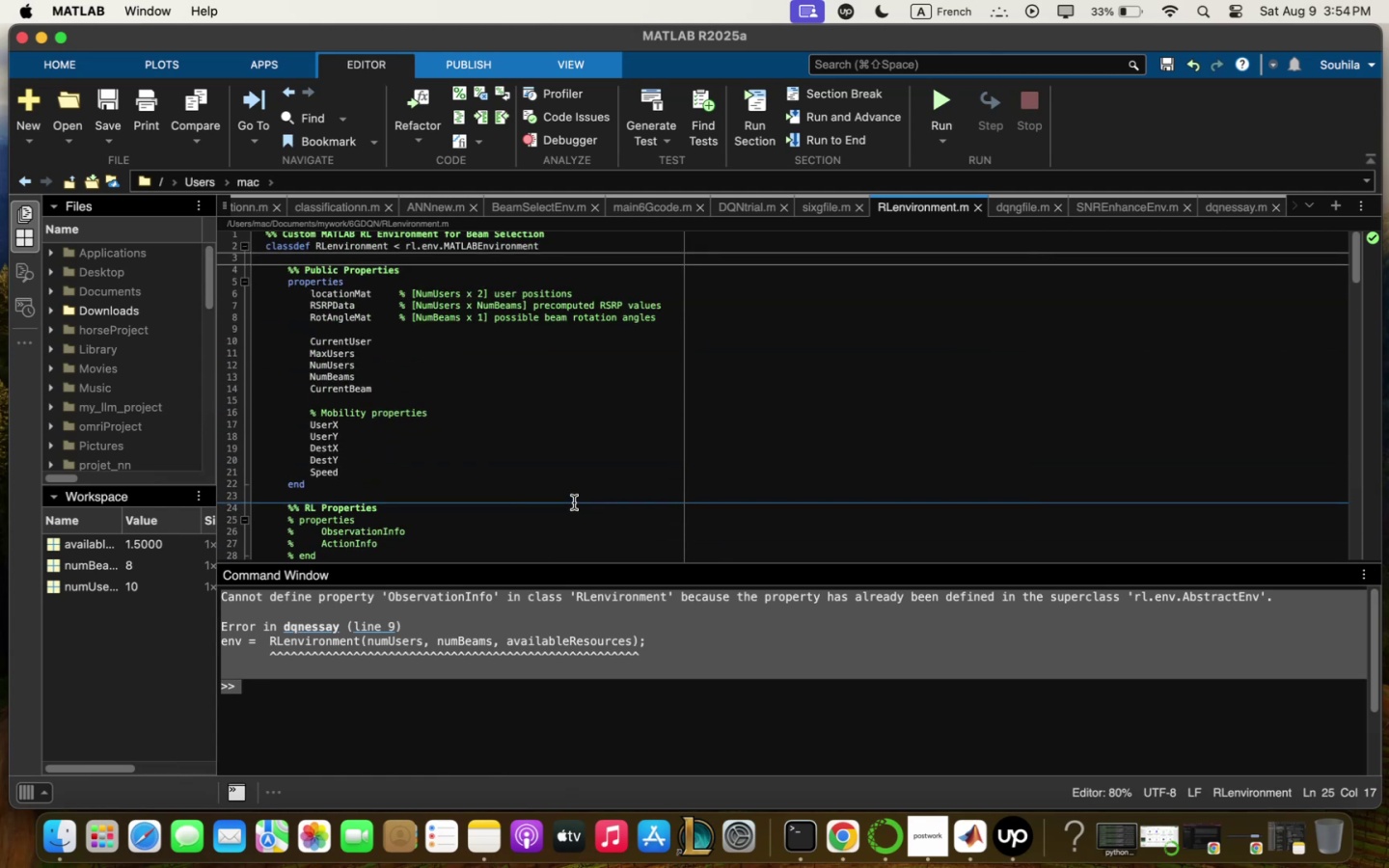 
left_click([843, 826])
 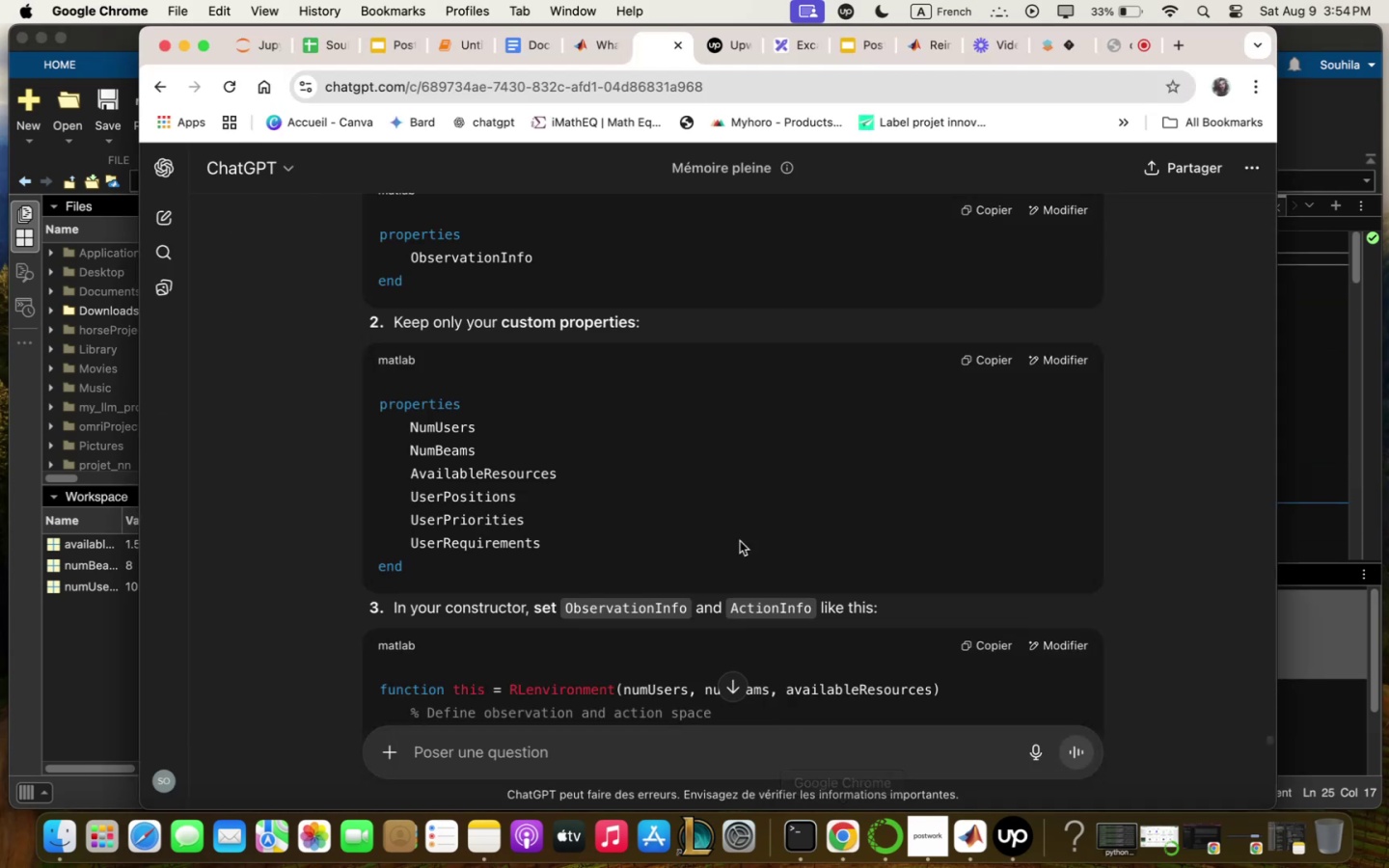 
scroll: coordinate [759, 448], scroll_direction: down, amount: 43.0
 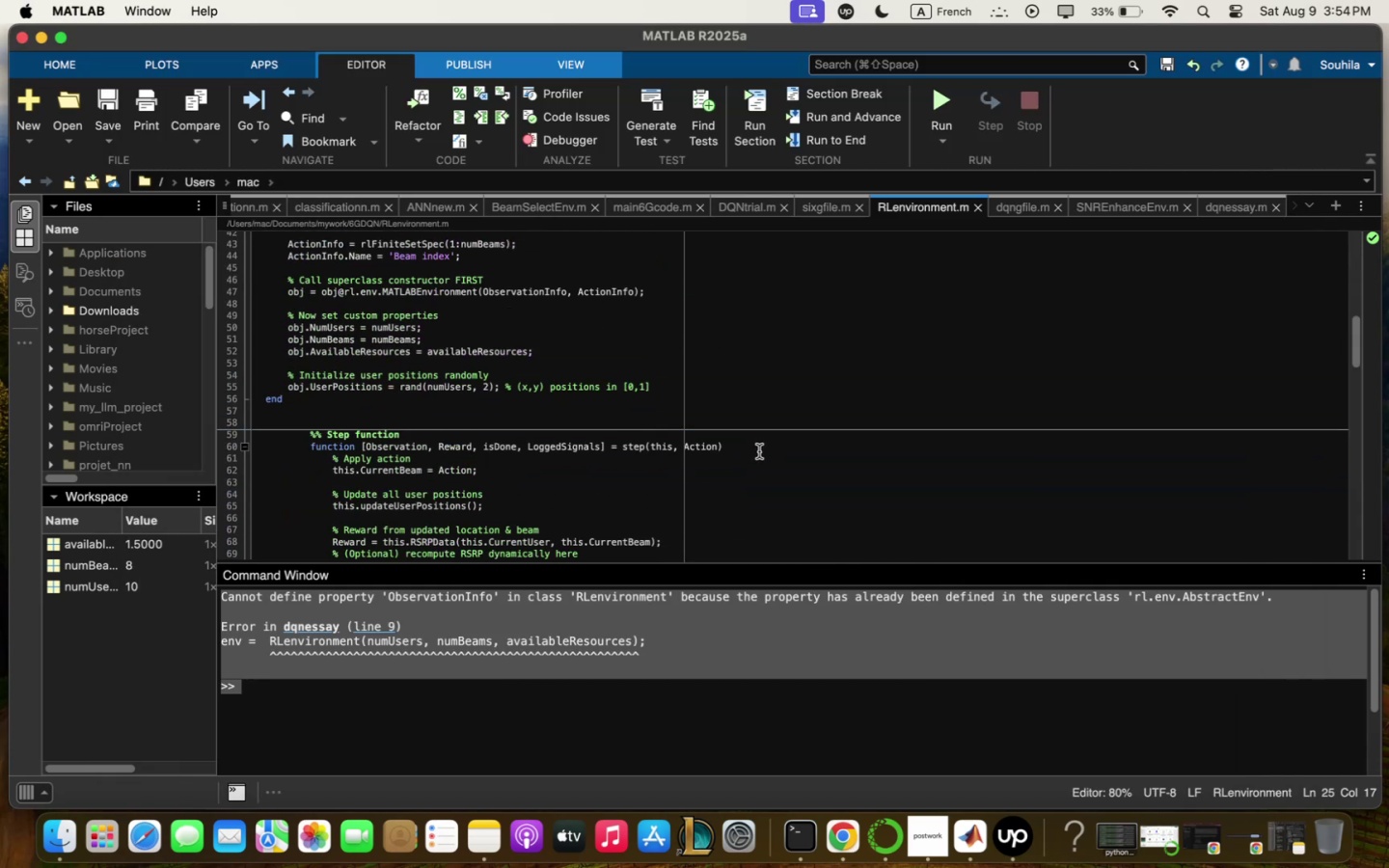 
scroll: coordinate [759, 453], scroll_direction: up, amount: 4.0
 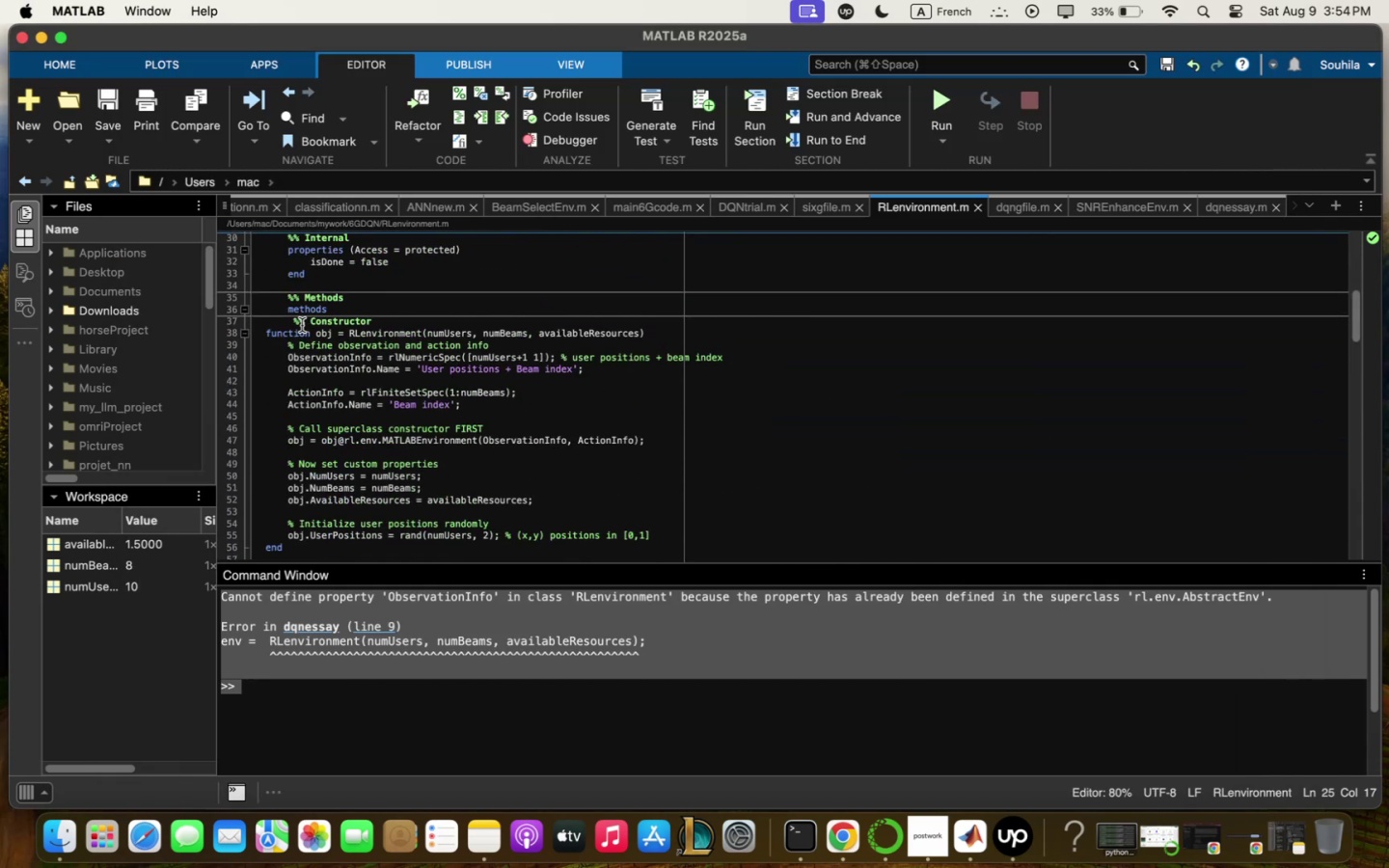 
left_click_drag(start_coordinate=[287, 324], to_coordinate=[353, 545])
 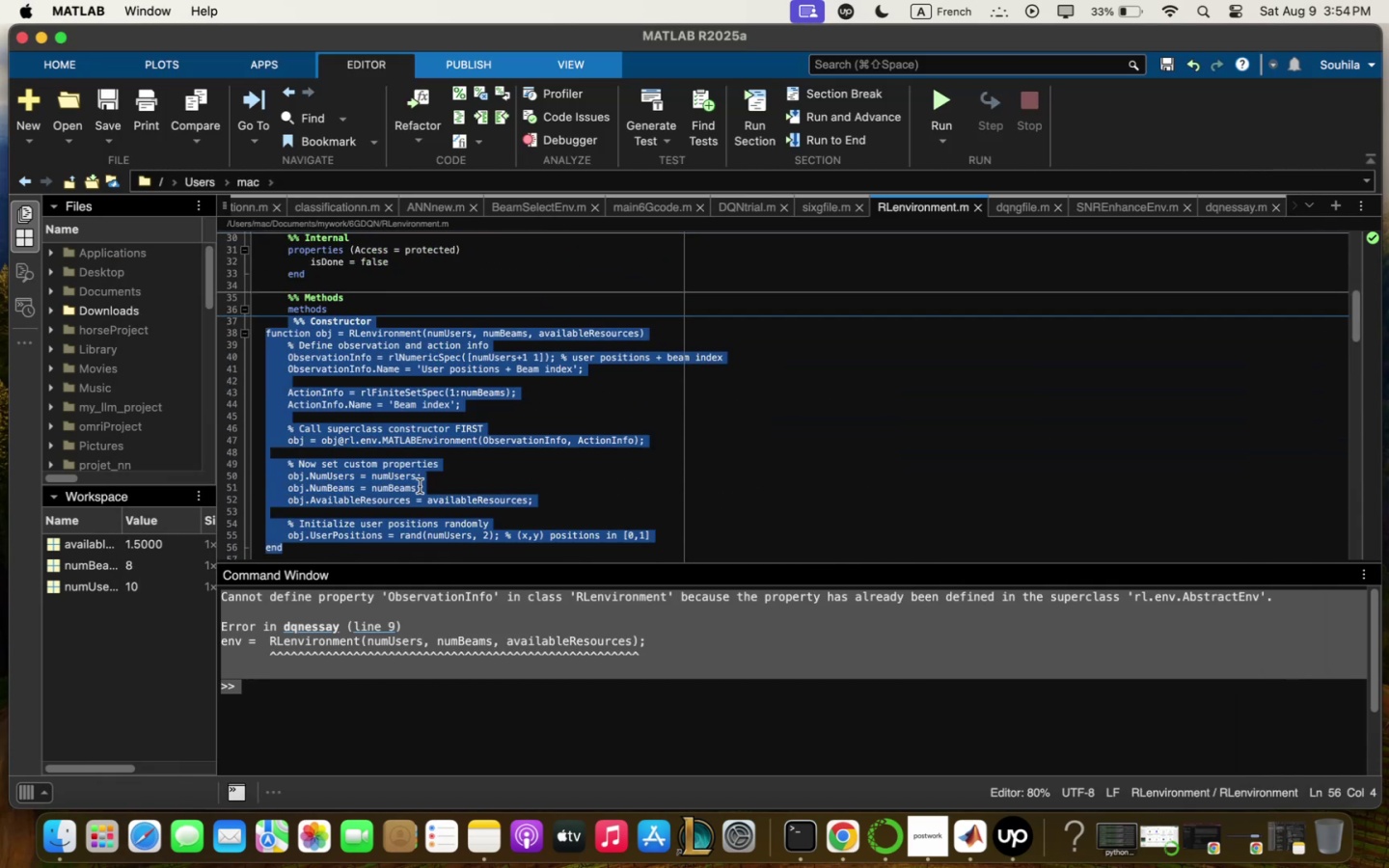 
scroll: coordinate [420, 486], scroll_direction: down, amount: 3.0
 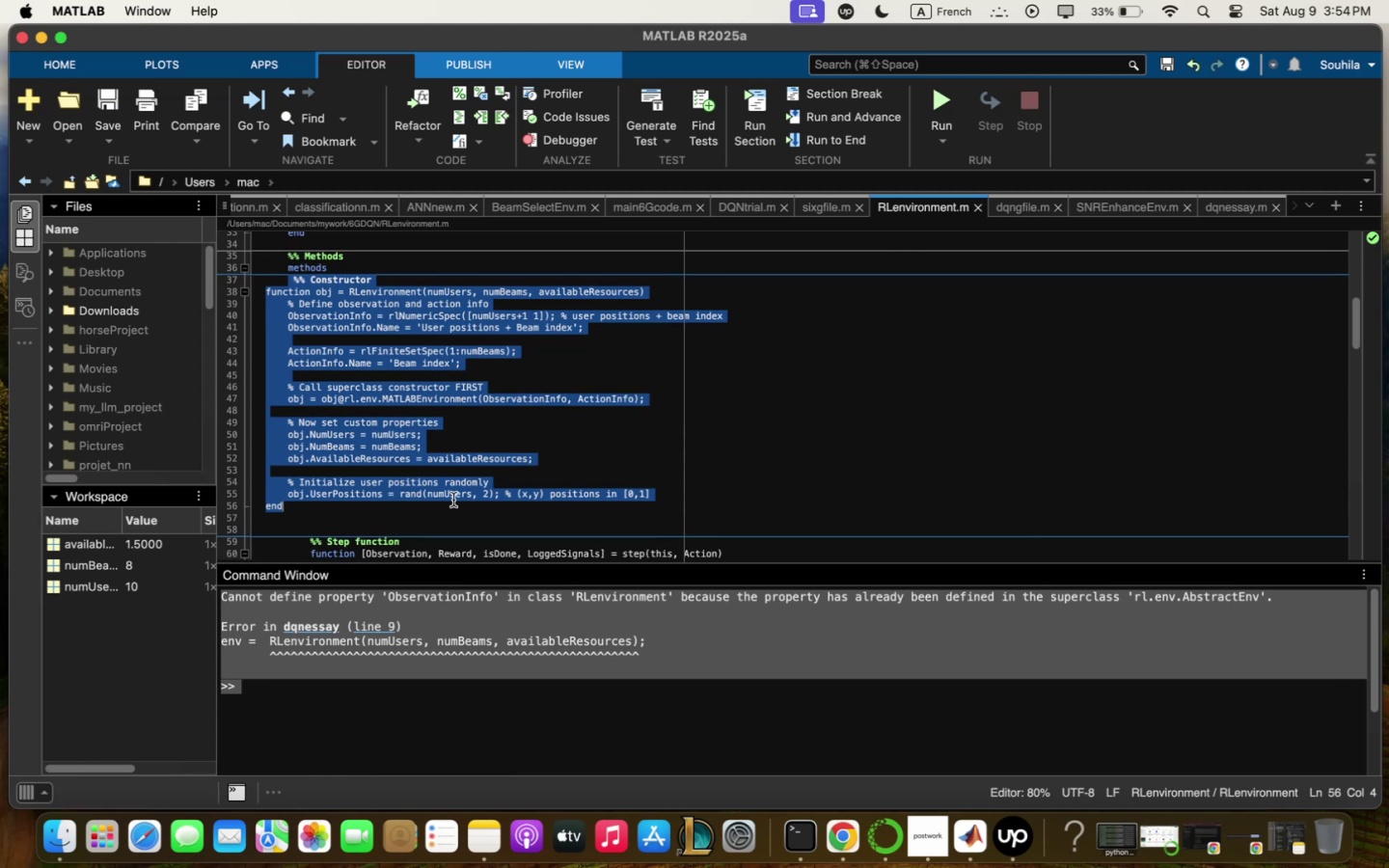 
key(Backspace)
 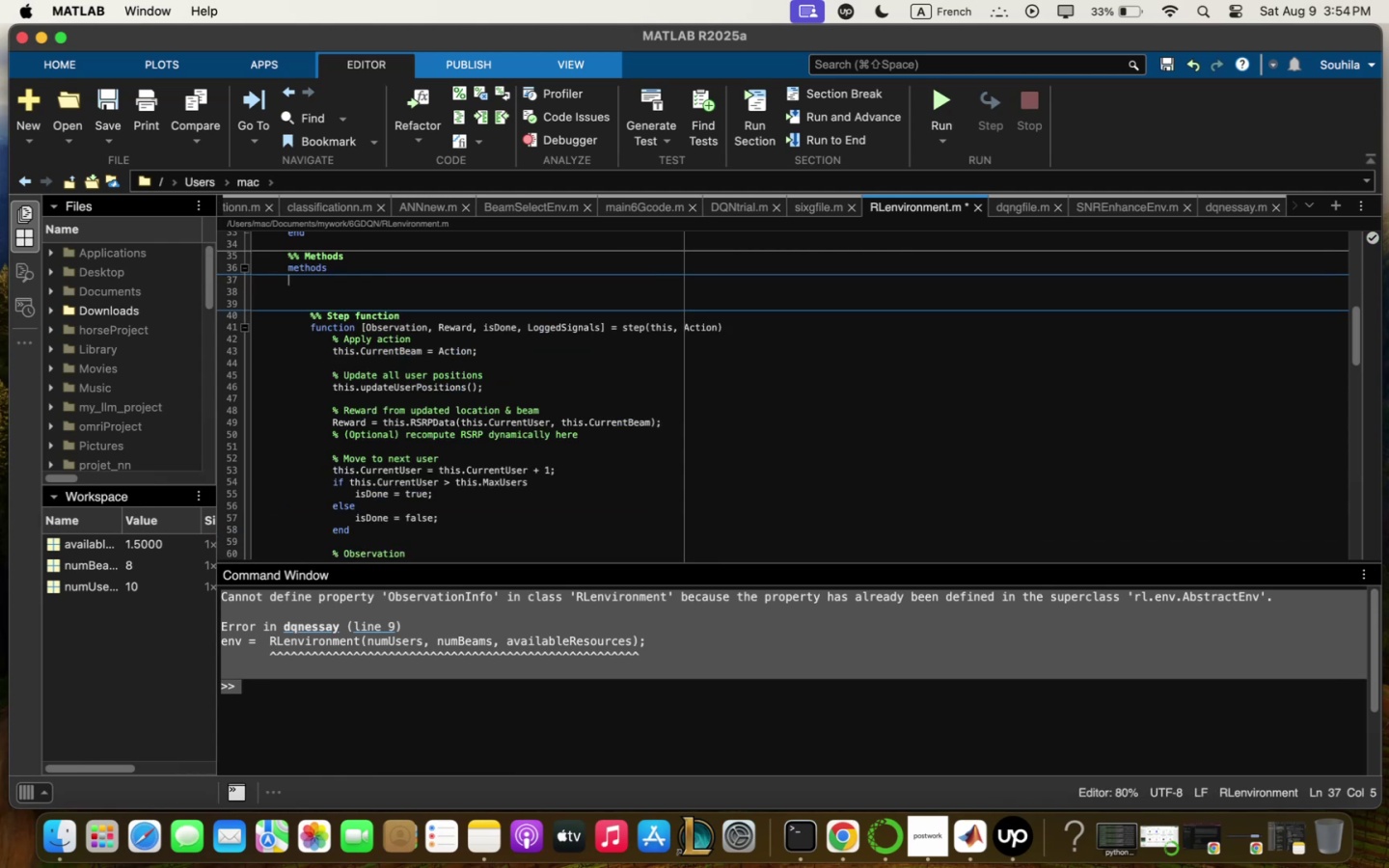 
key(Meta+CommandLeft)
 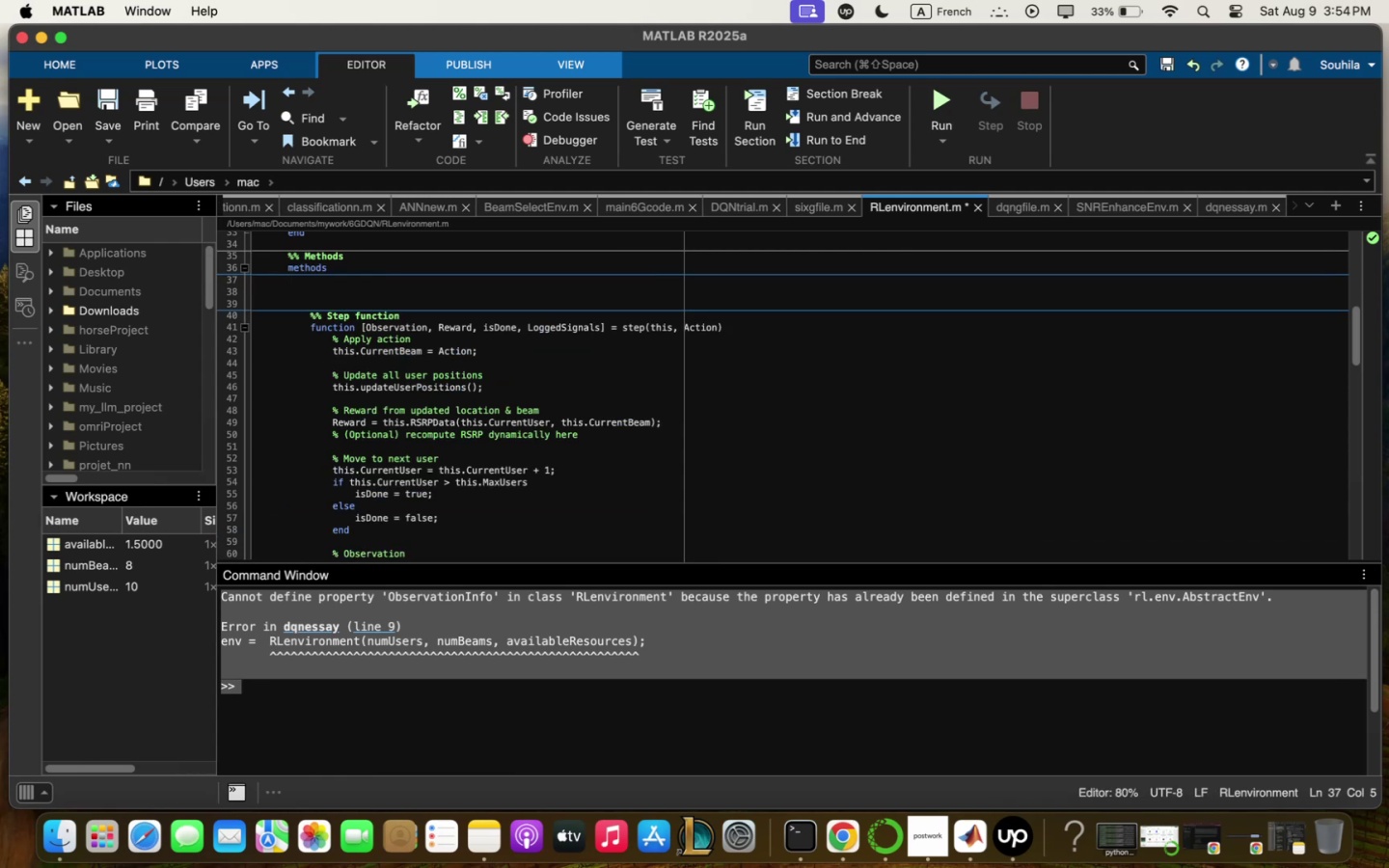 
key(Meta+V)
 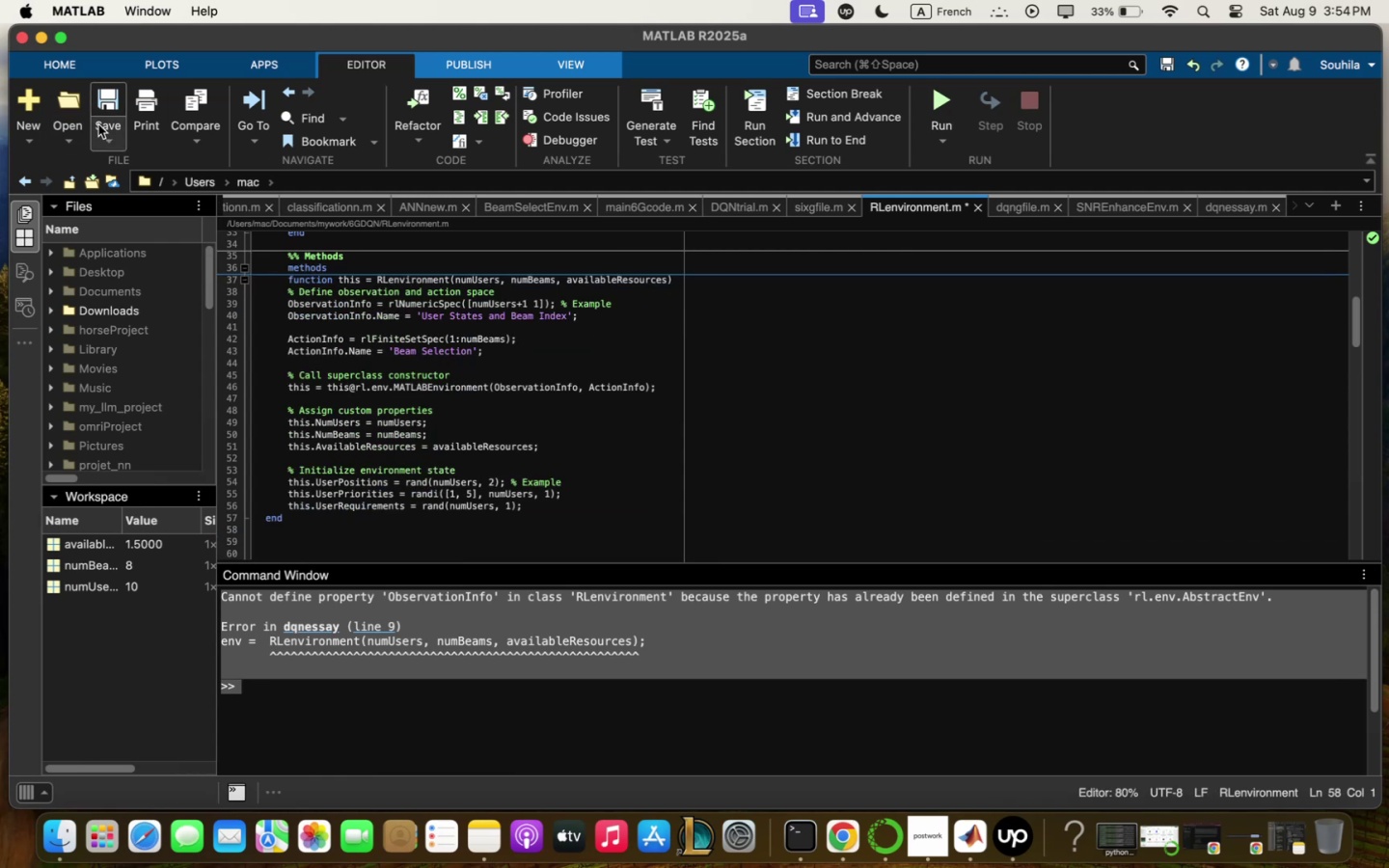 
left_click([104, 92])
 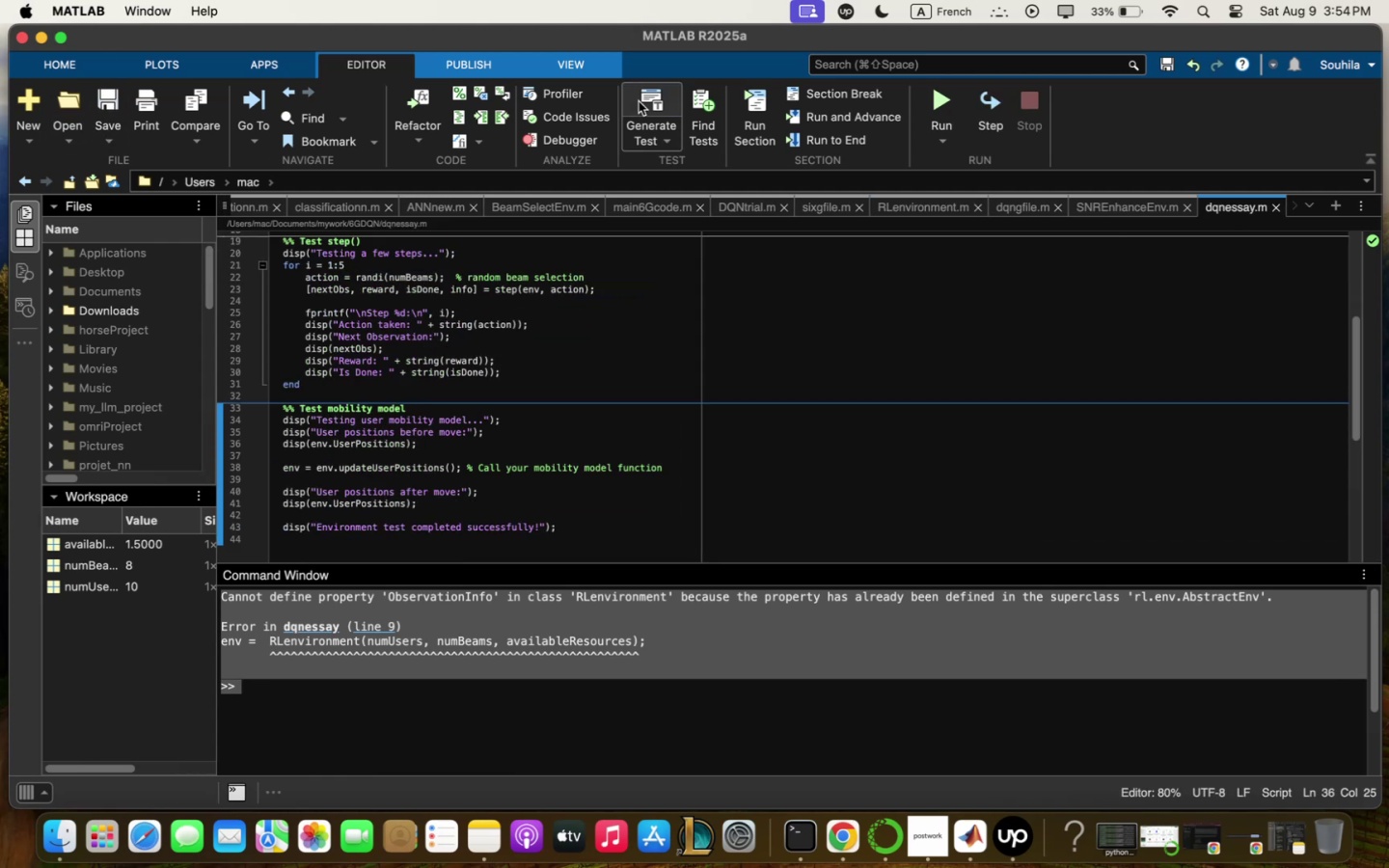 
mouse_move([929, 121])
 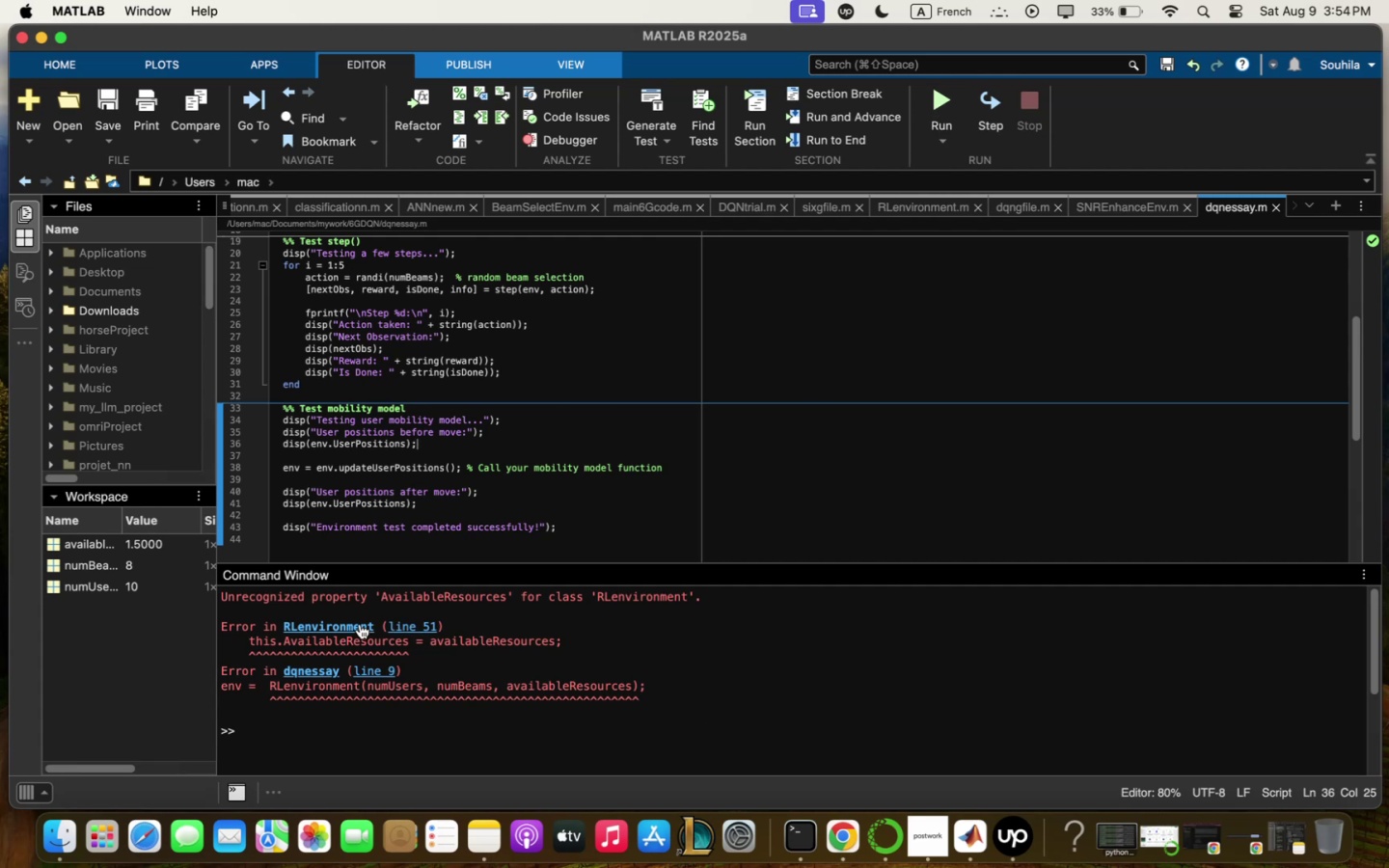 
double_click([361, 623])
 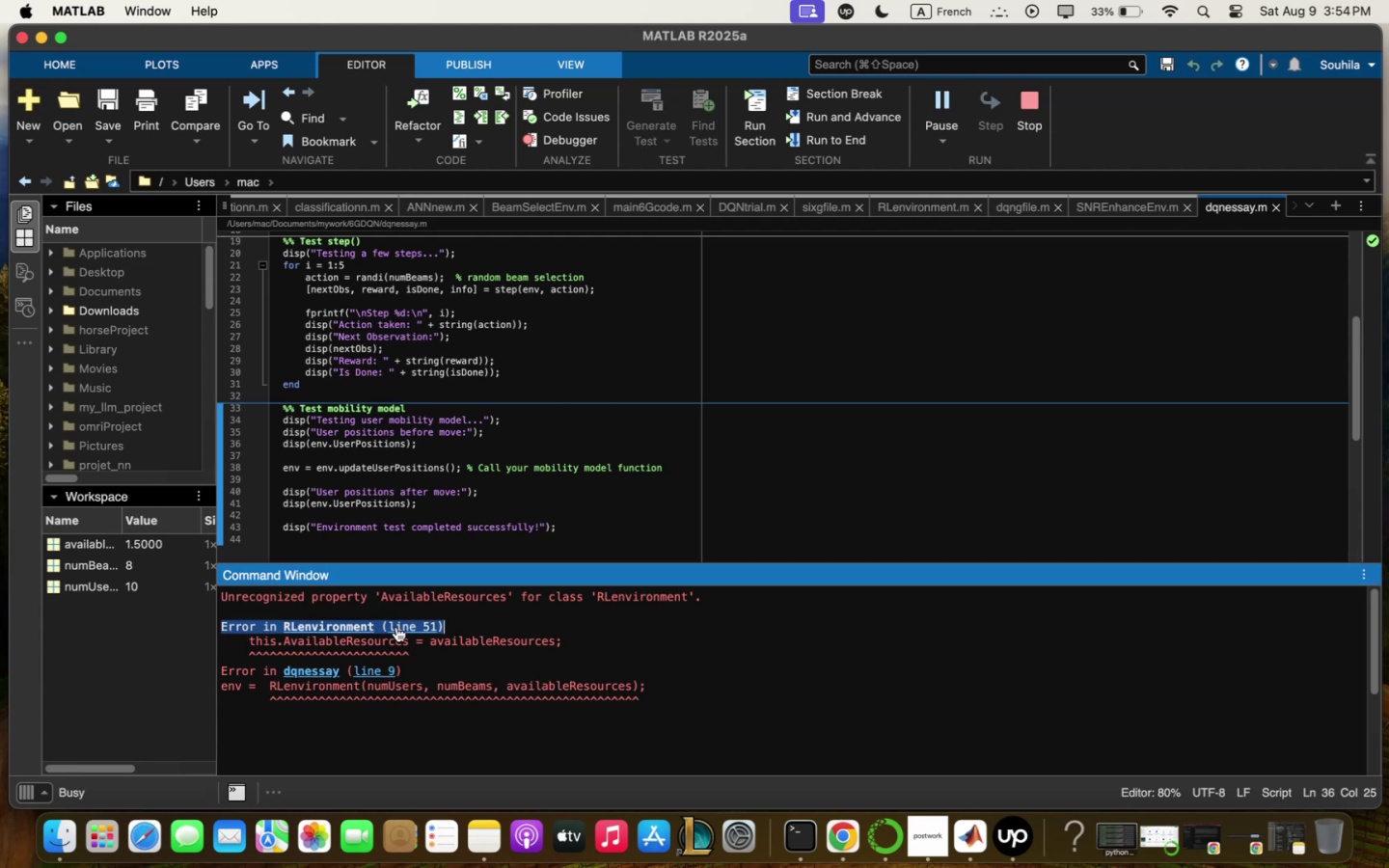 
double_click([398, 625])
 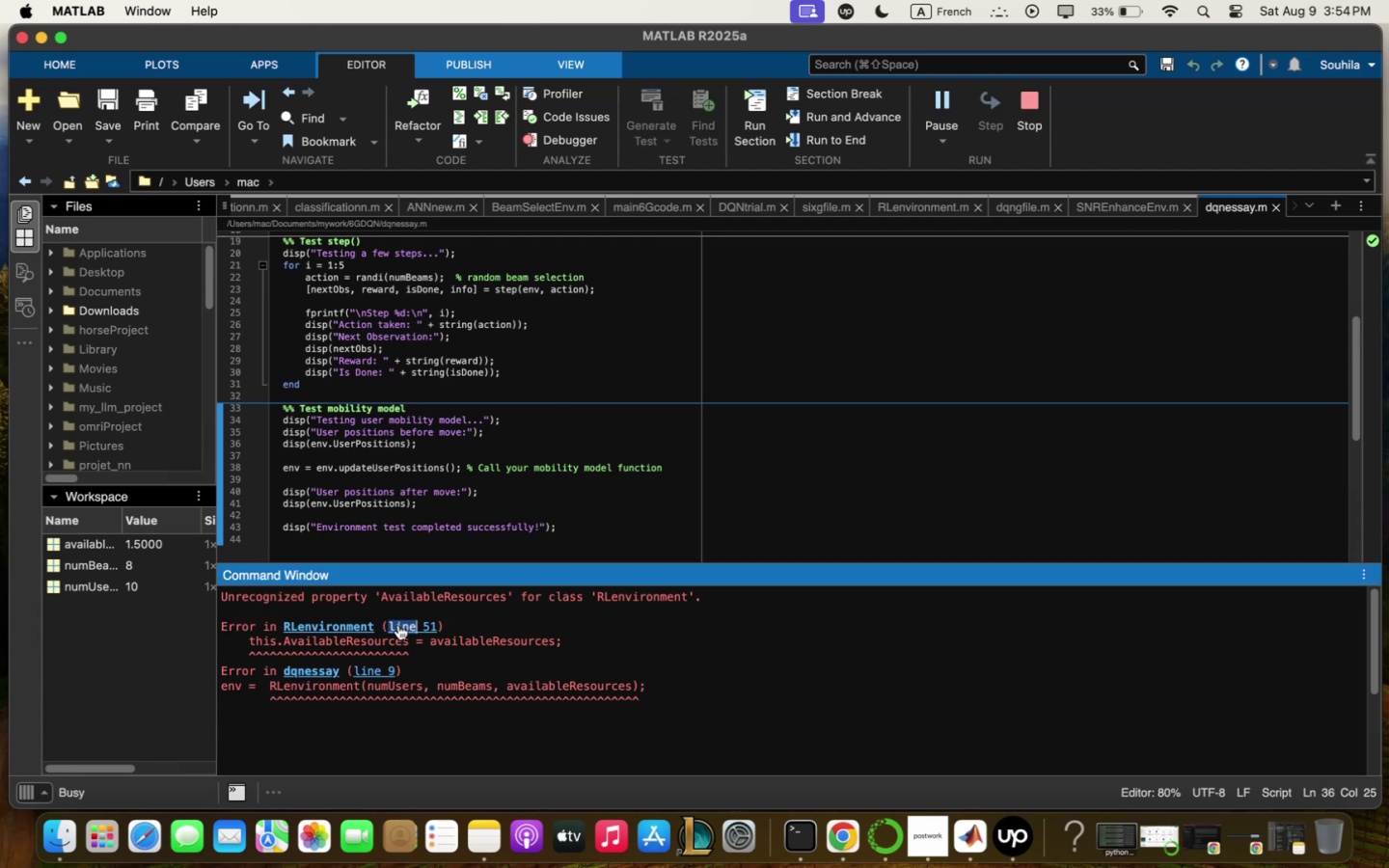 
triple_click([398, 625])
 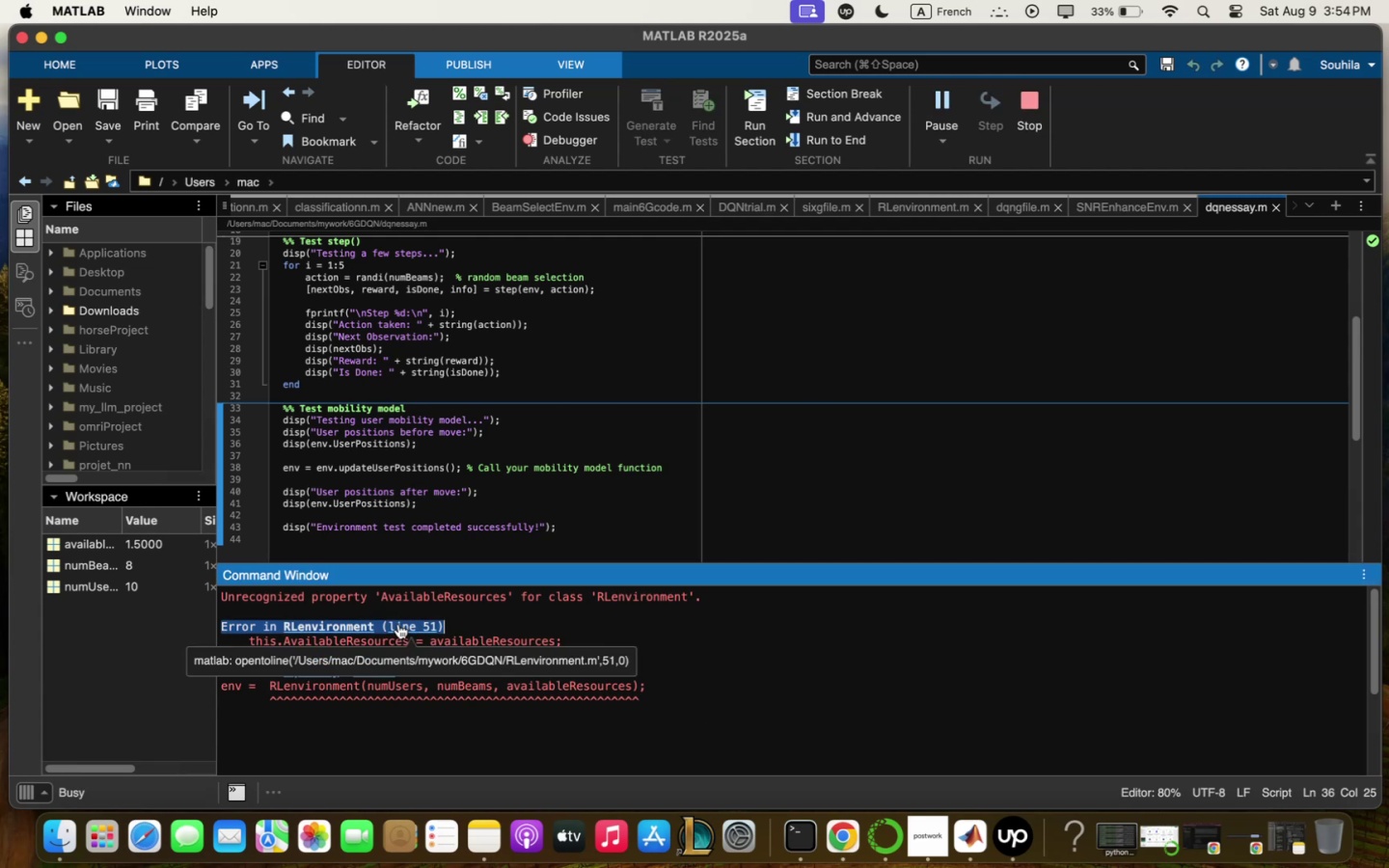 
double_click([398, 624])
 